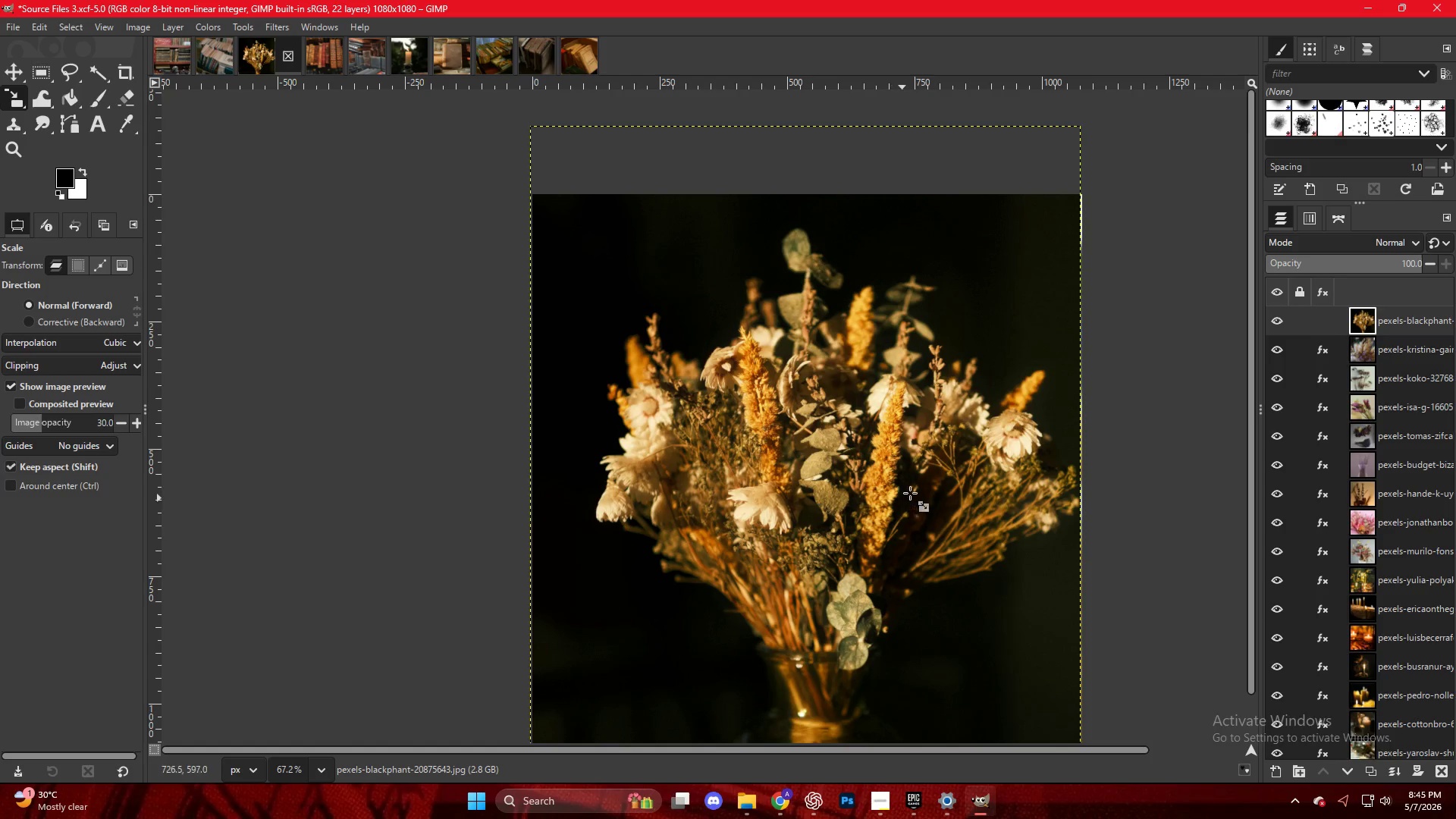 
left_click([934, 453])
 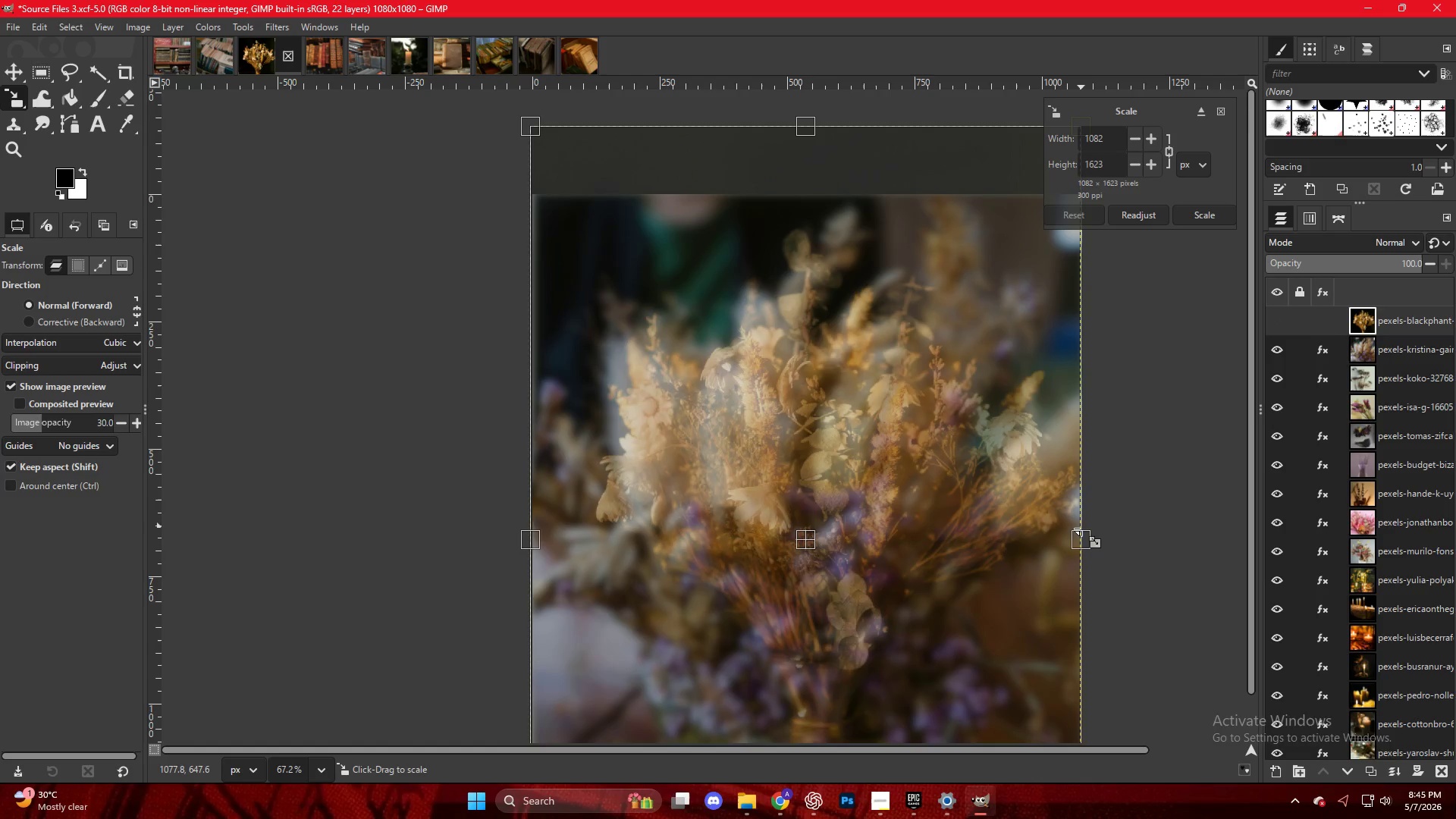 
left_click_drag(start_coordinate=[1084, 534], to_coordinate=[1094, 536])
 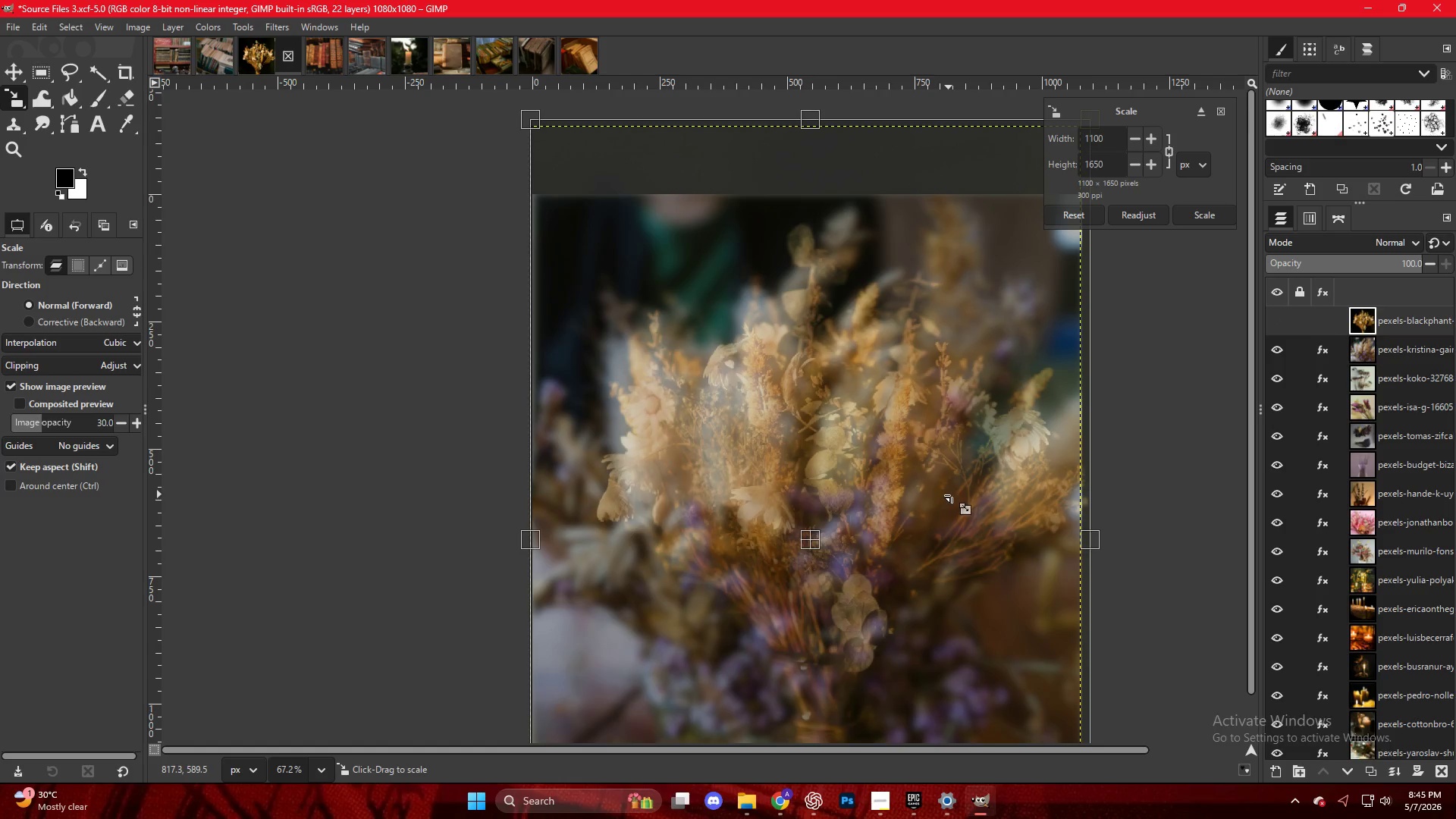 
key(NumpadEnter)
 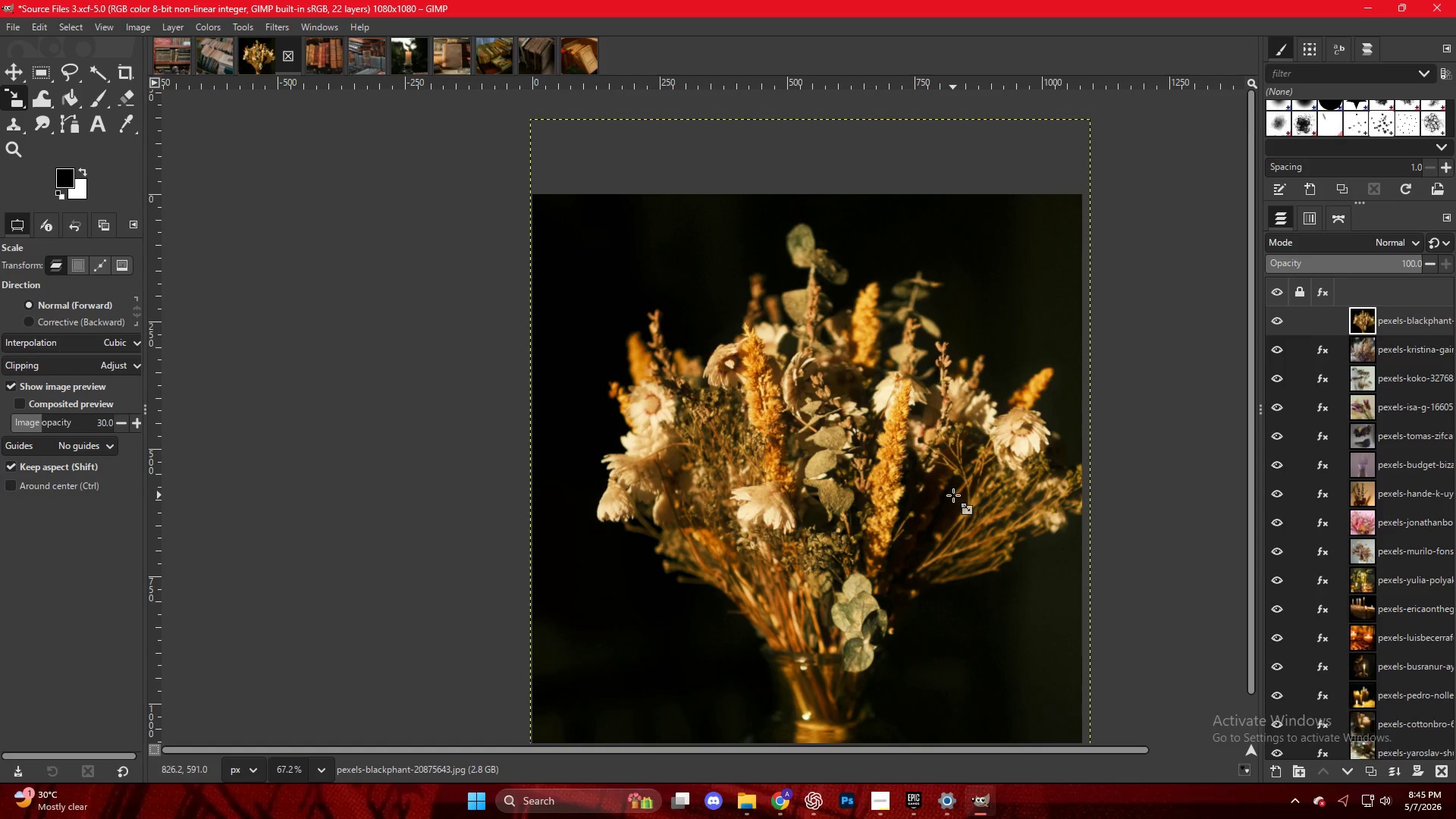 
left_click([632, 443])
 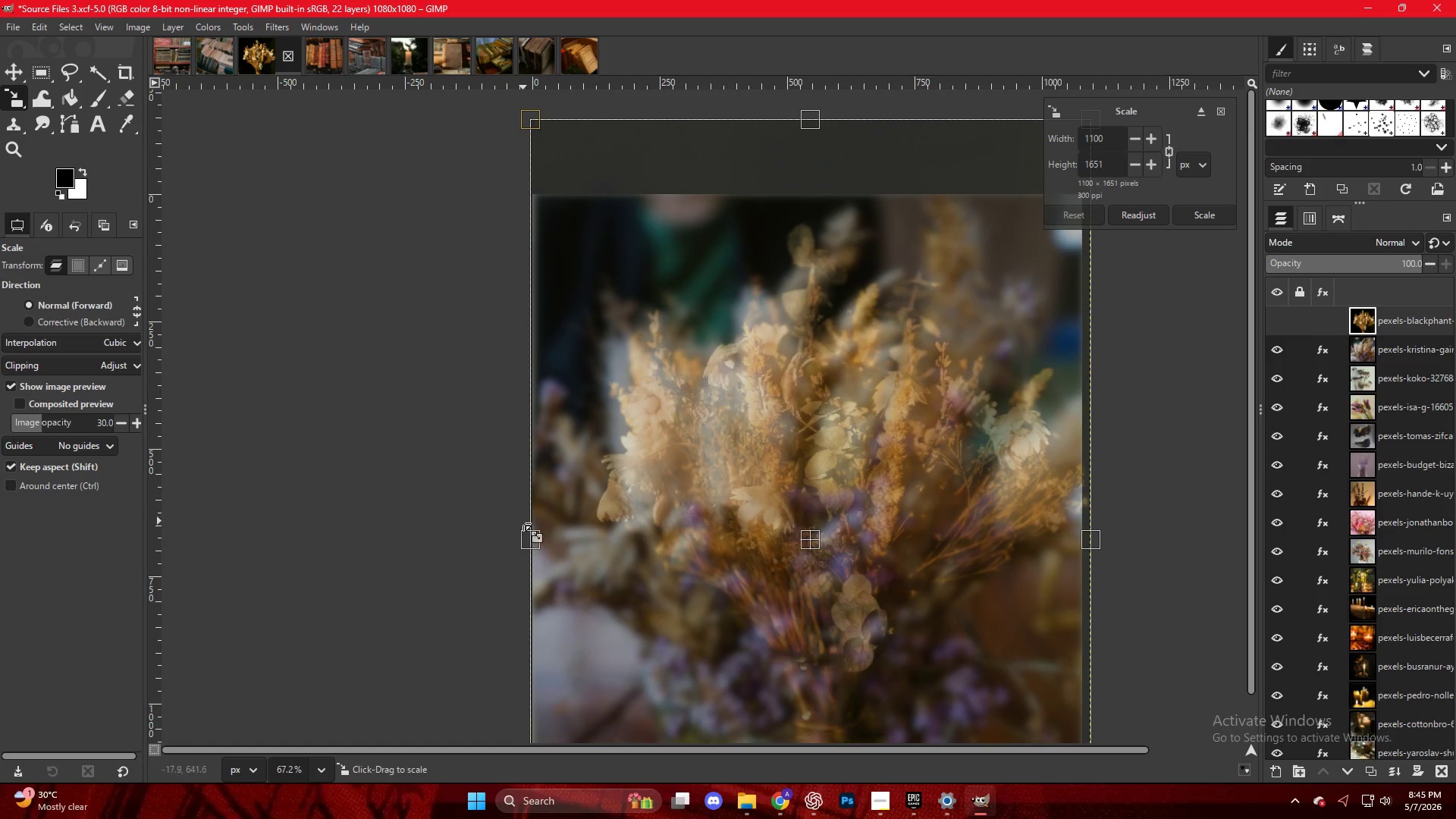 
left_click_drag(start_coordinate=[521, 537], to_coordinate=[486, 544])
 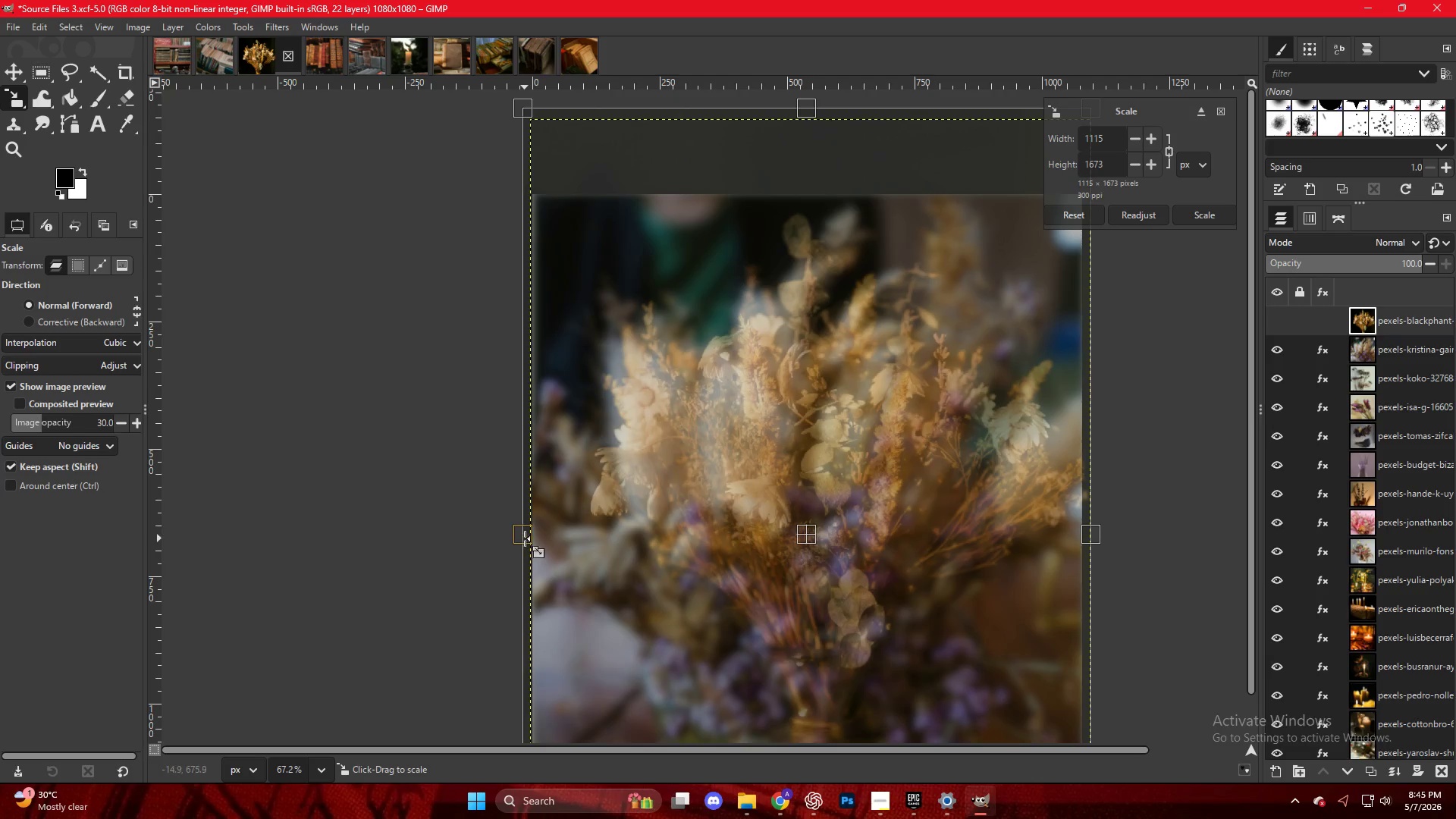 
left_click_drag(start_coordinate=[520, 532], to_coordinate=[468, 545])
 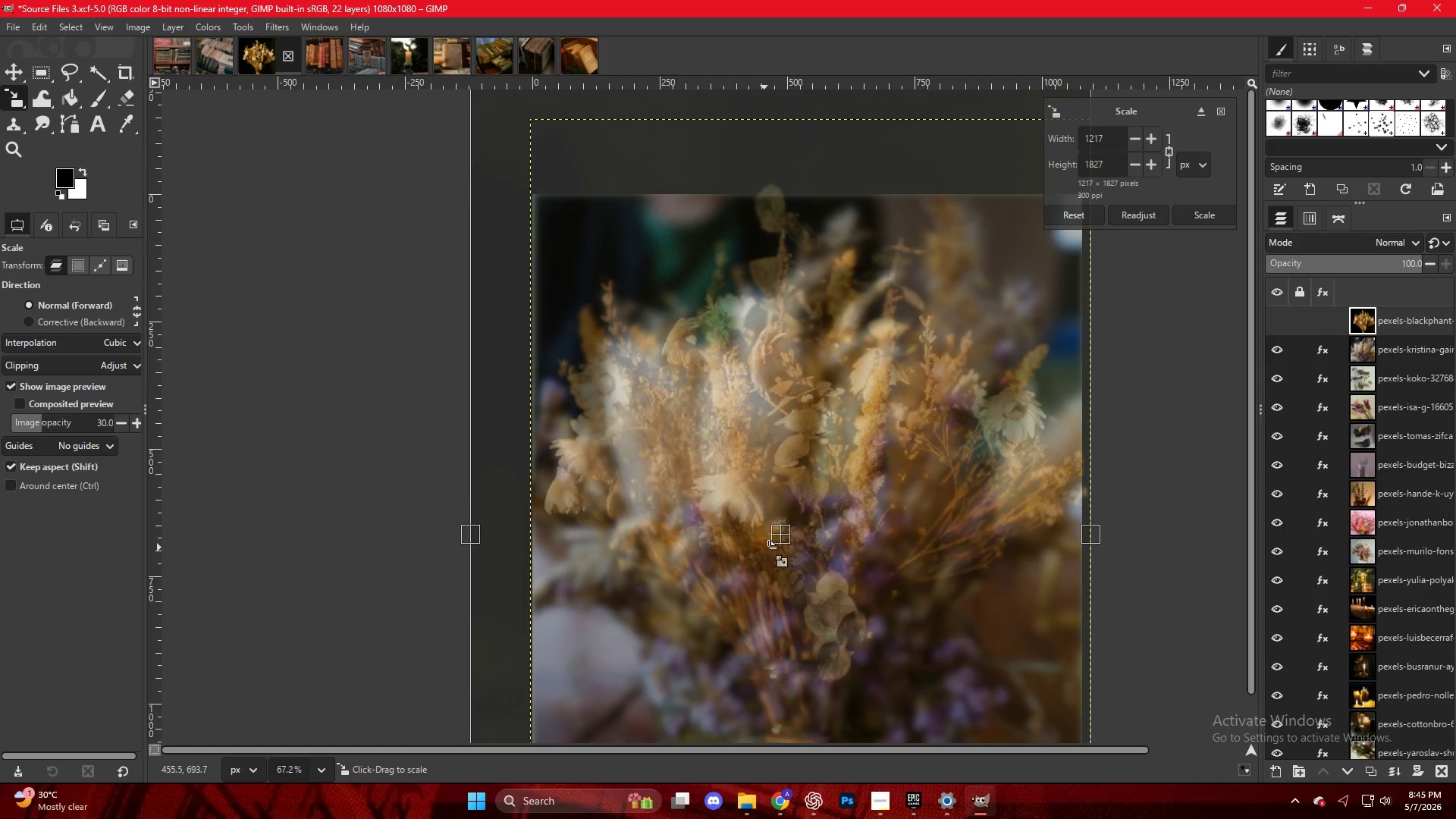 
left_click_drag(start_coordinate=[775, 544], to_coordinate=[784, 557])
 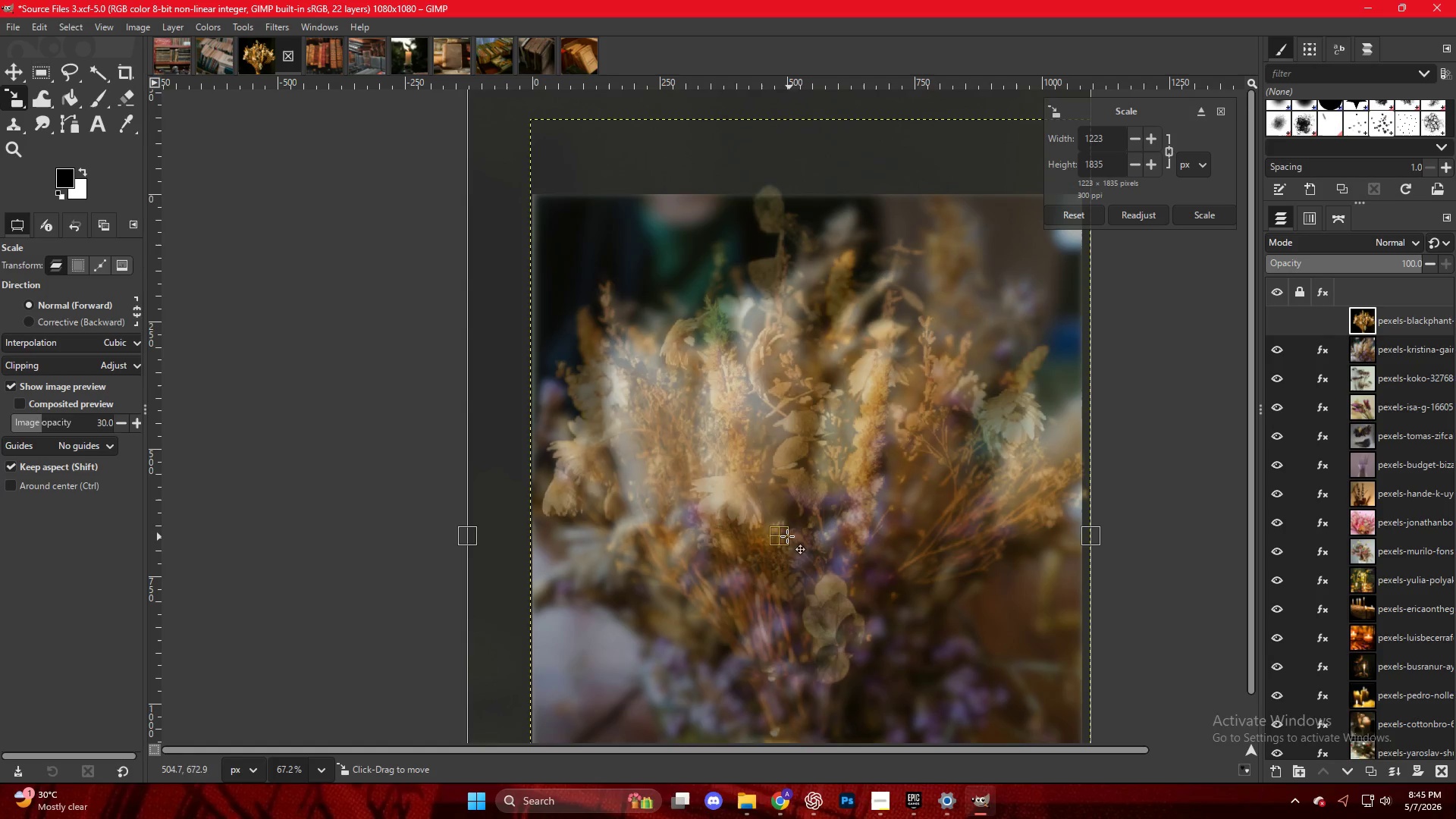 
left_click_drag(start_coordinate=[778, 535], to_coordinate=[776, 563])
 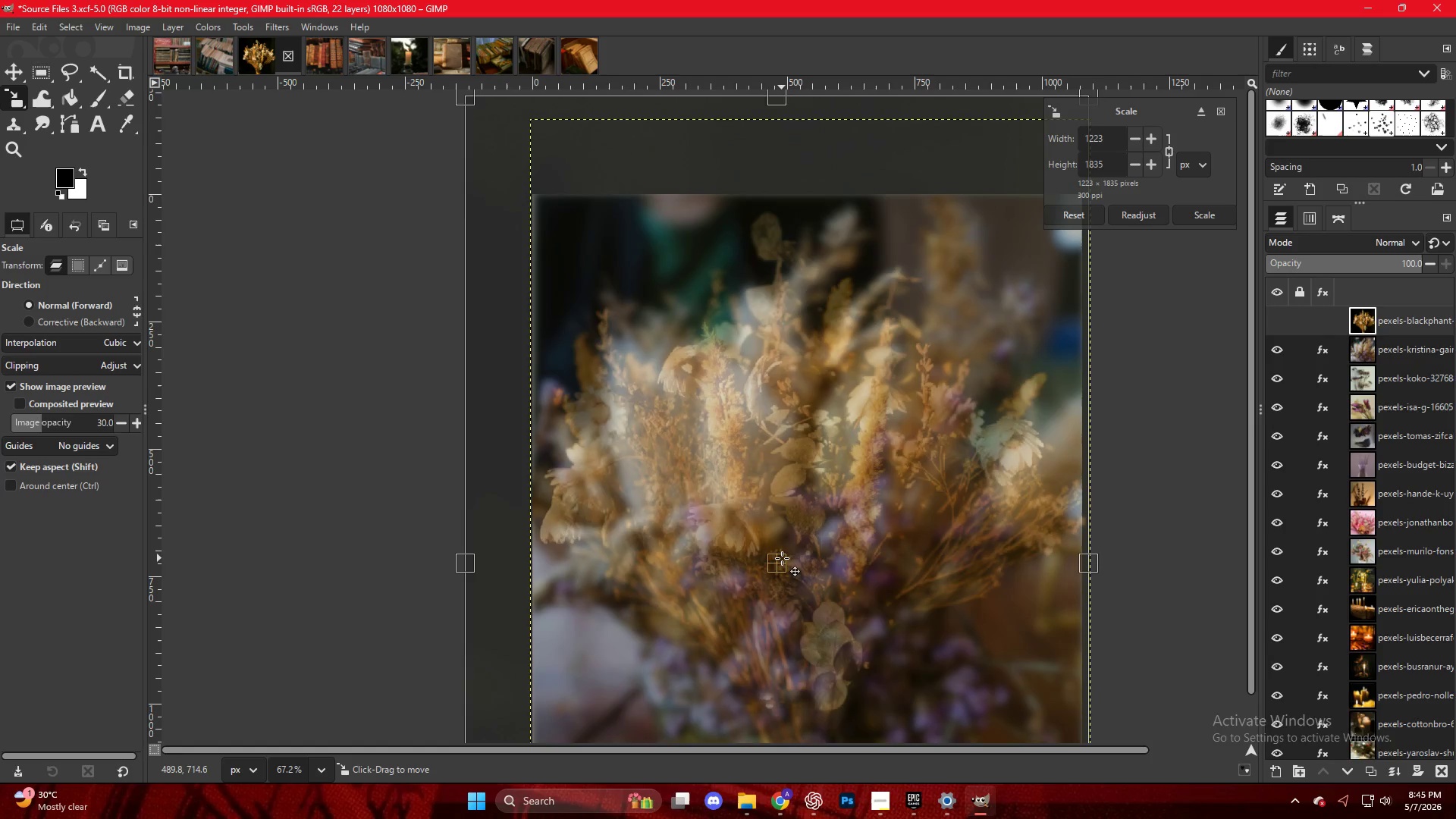 
key(NumpadEnter)
 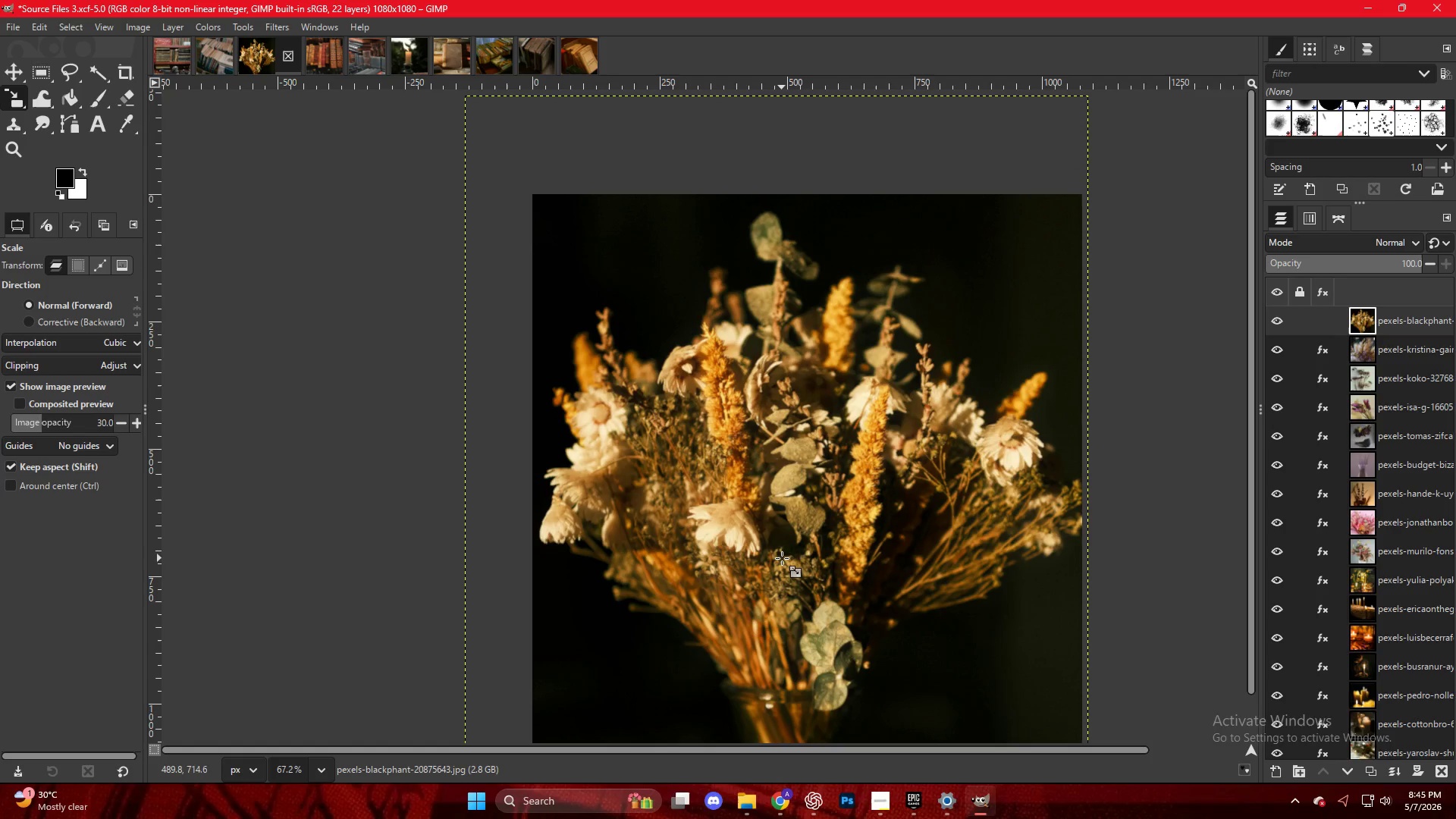 
hold_key(key=ShiftLeft, duration=0.42)
 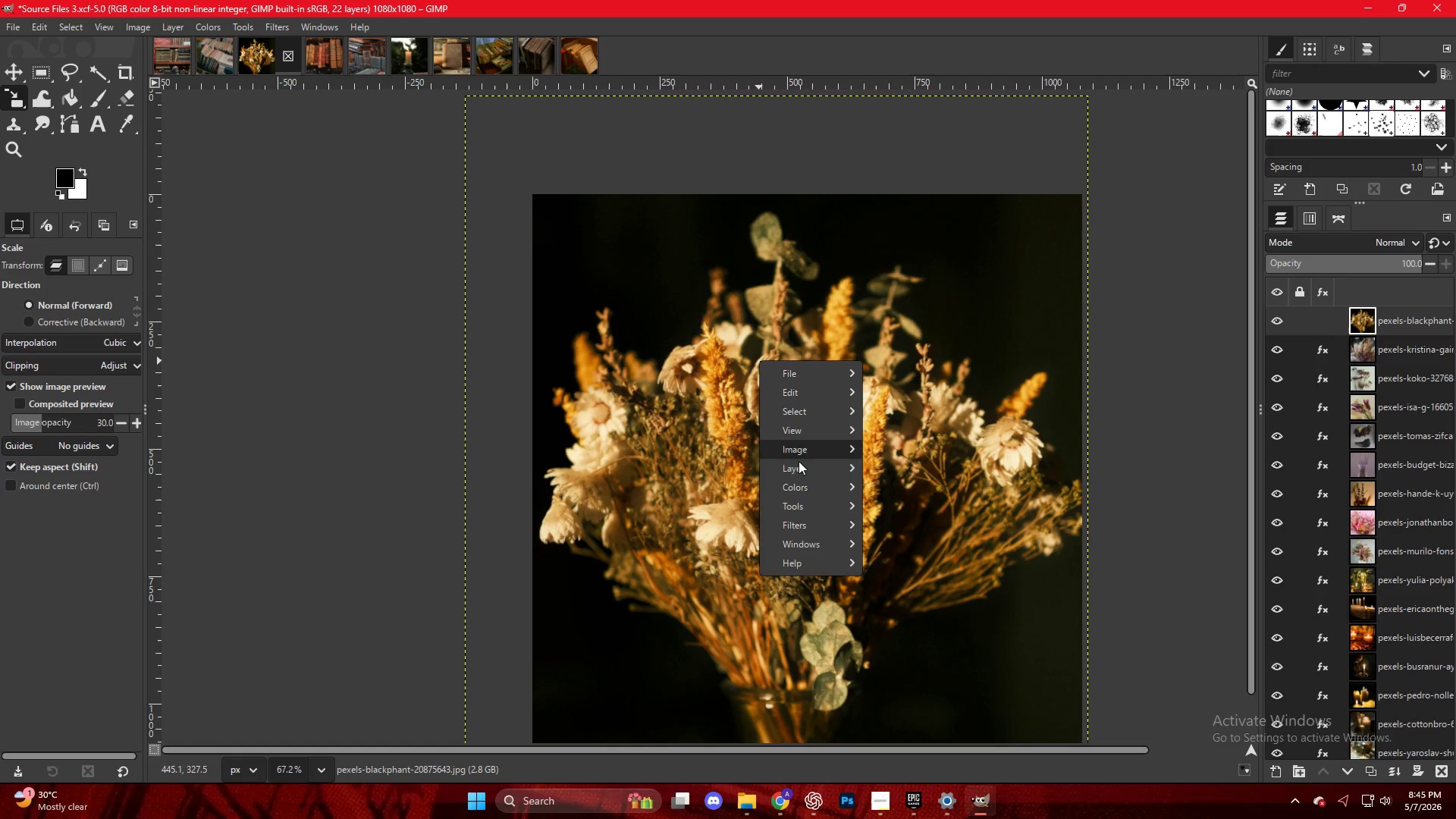 
hold_key(key=ControlLeft, duration=0.41)
 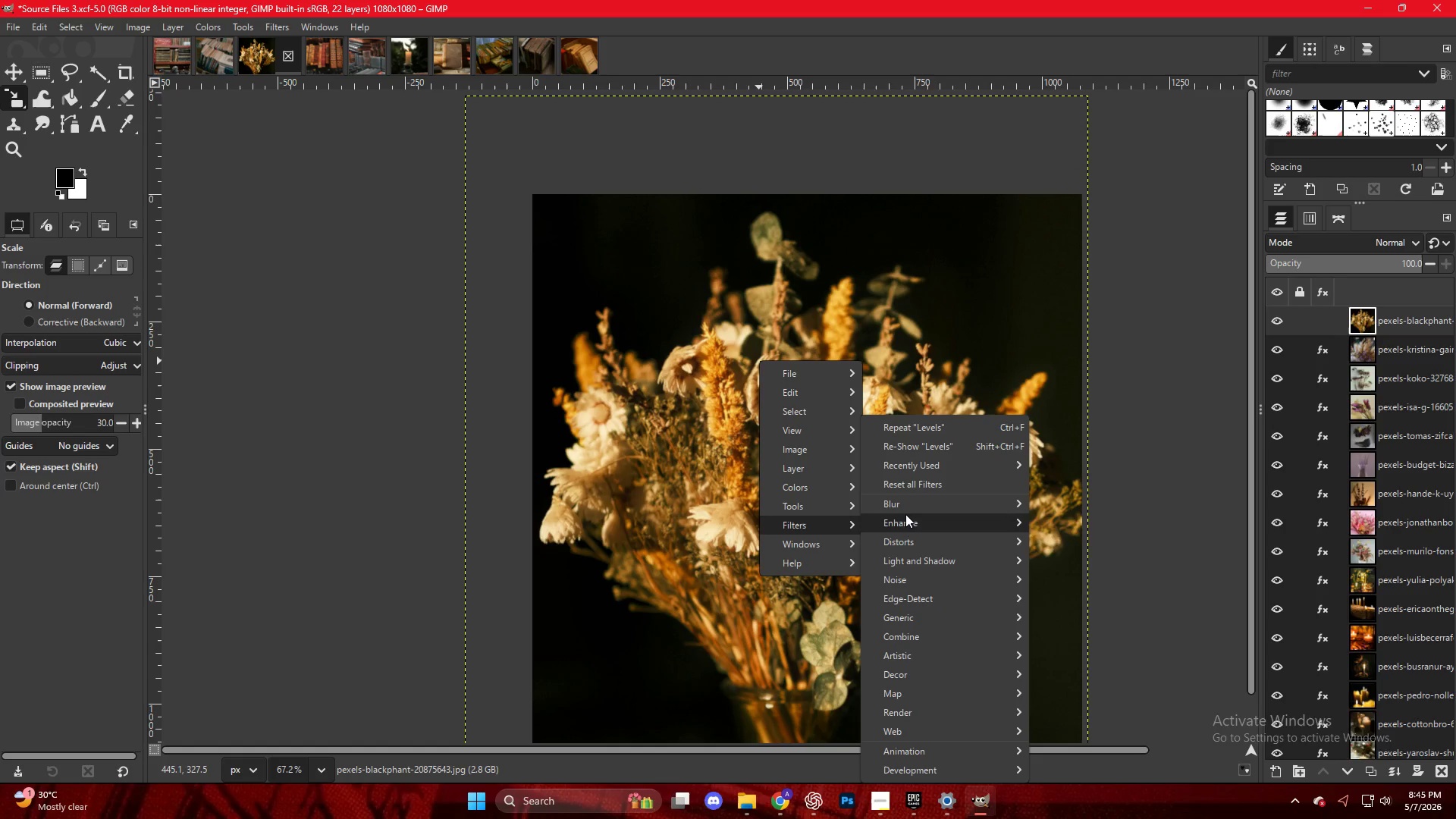 
left_click([914, 508])
 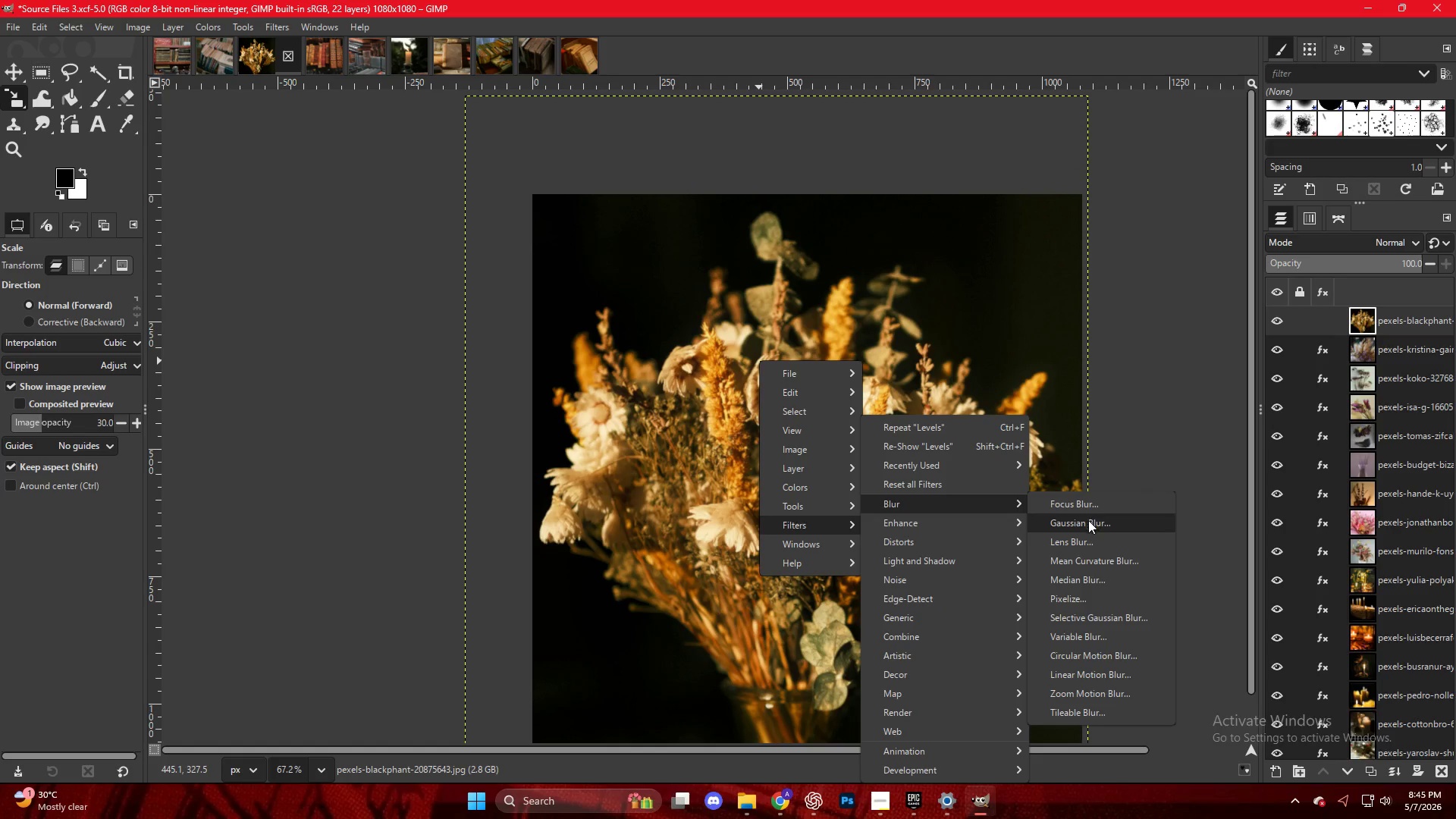 
left_click([1088, 520])
 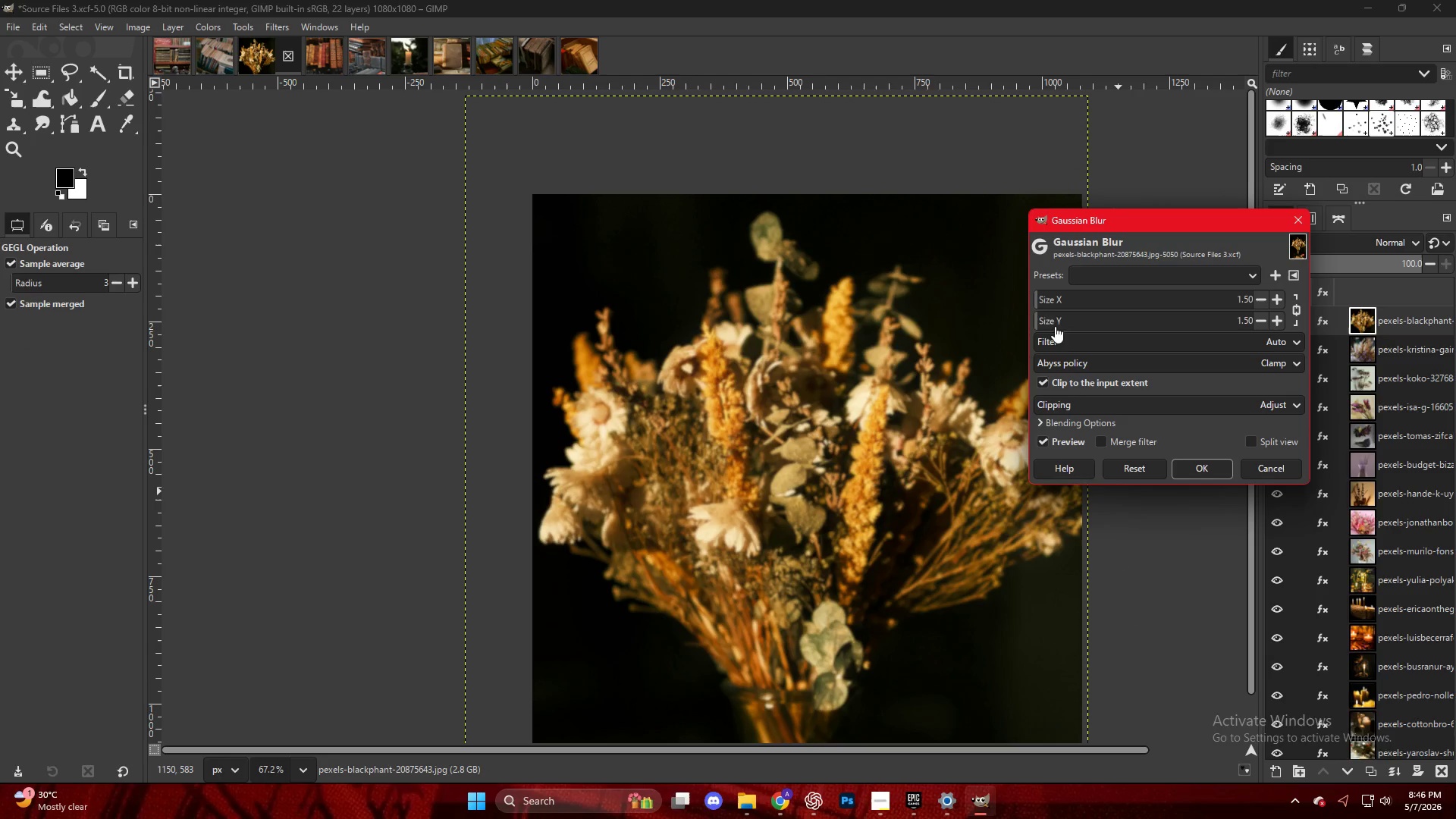 
left_click_drag(start_coordinate=[1055, 295], to_coordinate=[1050, 293])
 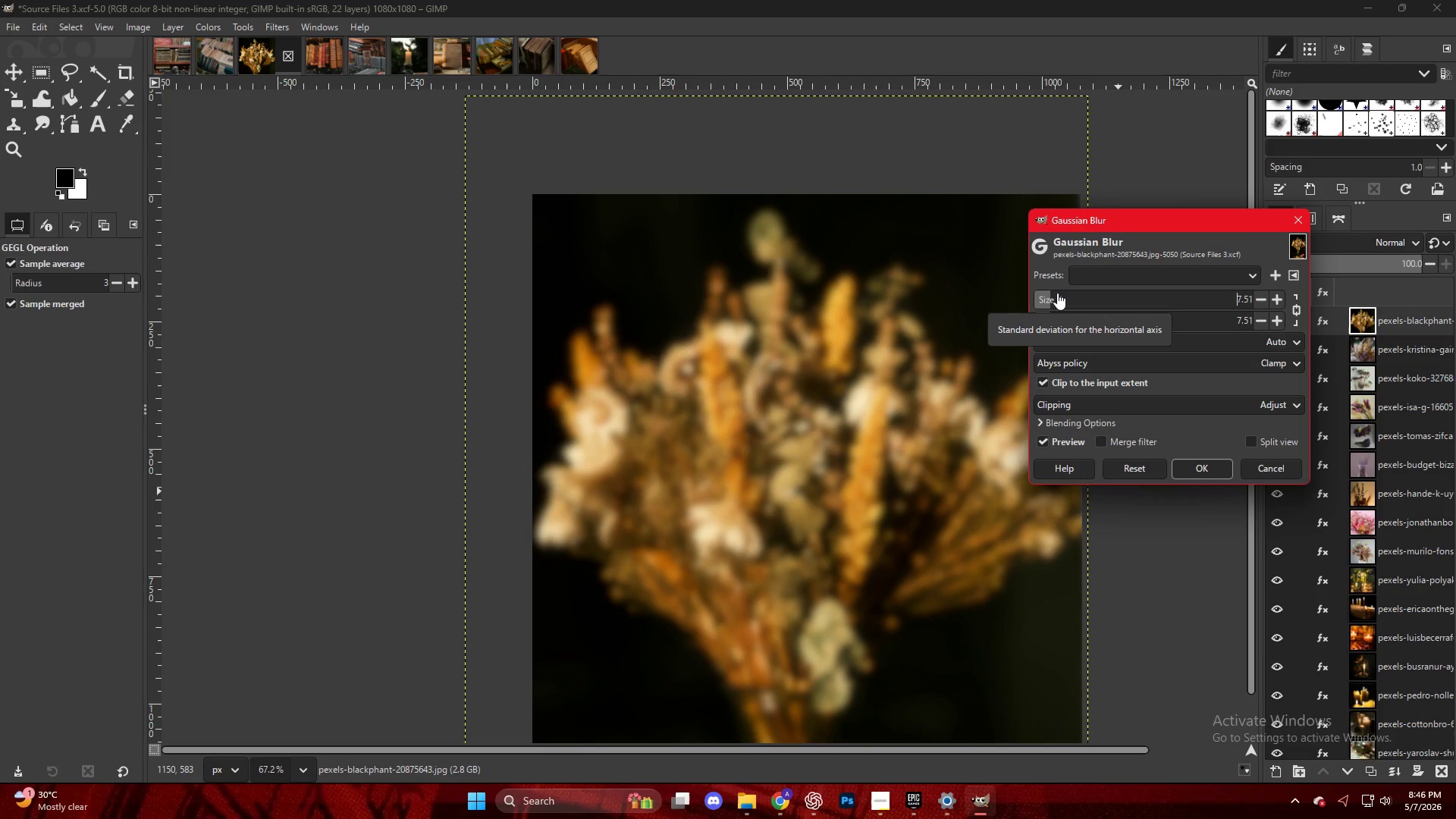 
key(NumpadEnter)
 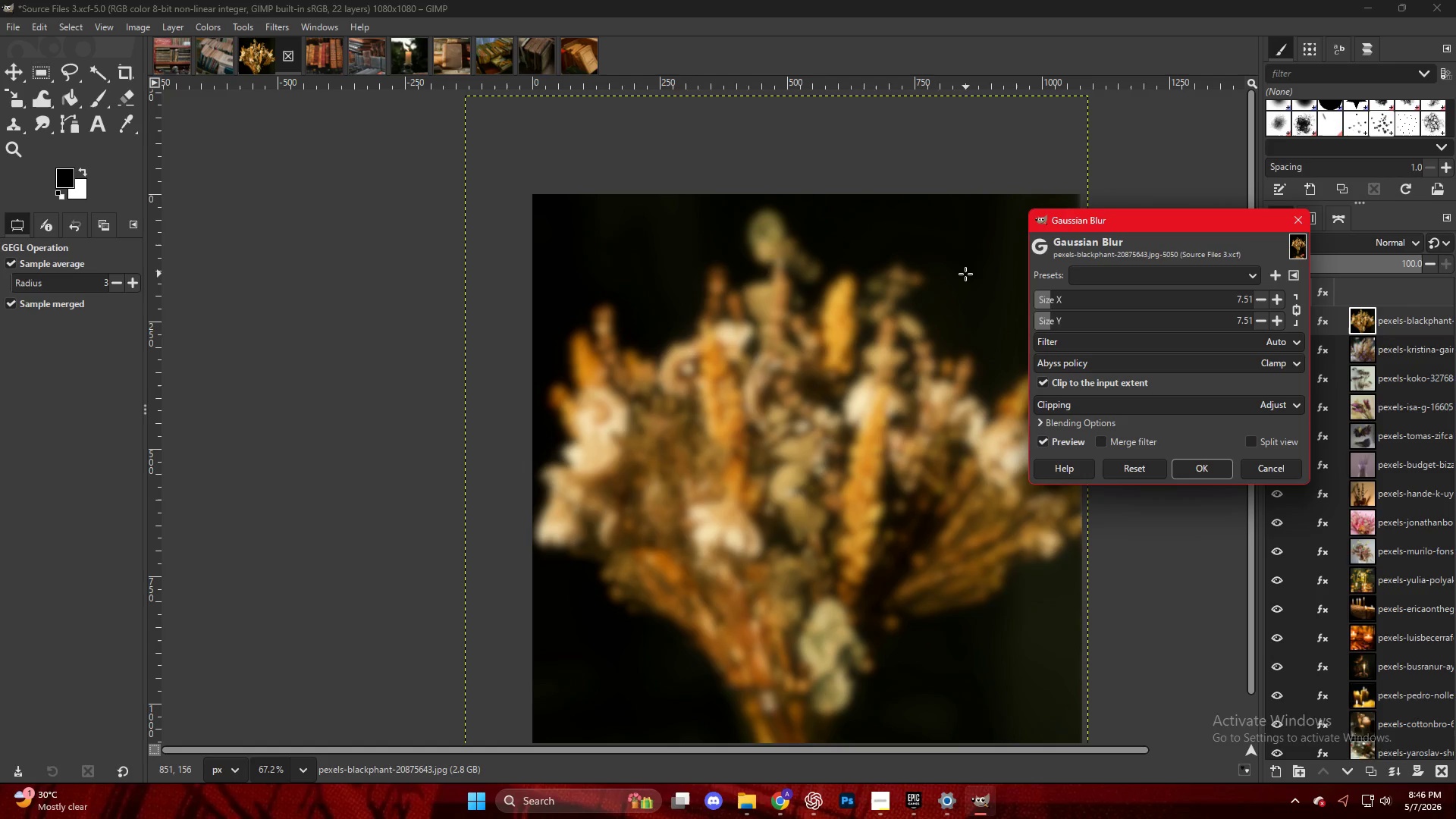 
key(NumpadEnter)
 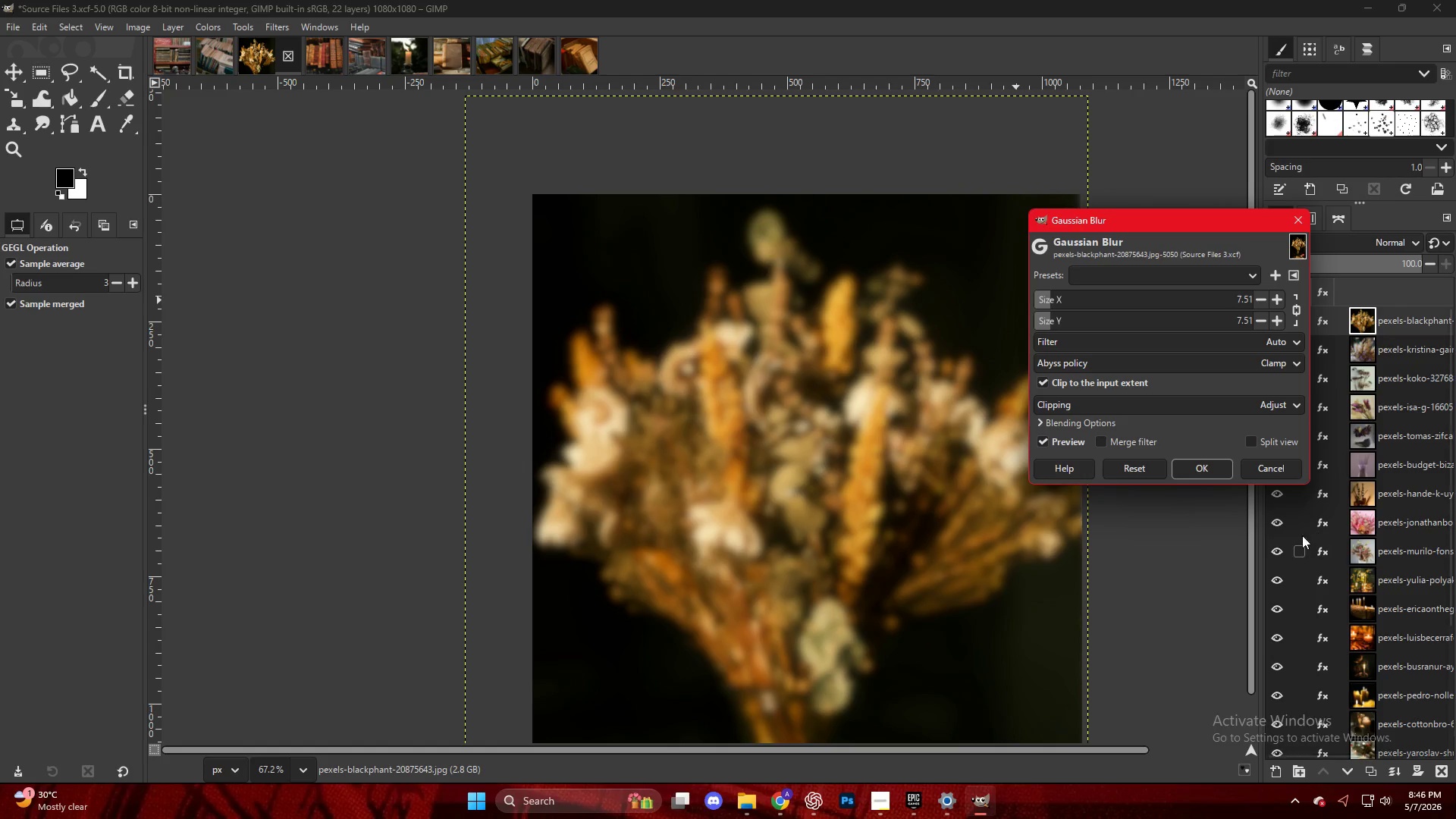 
left_click([1205, 466])
 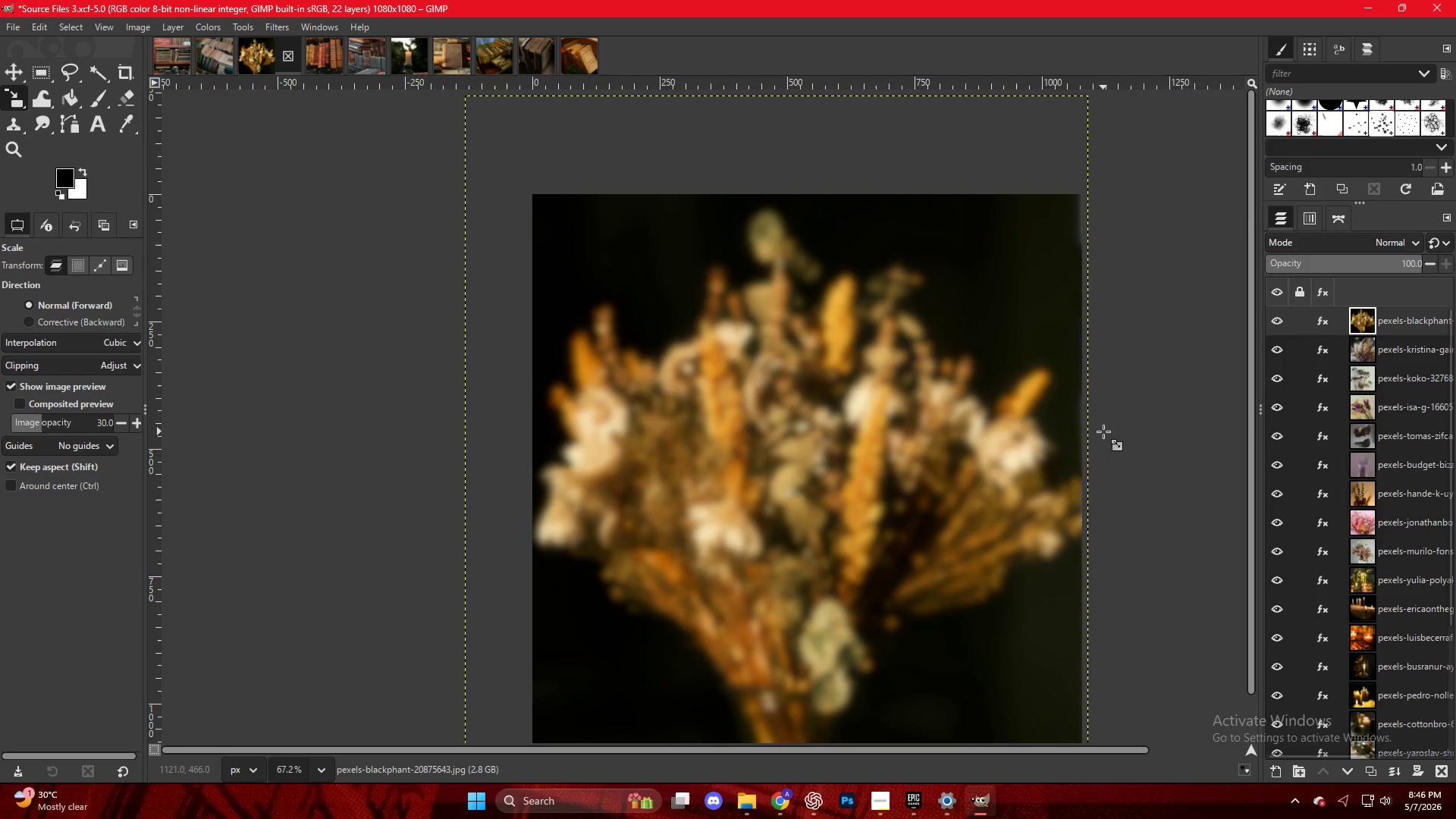 
key(Control+Shift+E)
 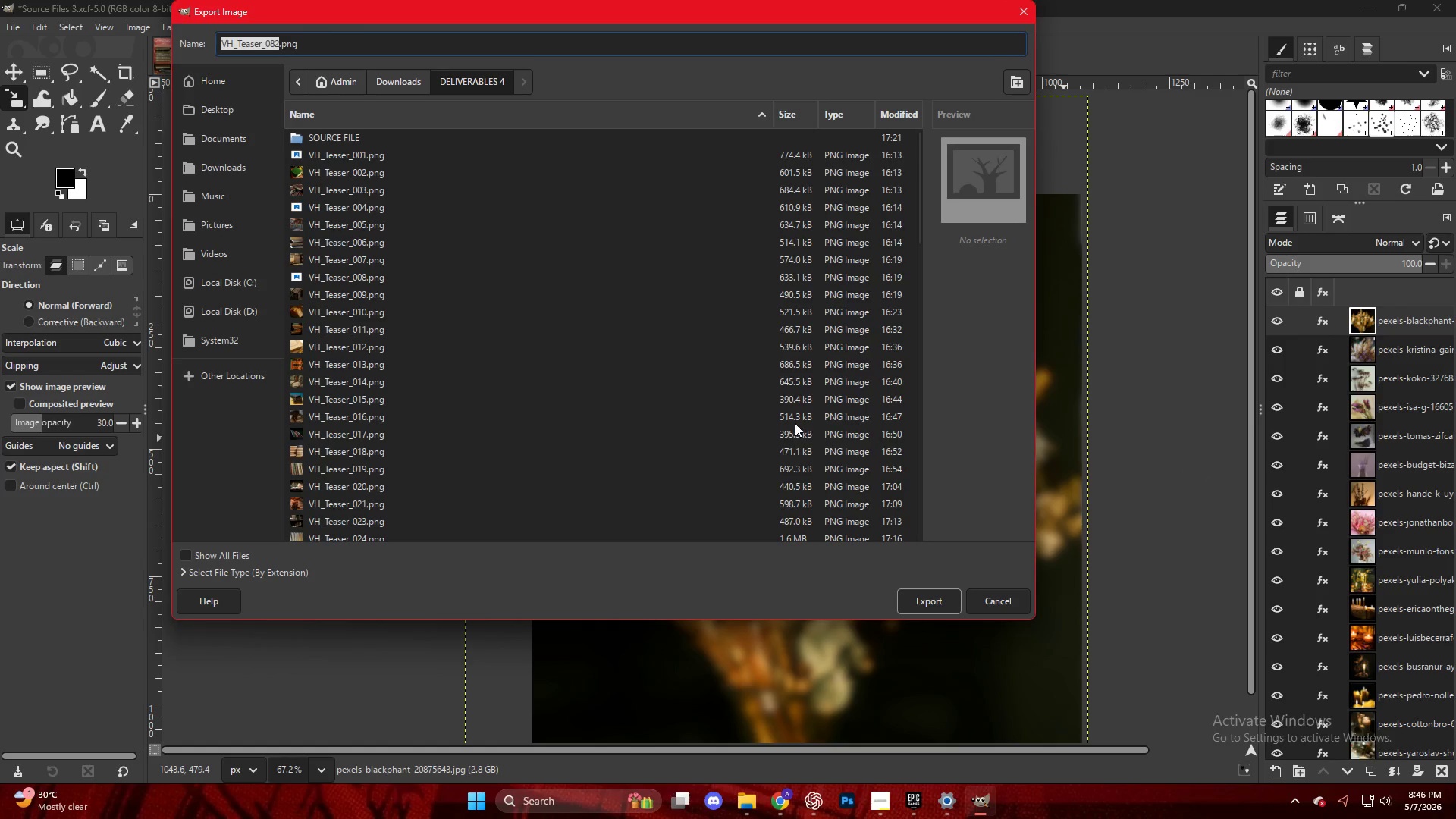 
left_click([368, 529])
 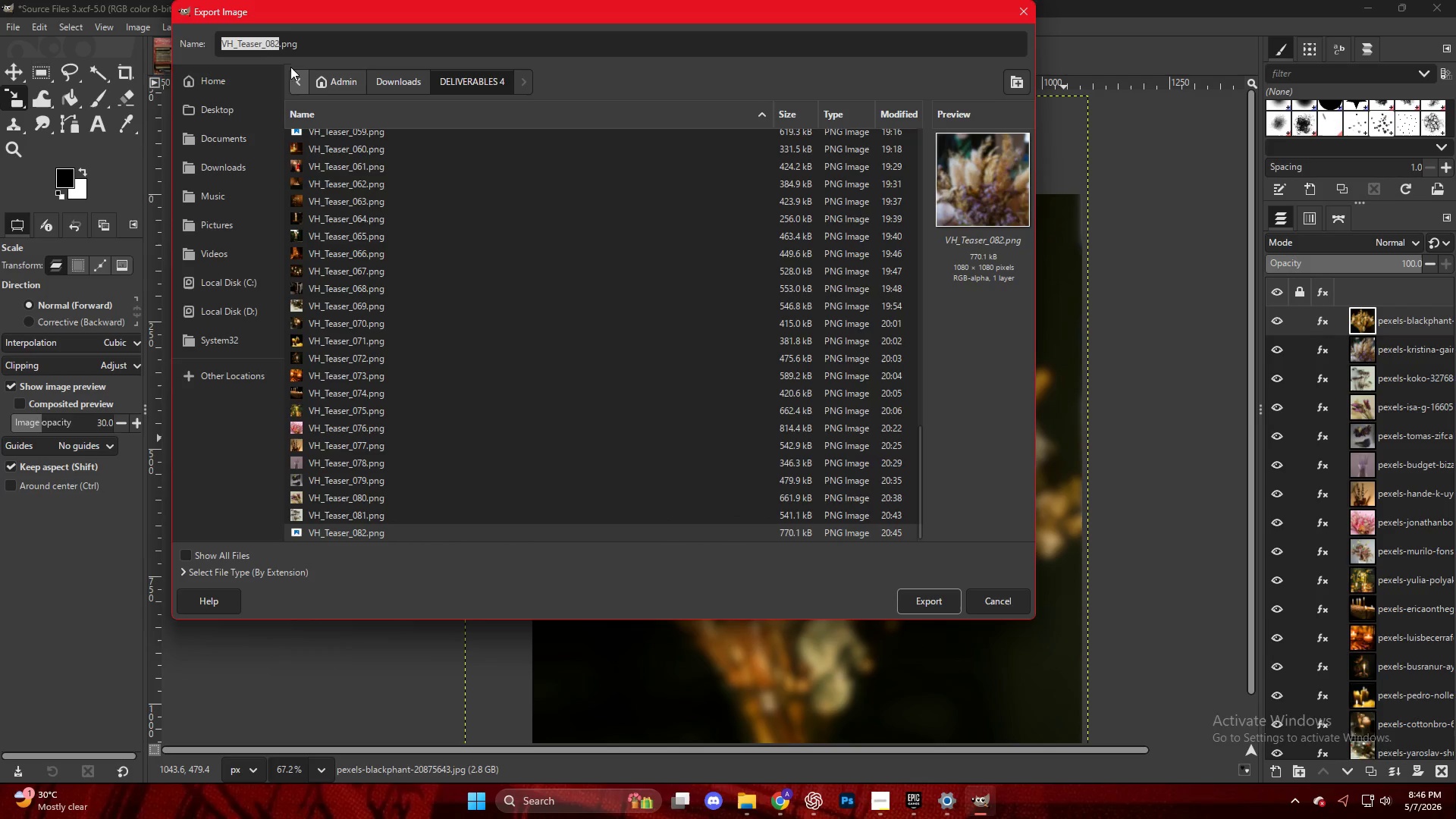 
scroll: coordinate [425, 518], scroll_direction: down, amount: 46.0
 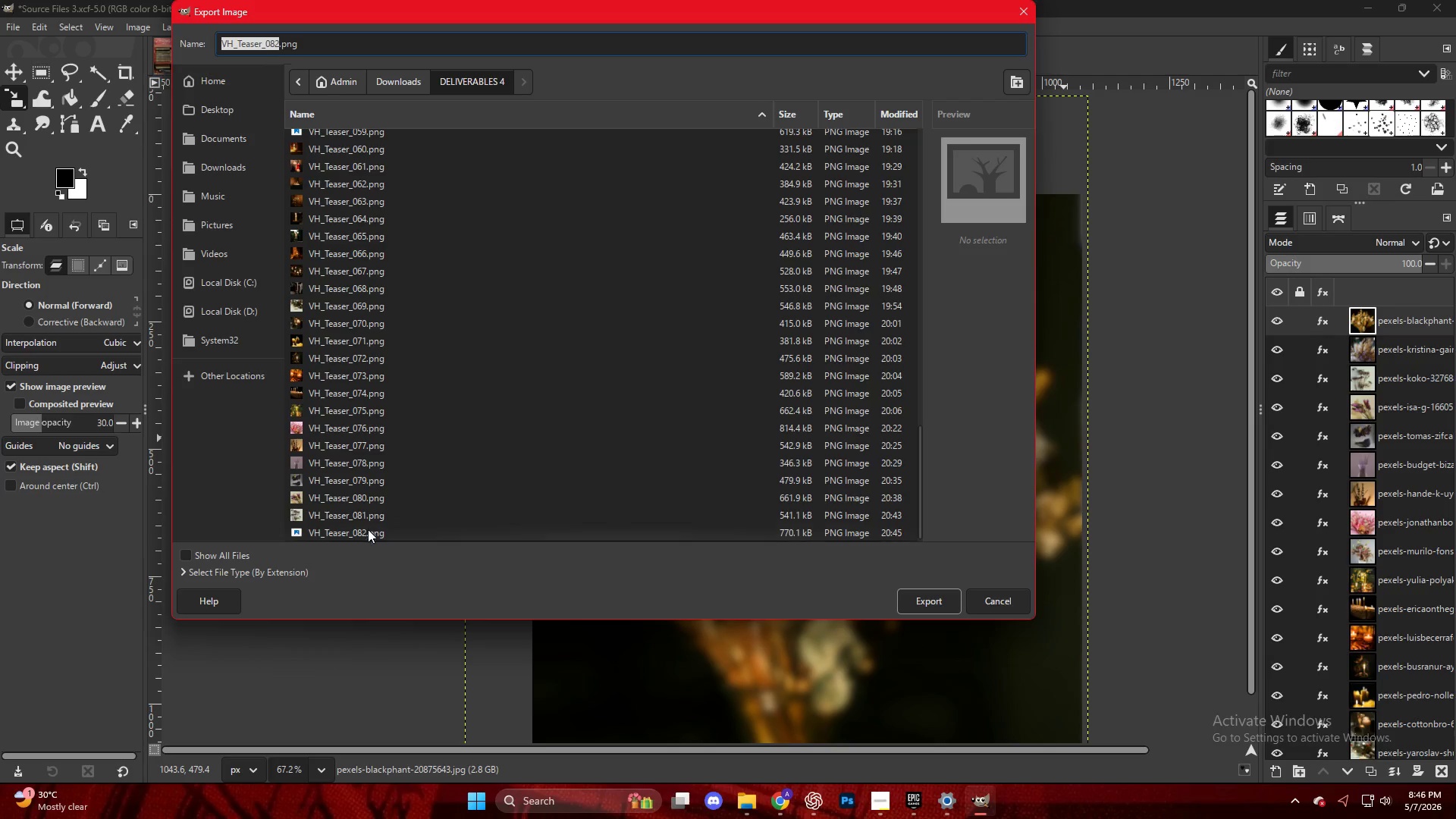 
left_click([275, 49])
 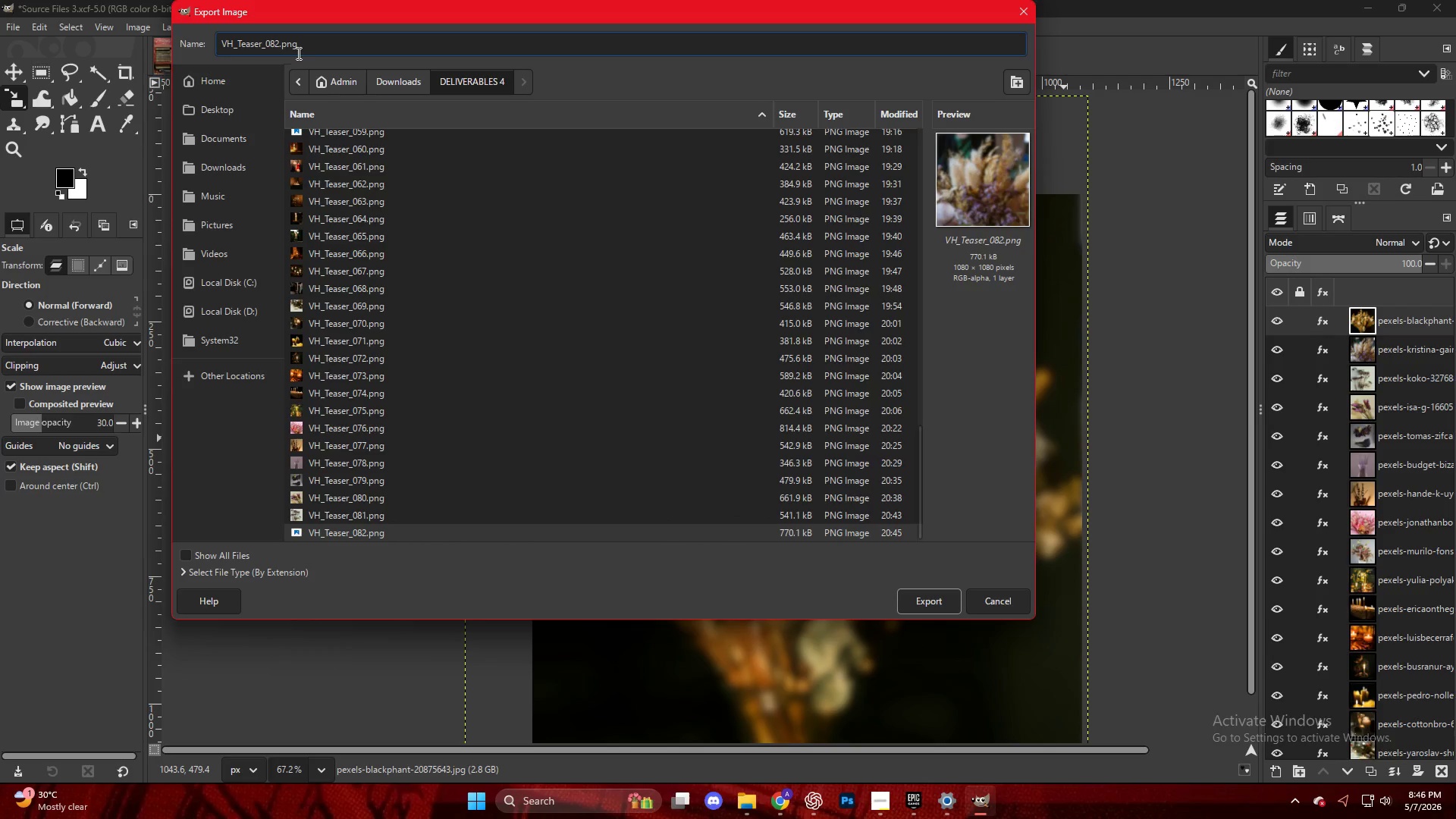 
key(ArrowRight)
 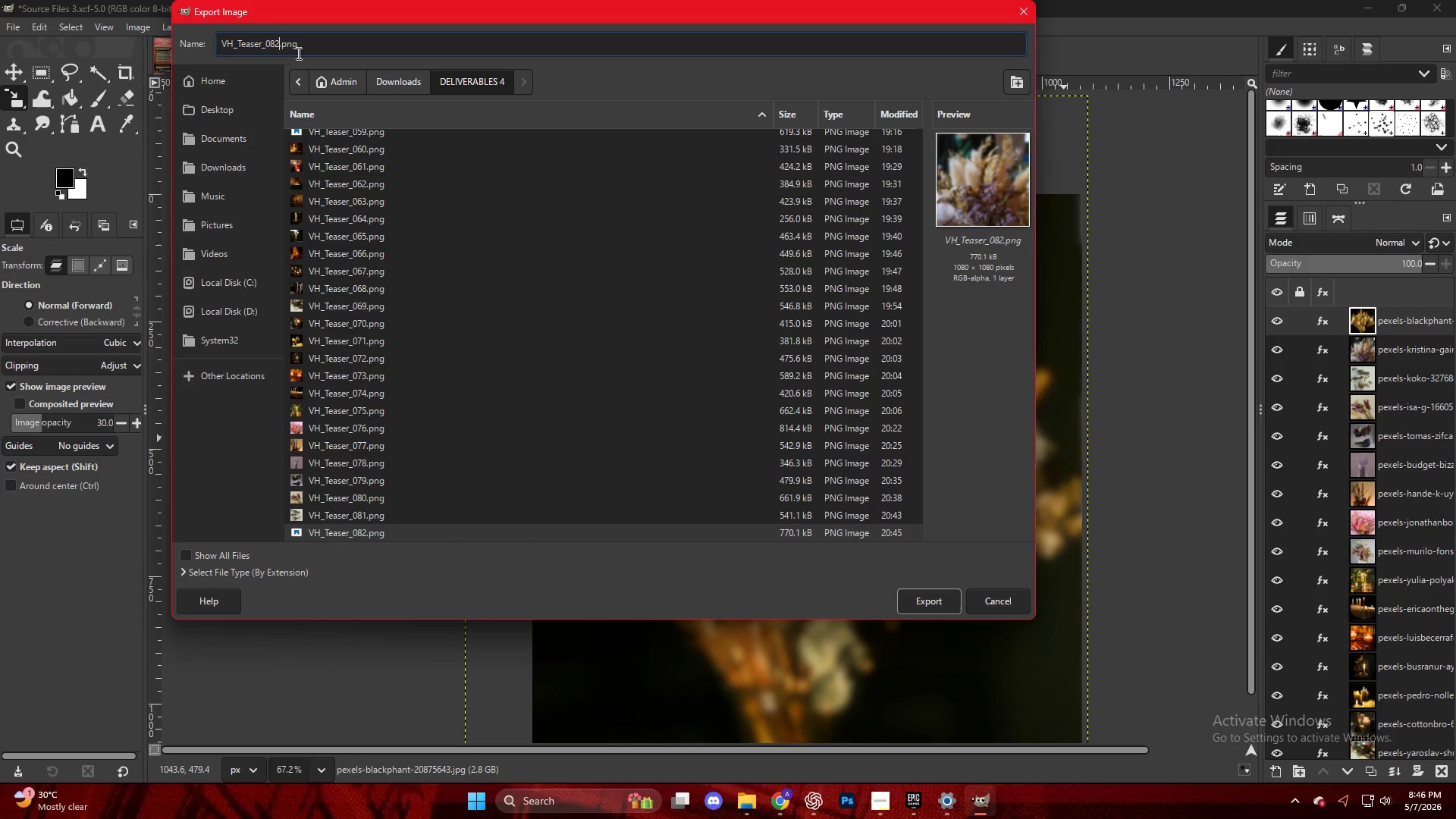 
key(Backspace)
 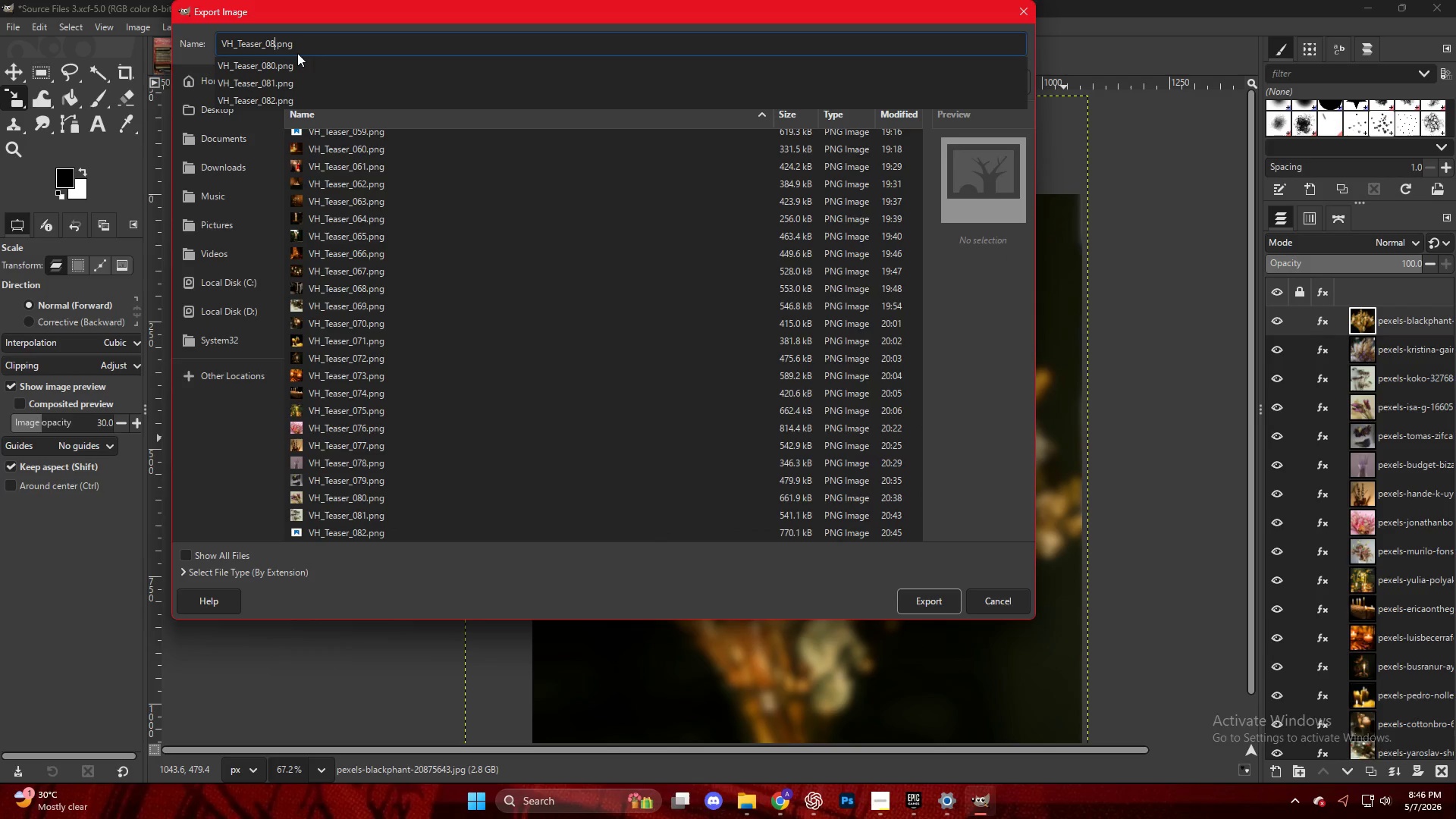 
key(4)
 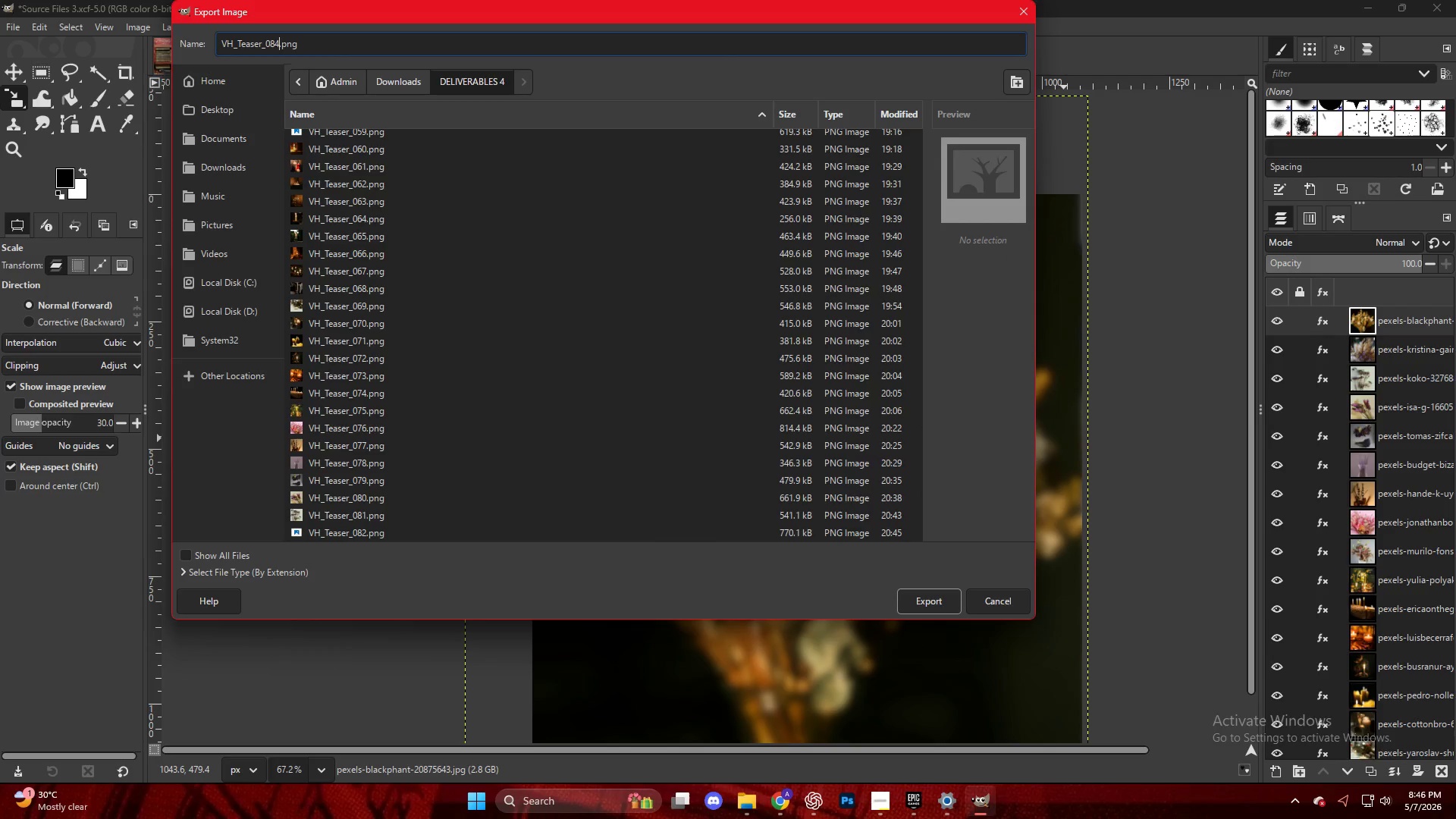 
key(Backspace)
 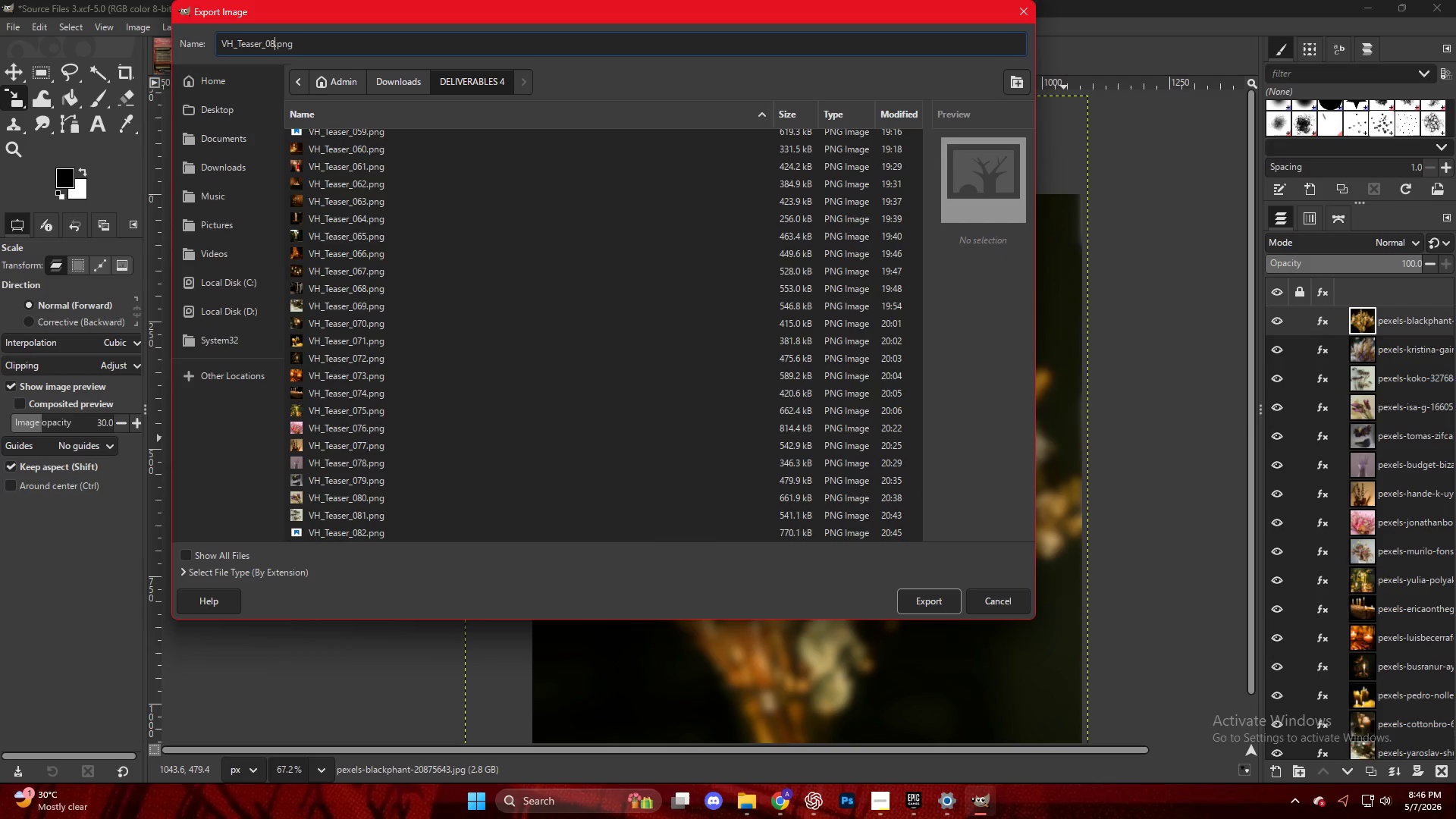 
key(3)
 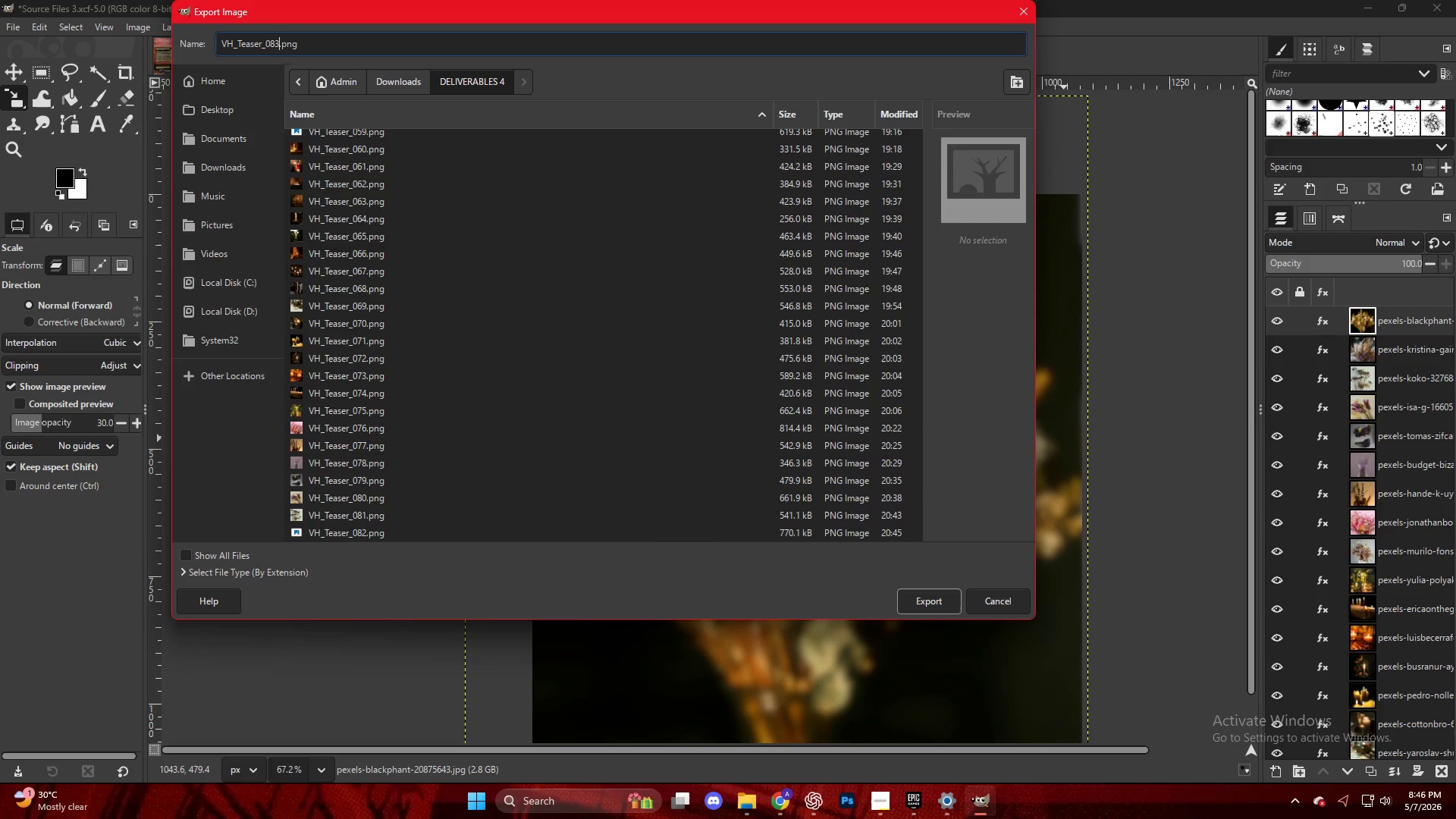 
key(Enter)
 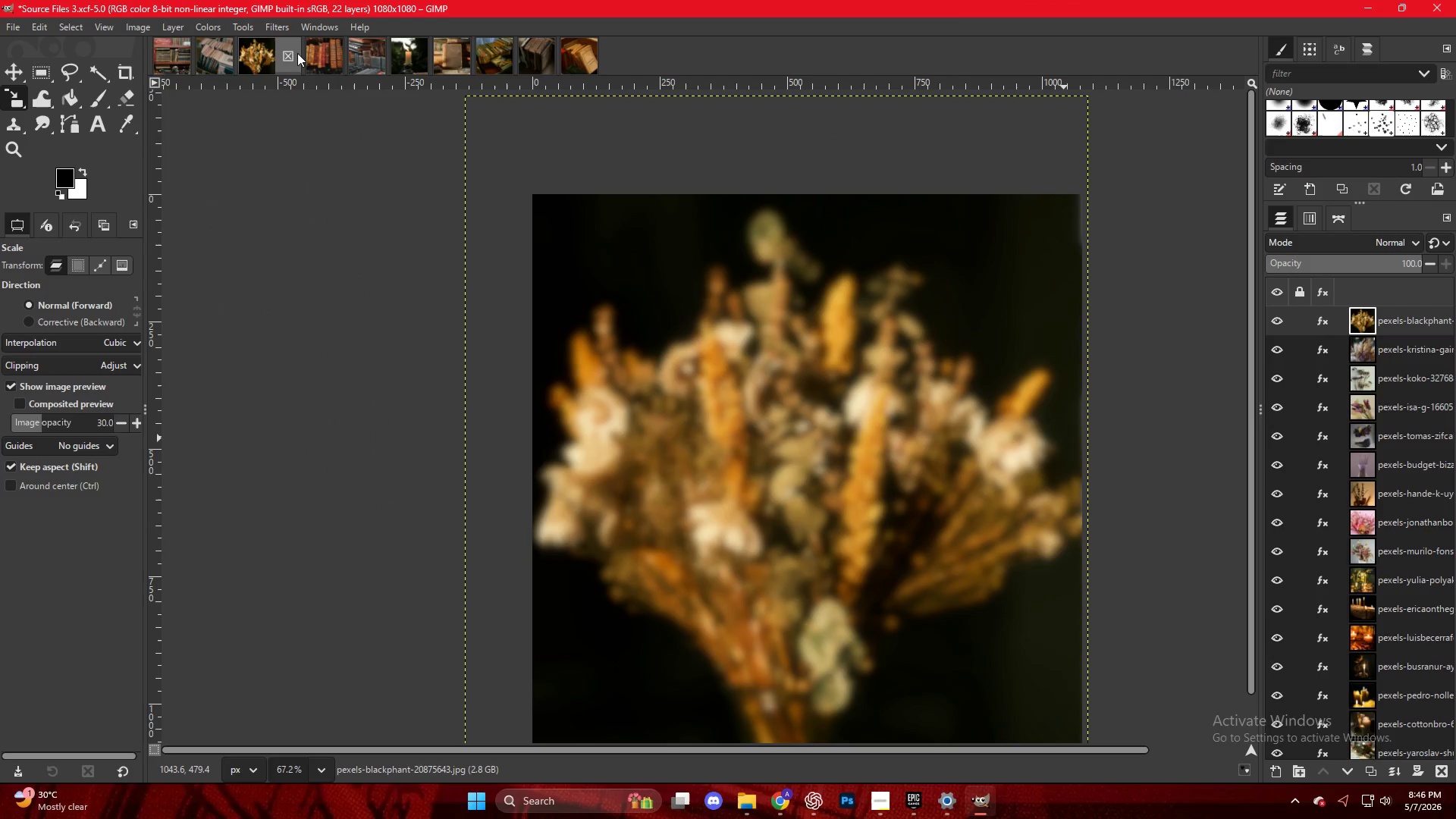 
left_click([772, 809])
 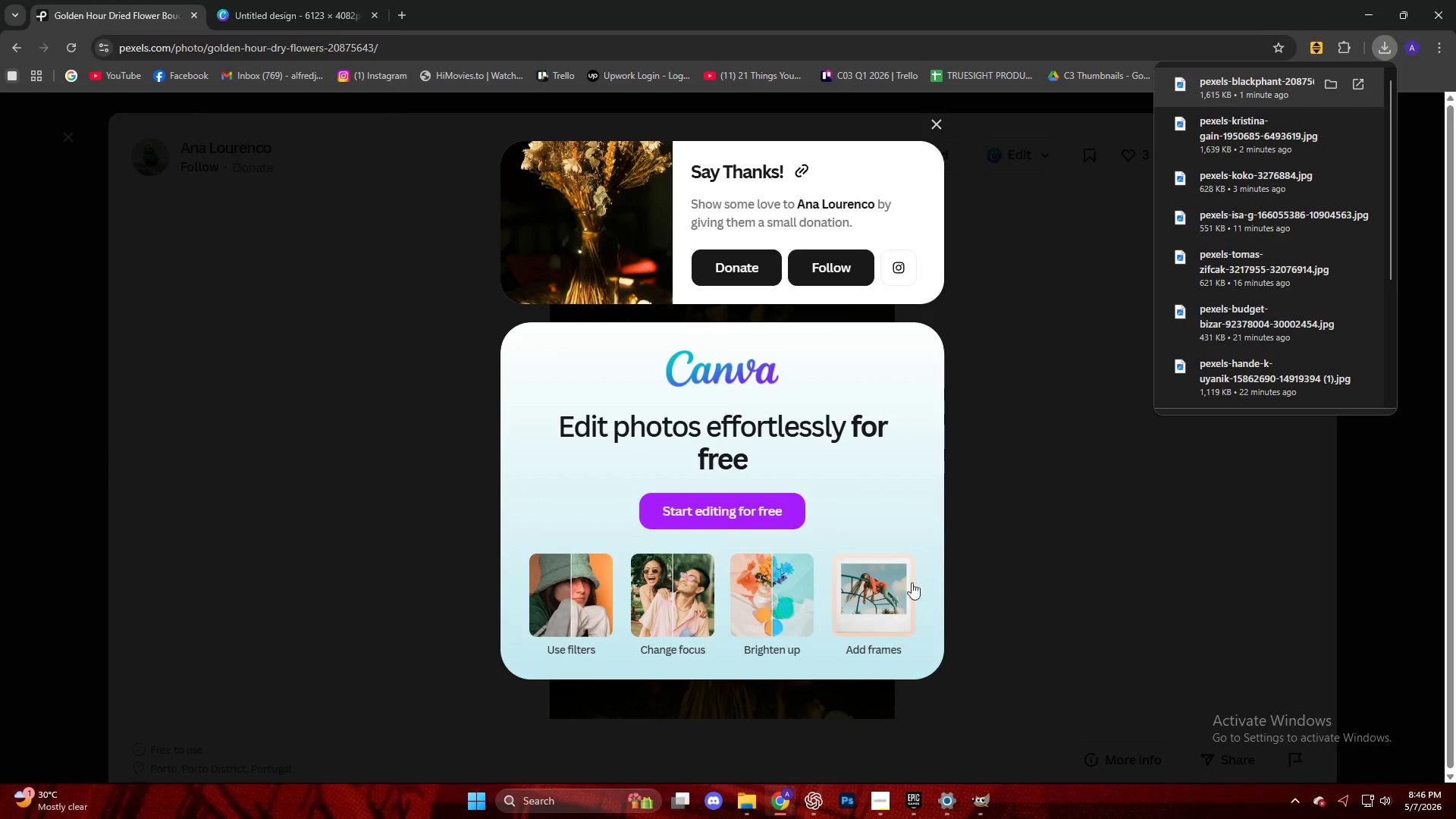 
left_click([1039, 431])
 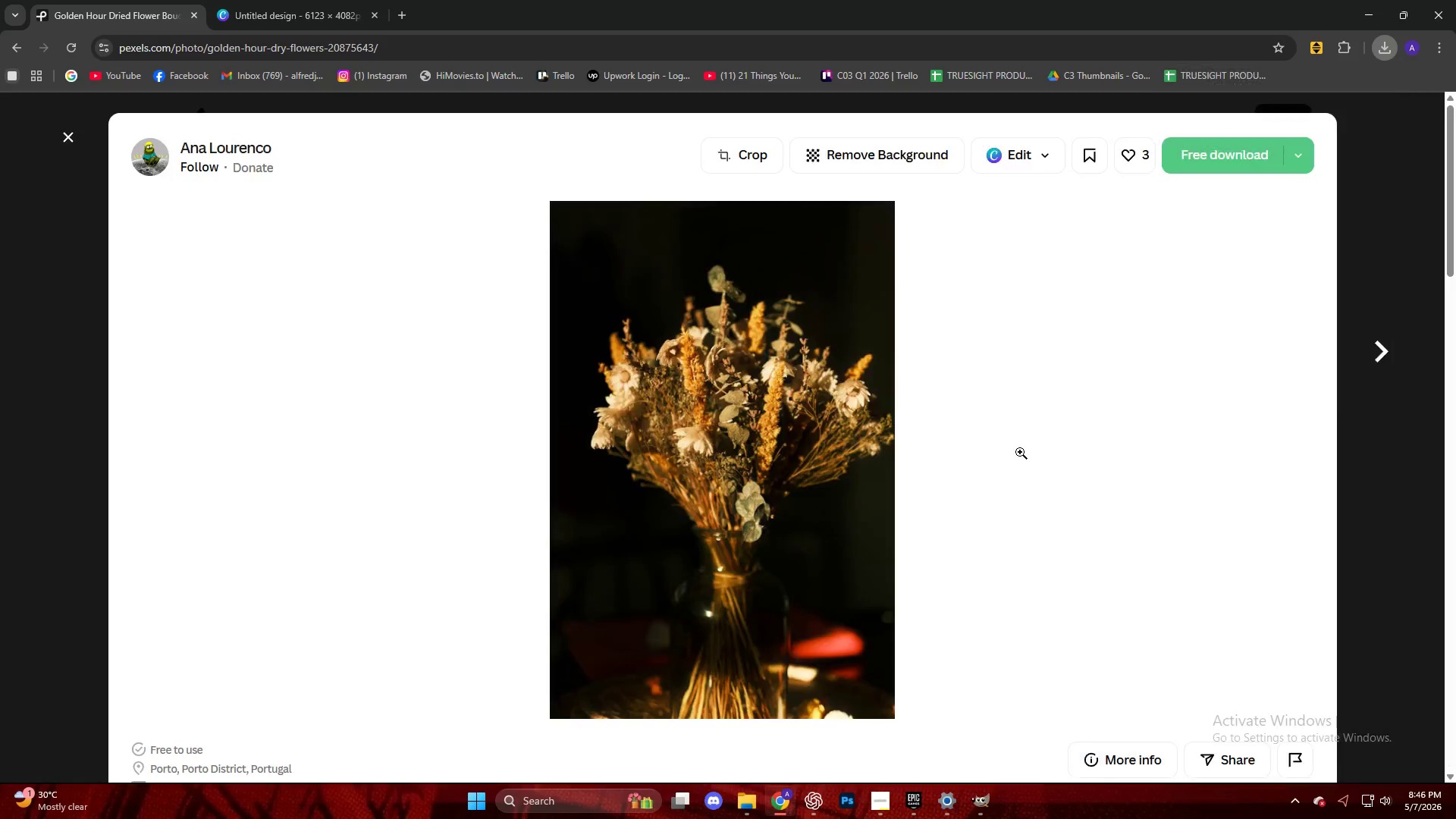 
scroll: coordinate [971, 477], scroll_direction: down, amount: 12.0
 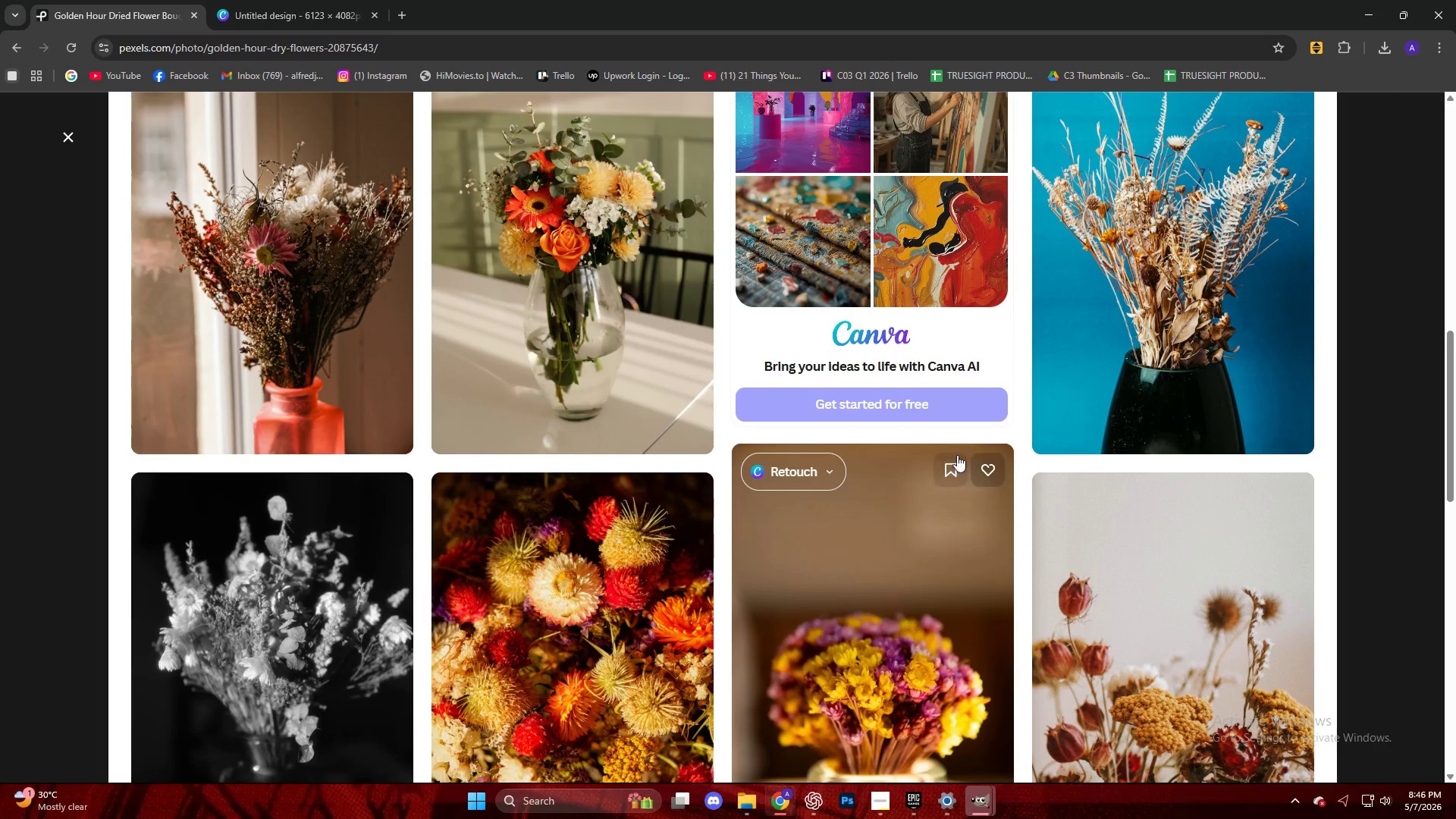 
left_click([501, 209])
 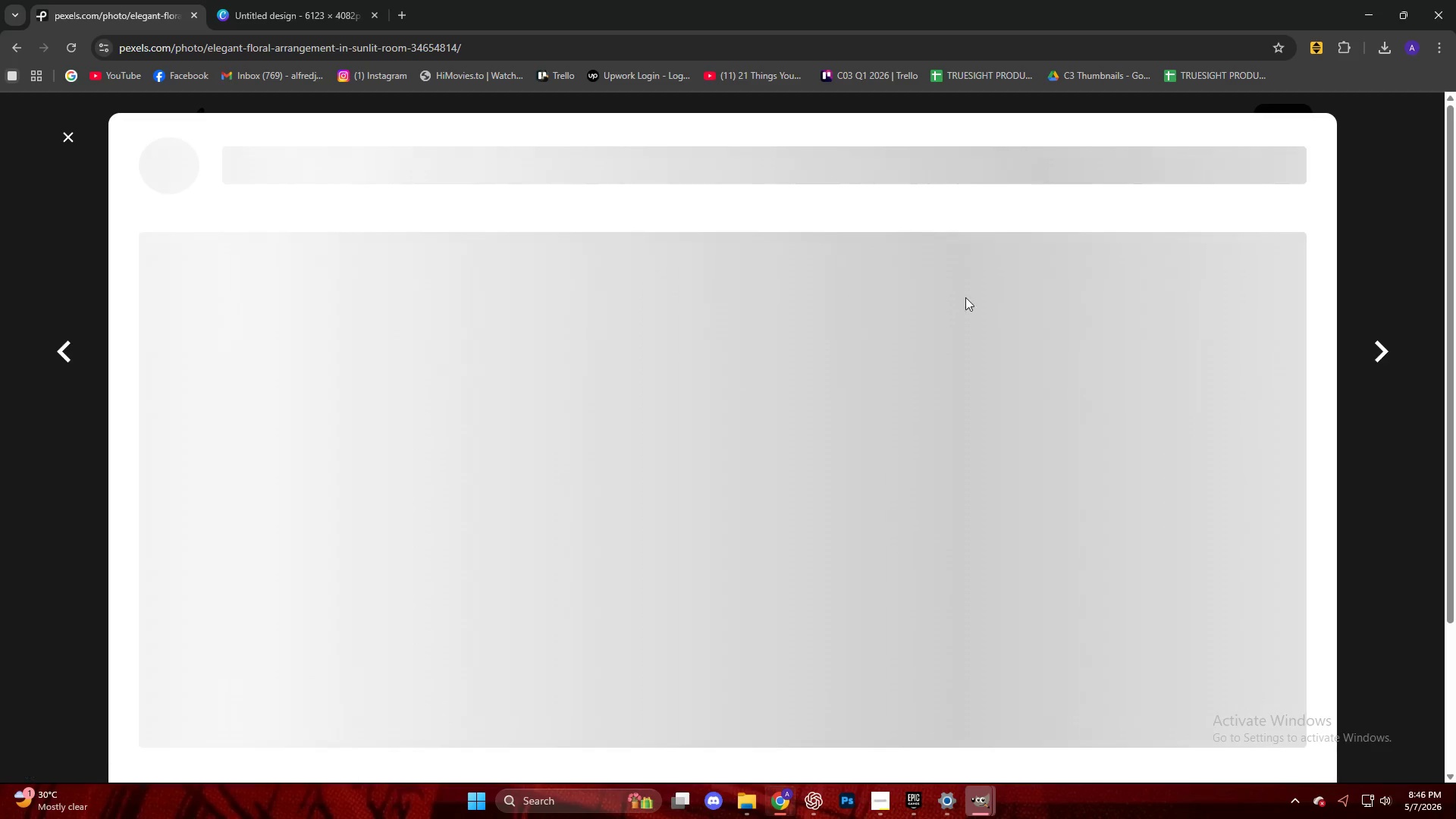 
scroll: coordinate [956, 300], scroll_direction: up, amount: 1.0
 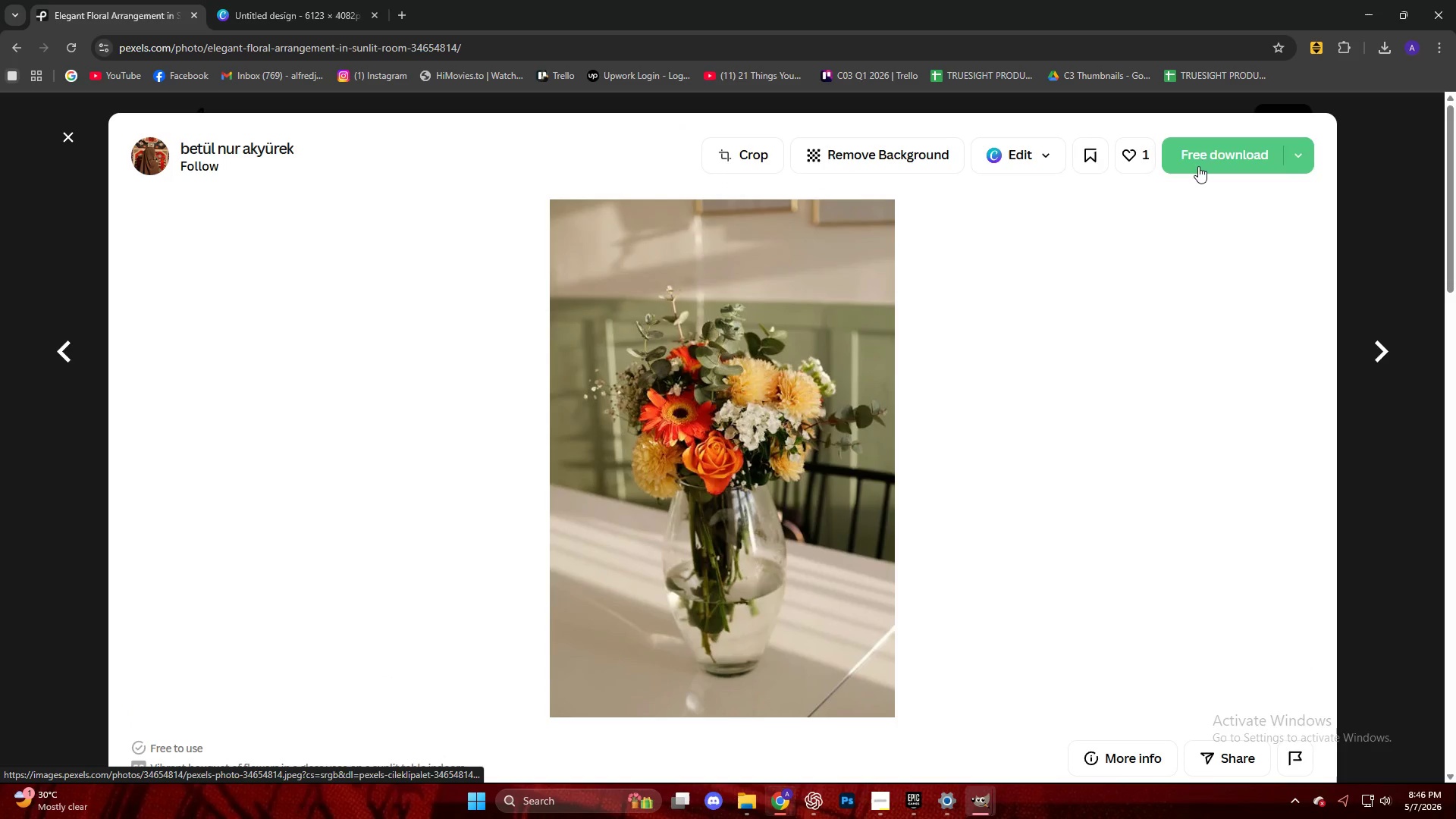 
left_click([1200, 151])
 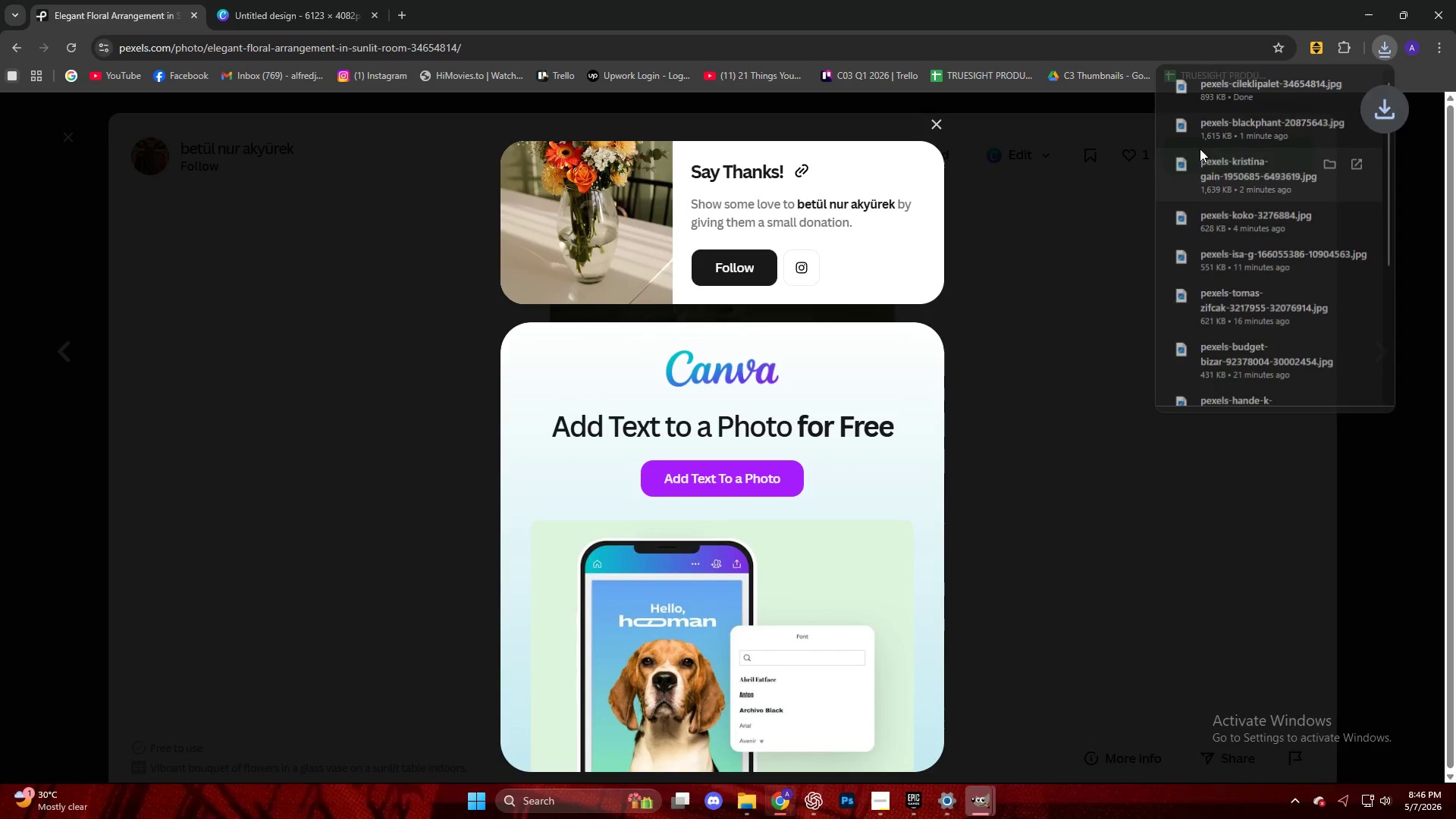 
left_click_drag(start_coordinate=[1281, 94], to_coordinate=[1192, 86])
 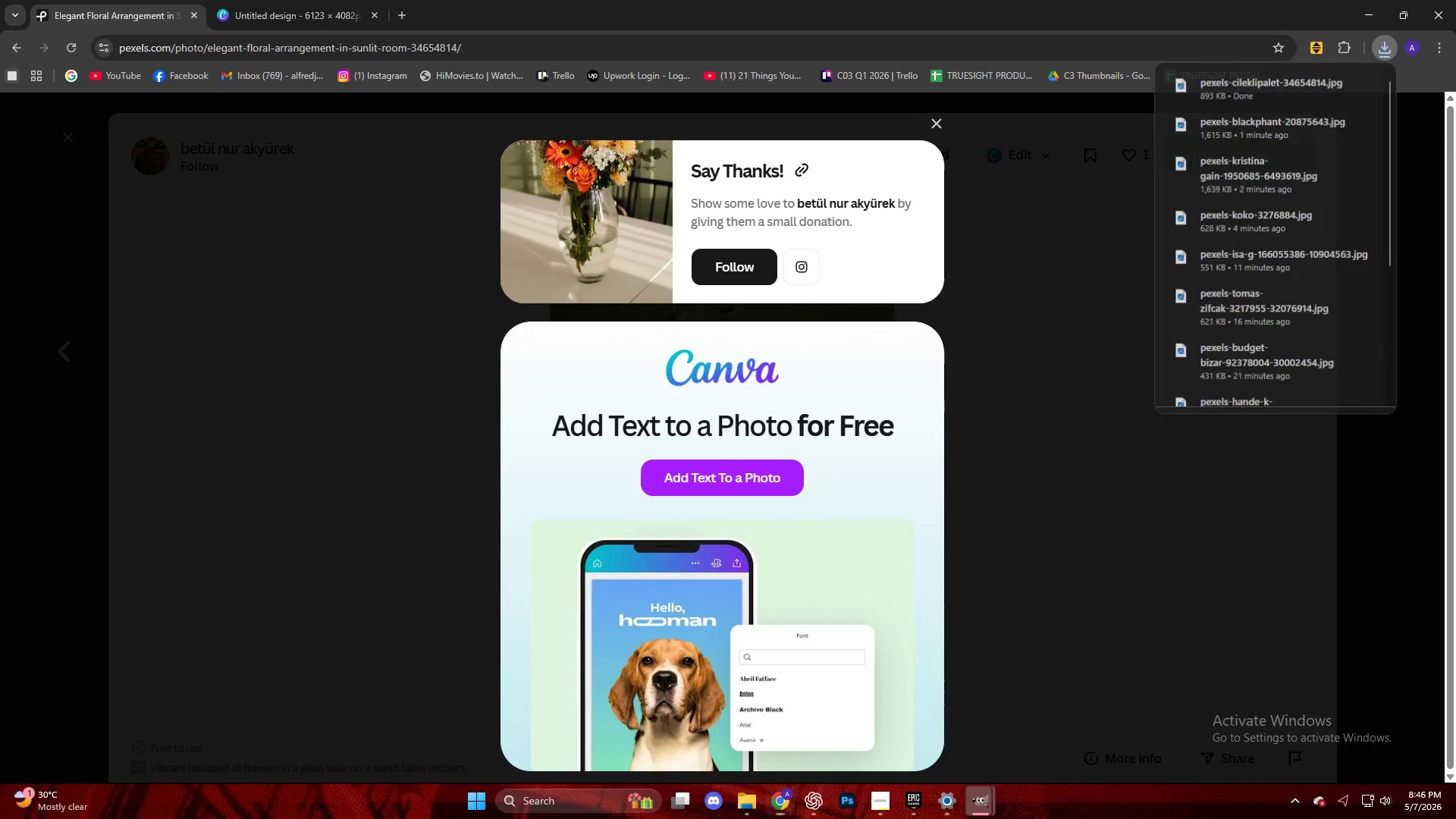 
double_click([1040, 713])
 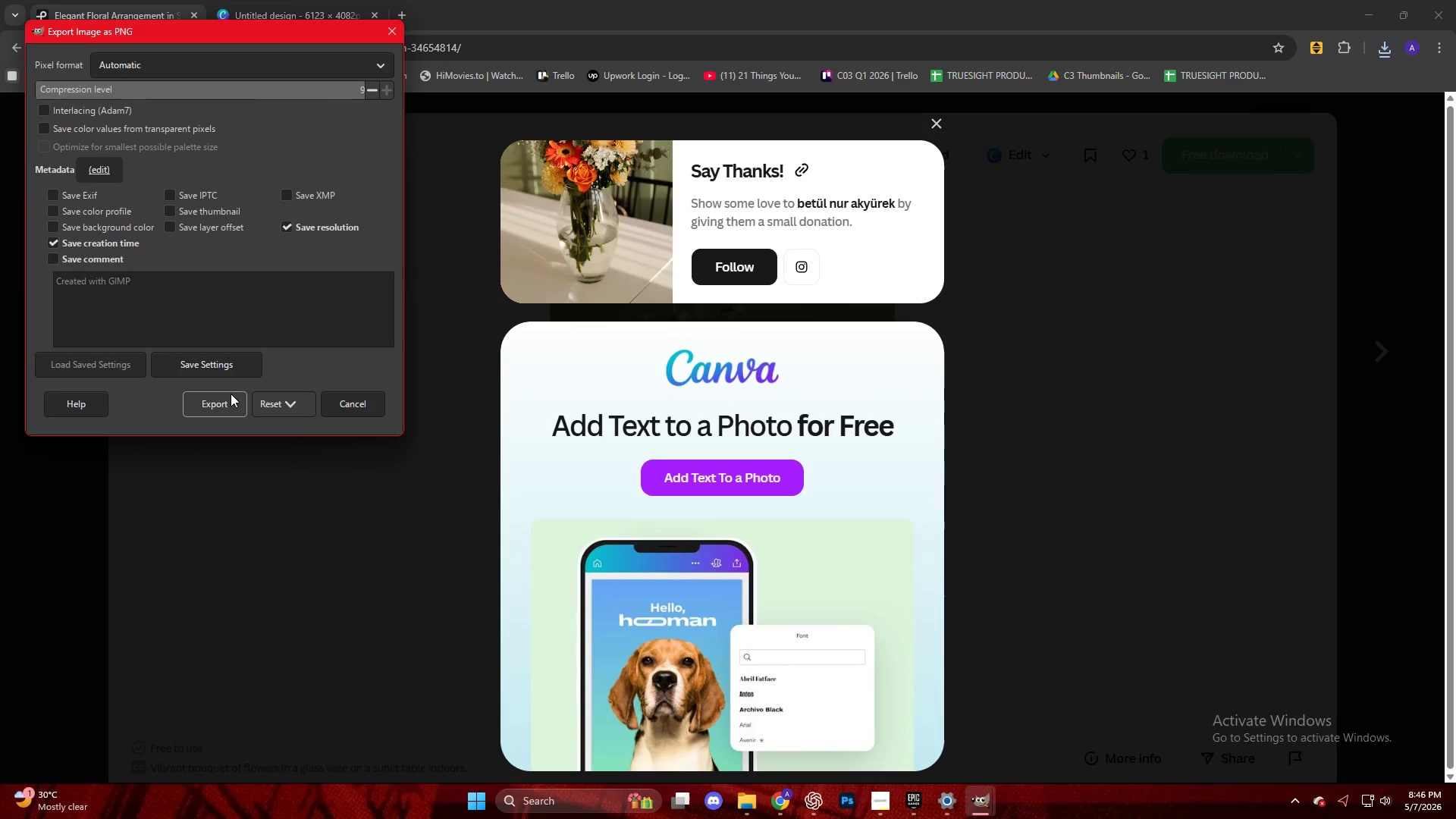 
left_click([212, 403])
 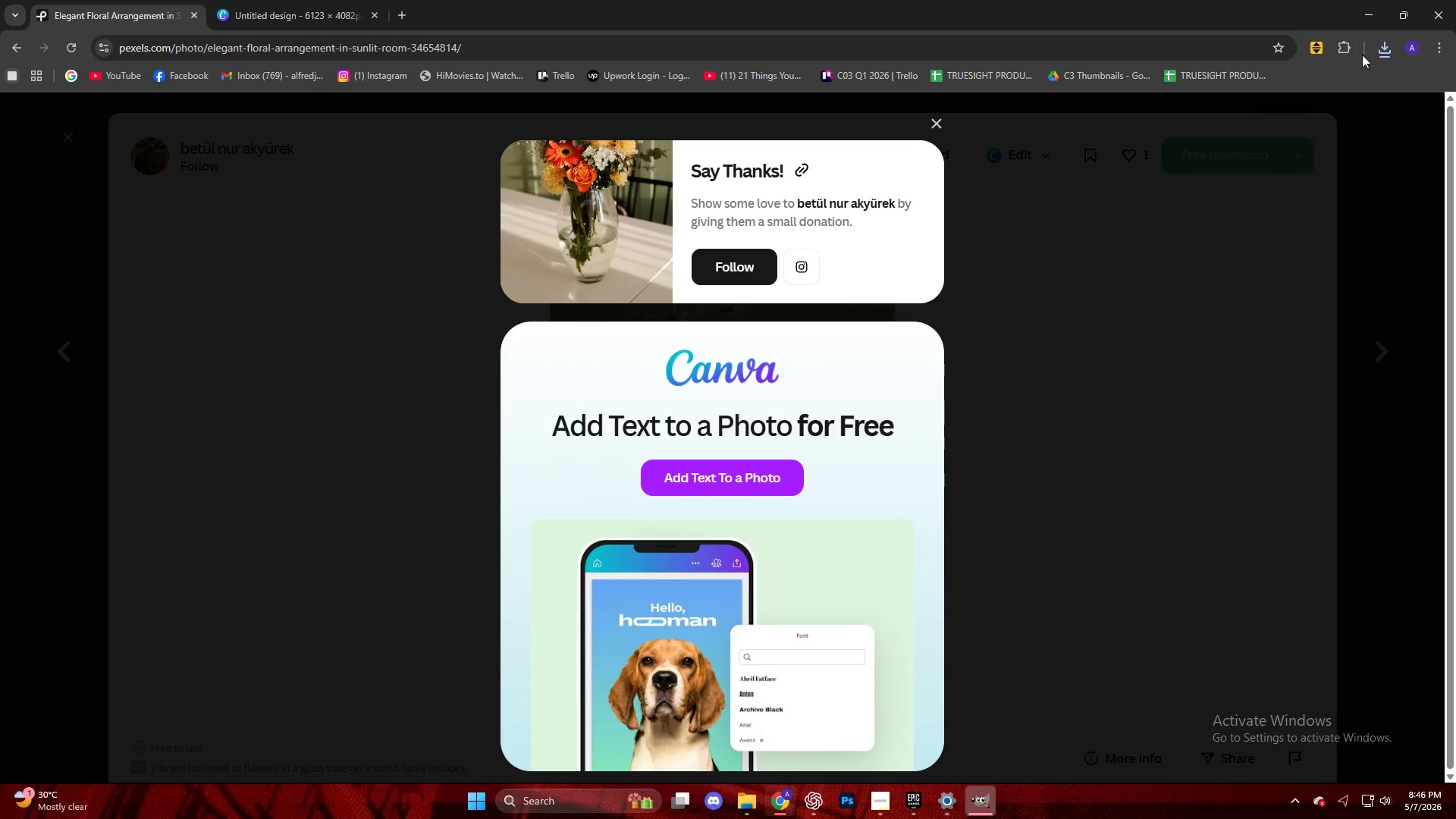 
left_click([1386, 50])
 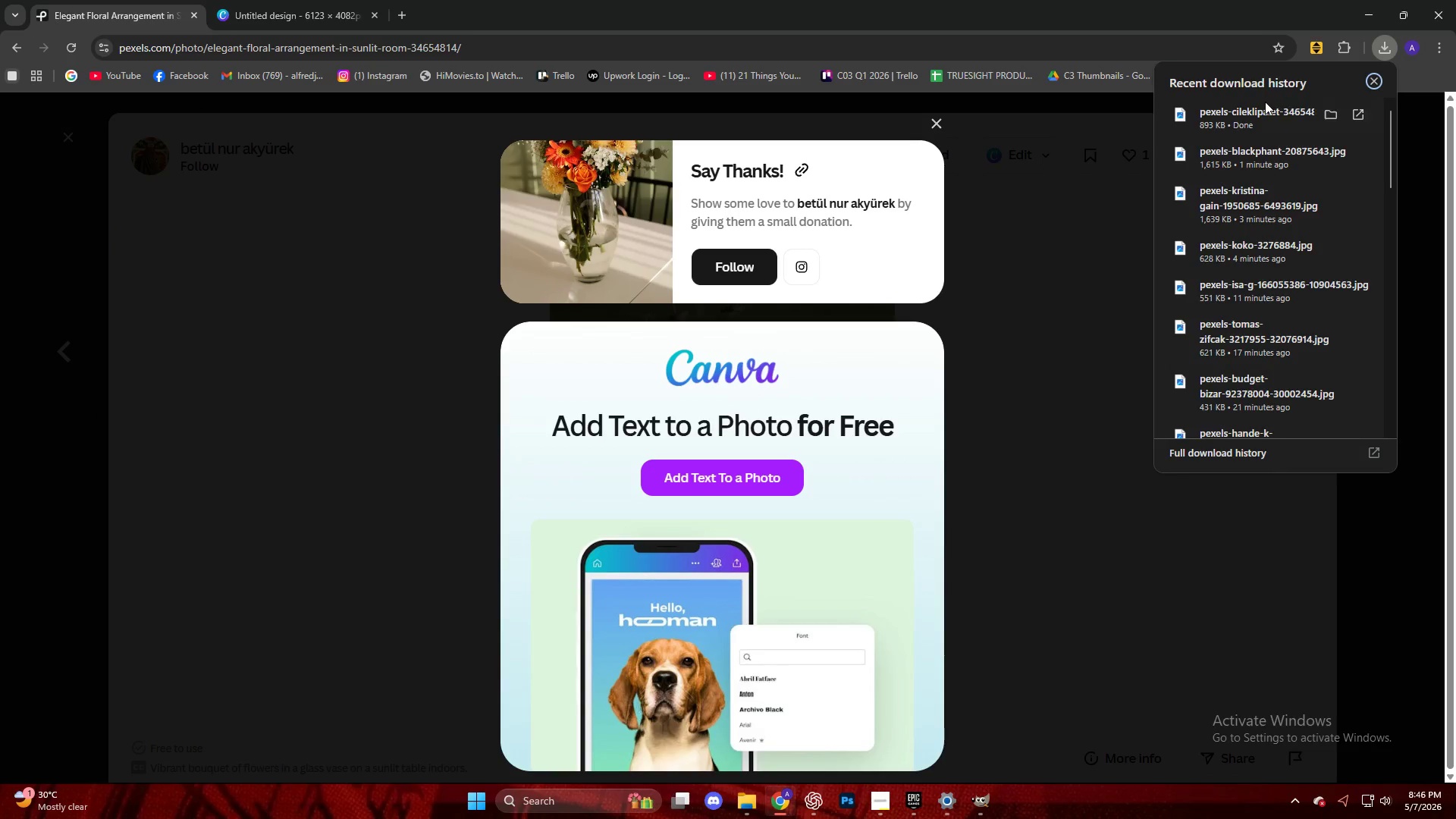 
left_click_drag(start_coordinate=[1254, 122], to_coordinate=[855, 483])
 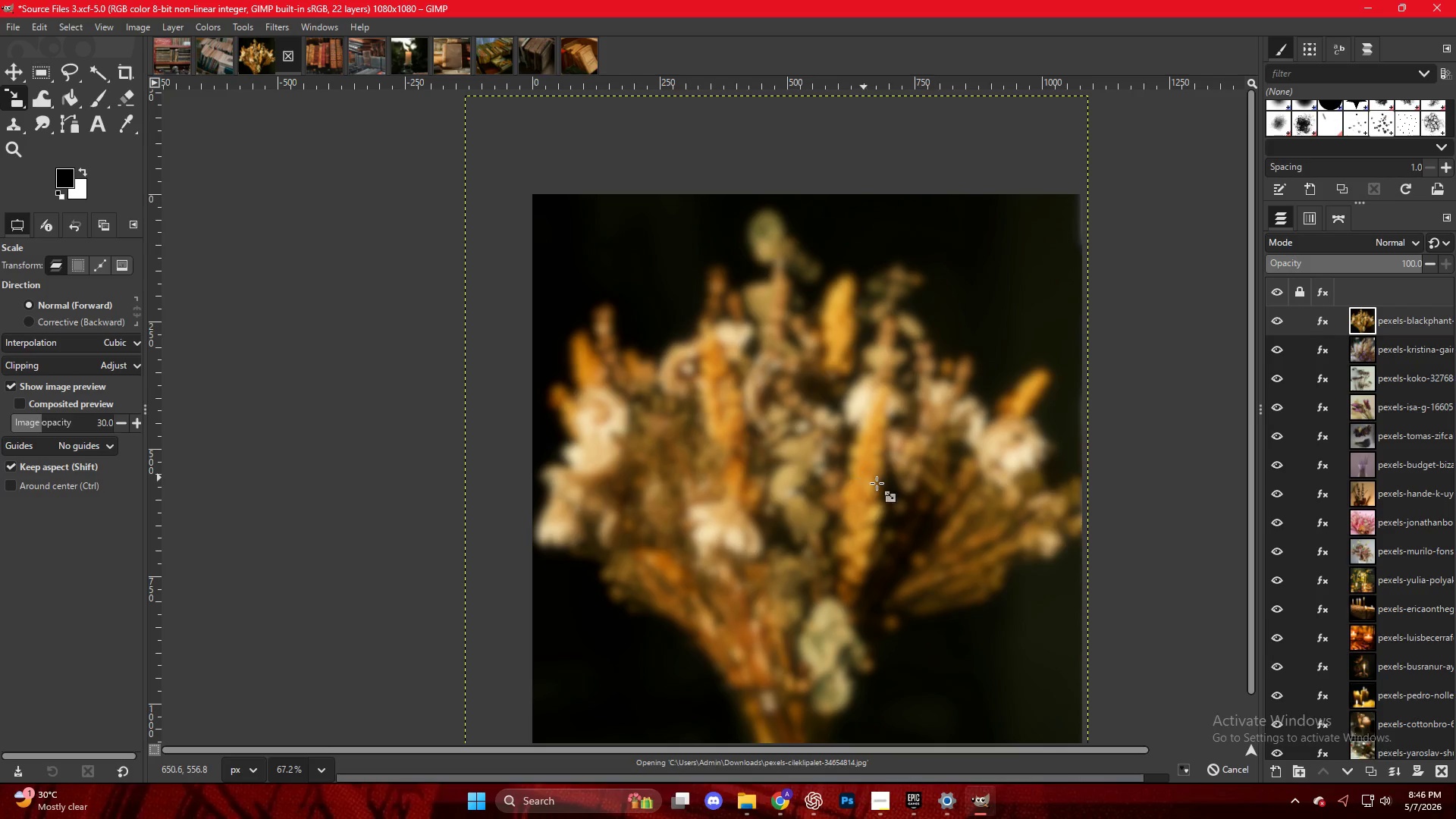 
hold_key(key=ControlLeft, duration=5.14)
scroll: coordinate [982, 457], scroll_direction: down, amount: 13.0
 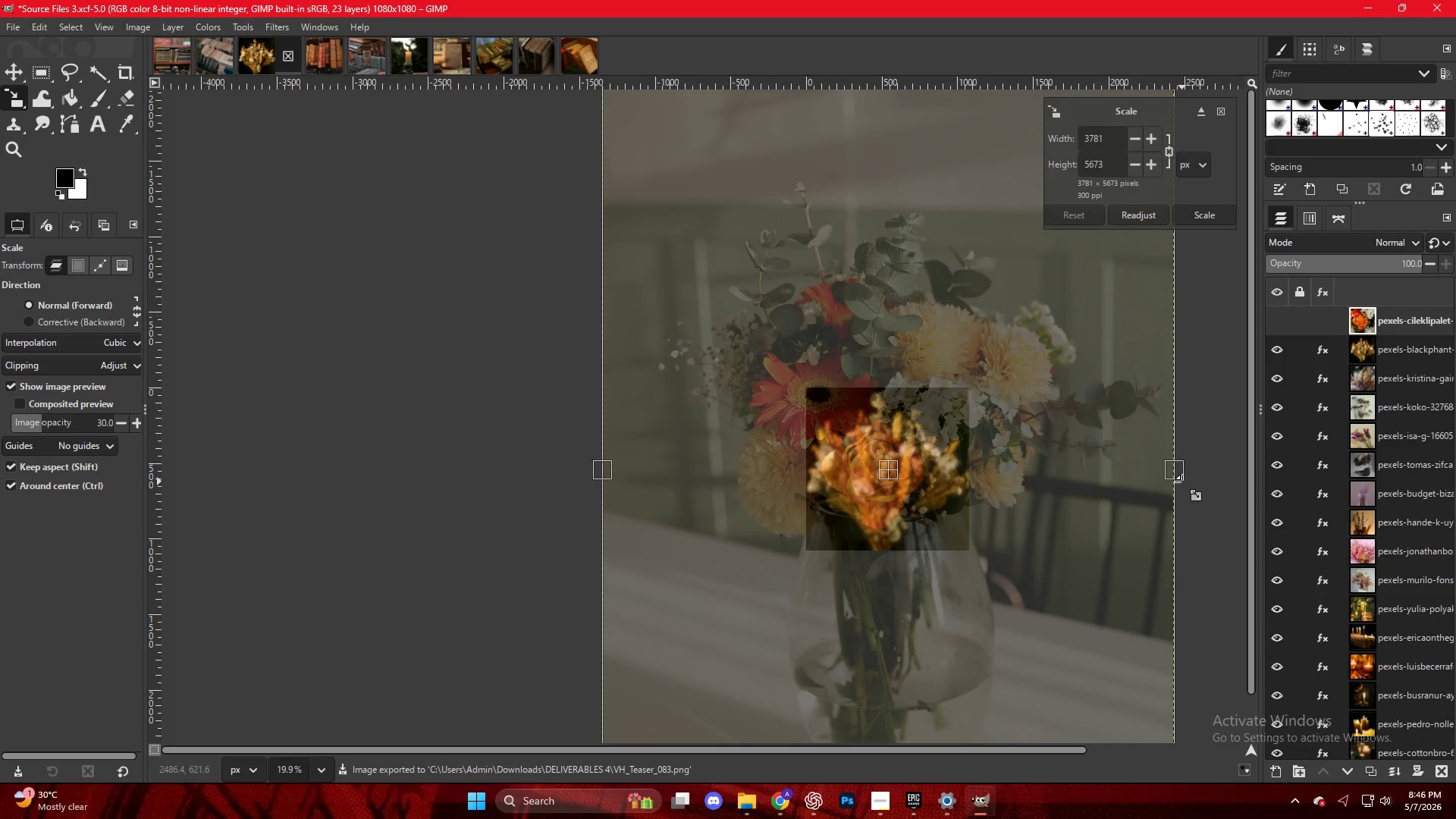 
left_click_drag(start_coordinate=[1181, 474], to_coordinate=[973, 488])
 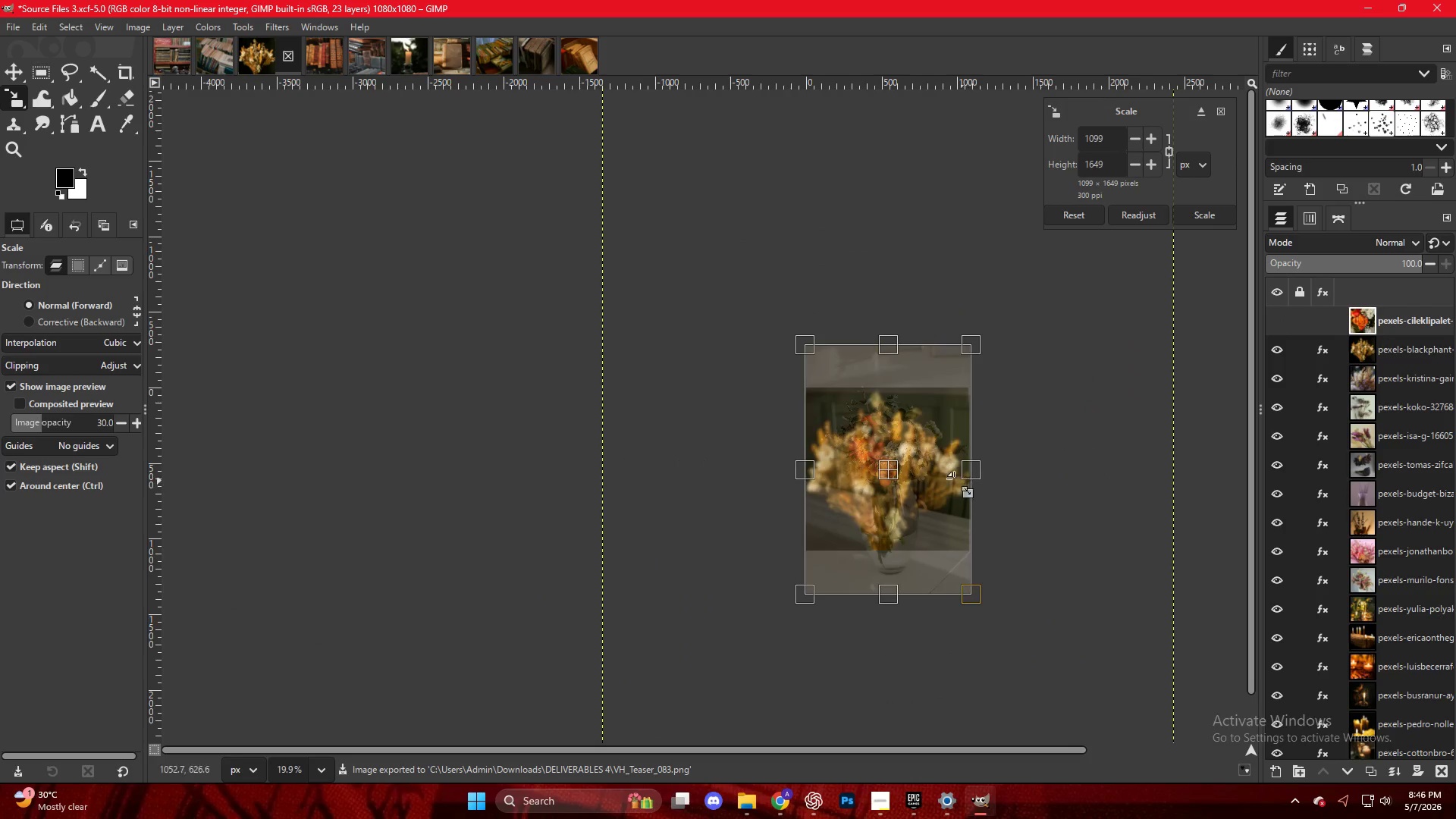 
left_click([903, 461])
 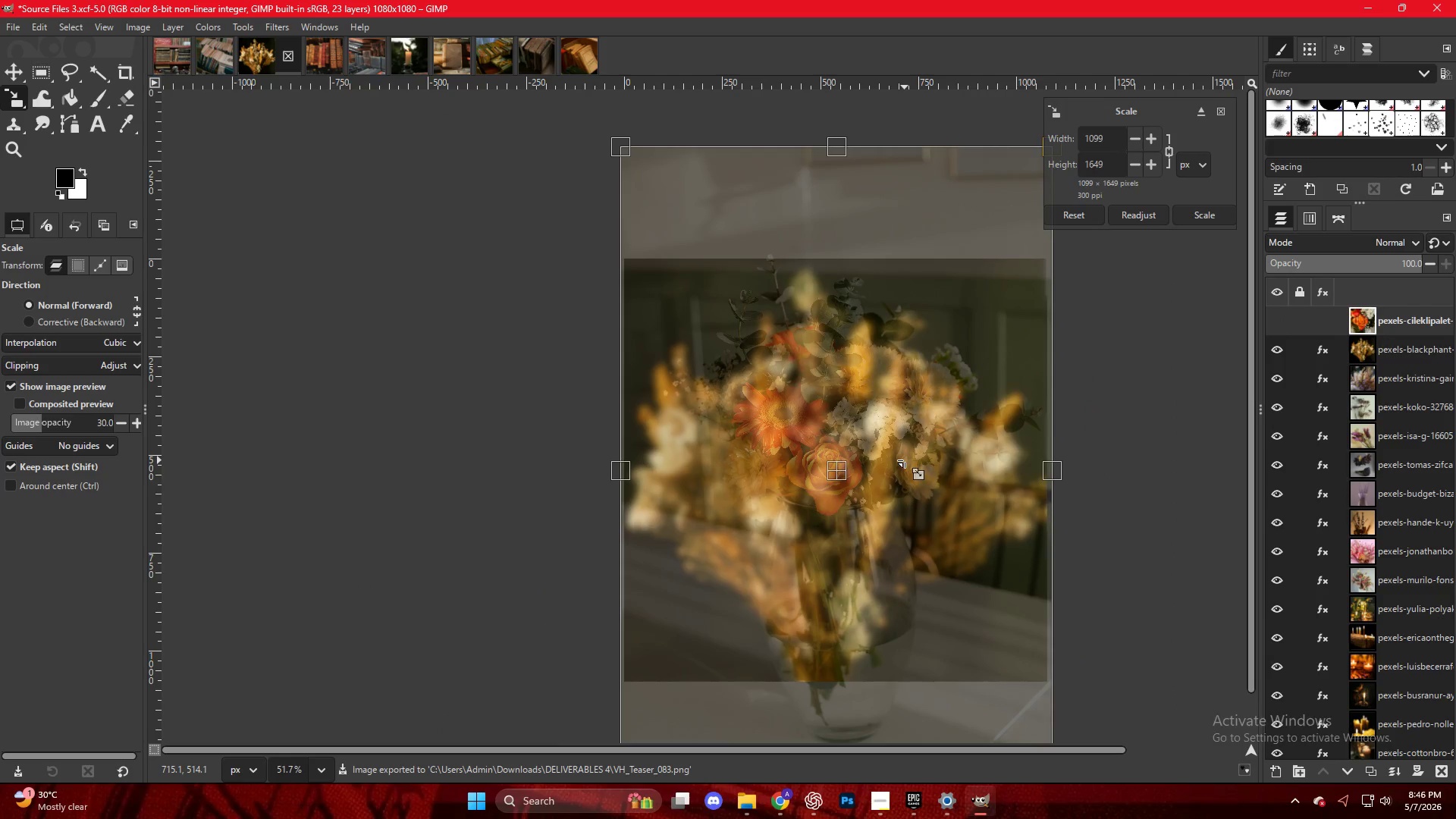 
scroll: coordinate [900, 461], scroll_direction: up, amount: 10.0
 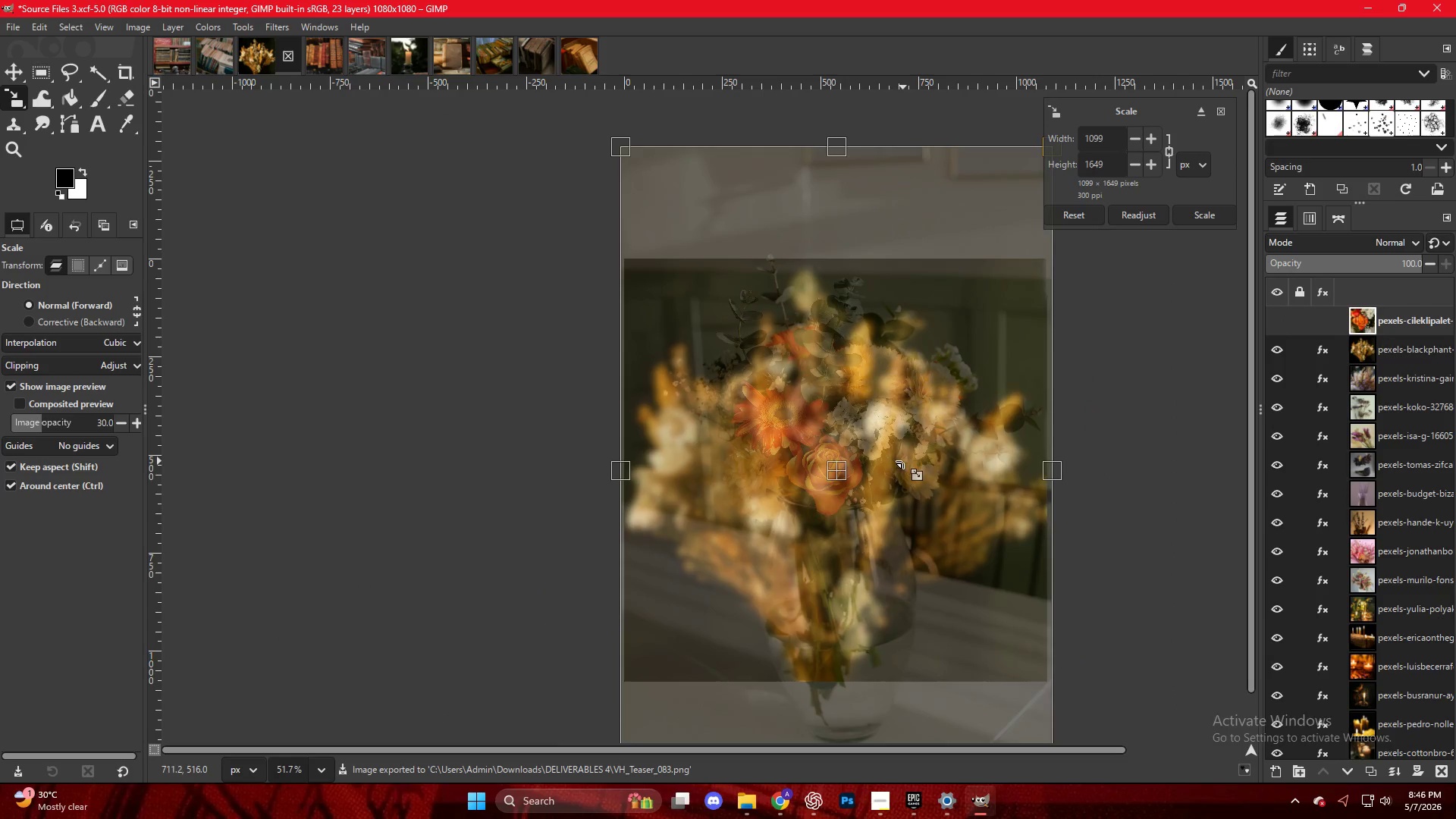 
key(NumpadEnter)
 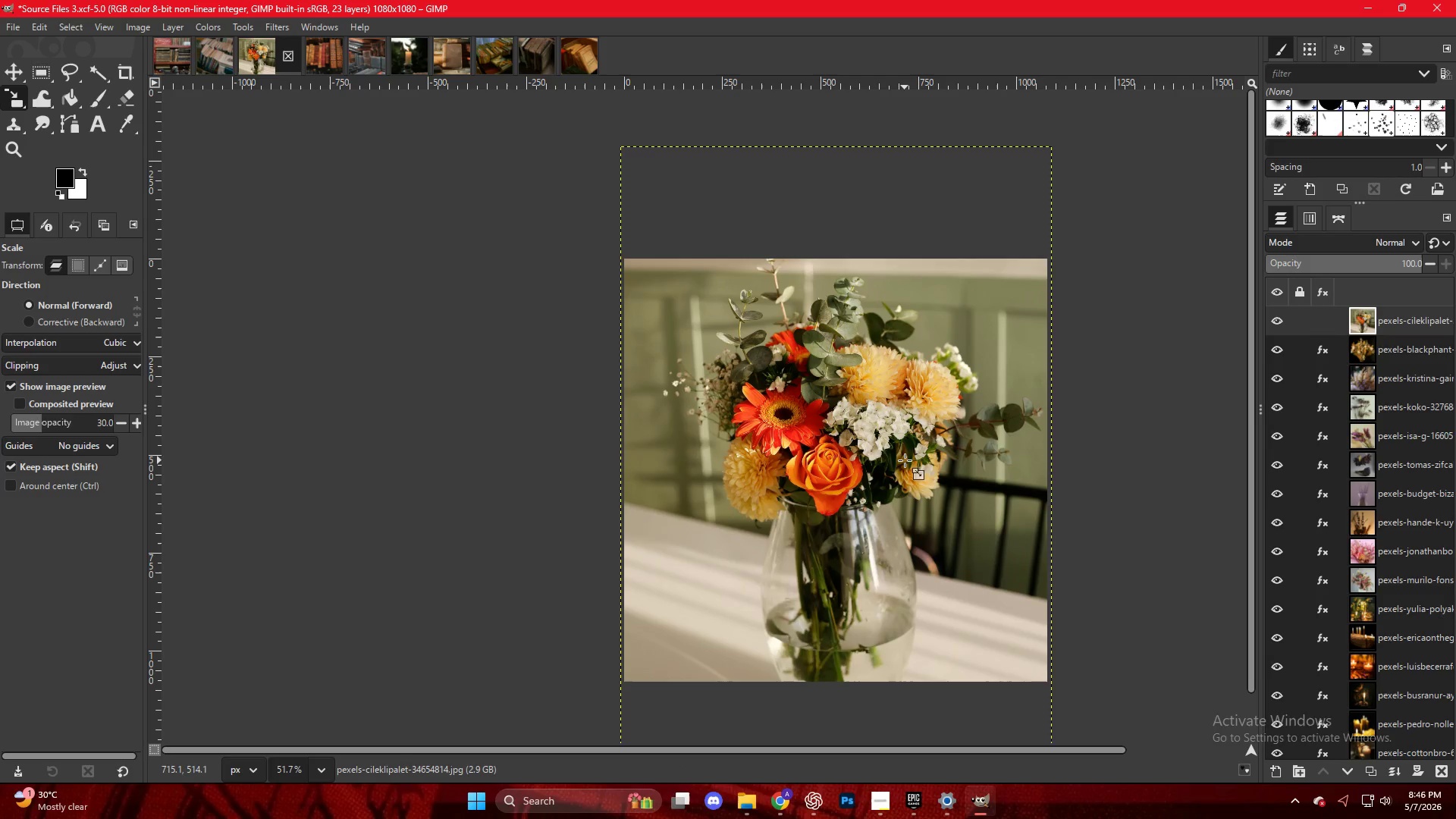 
right_click([884, 410])
 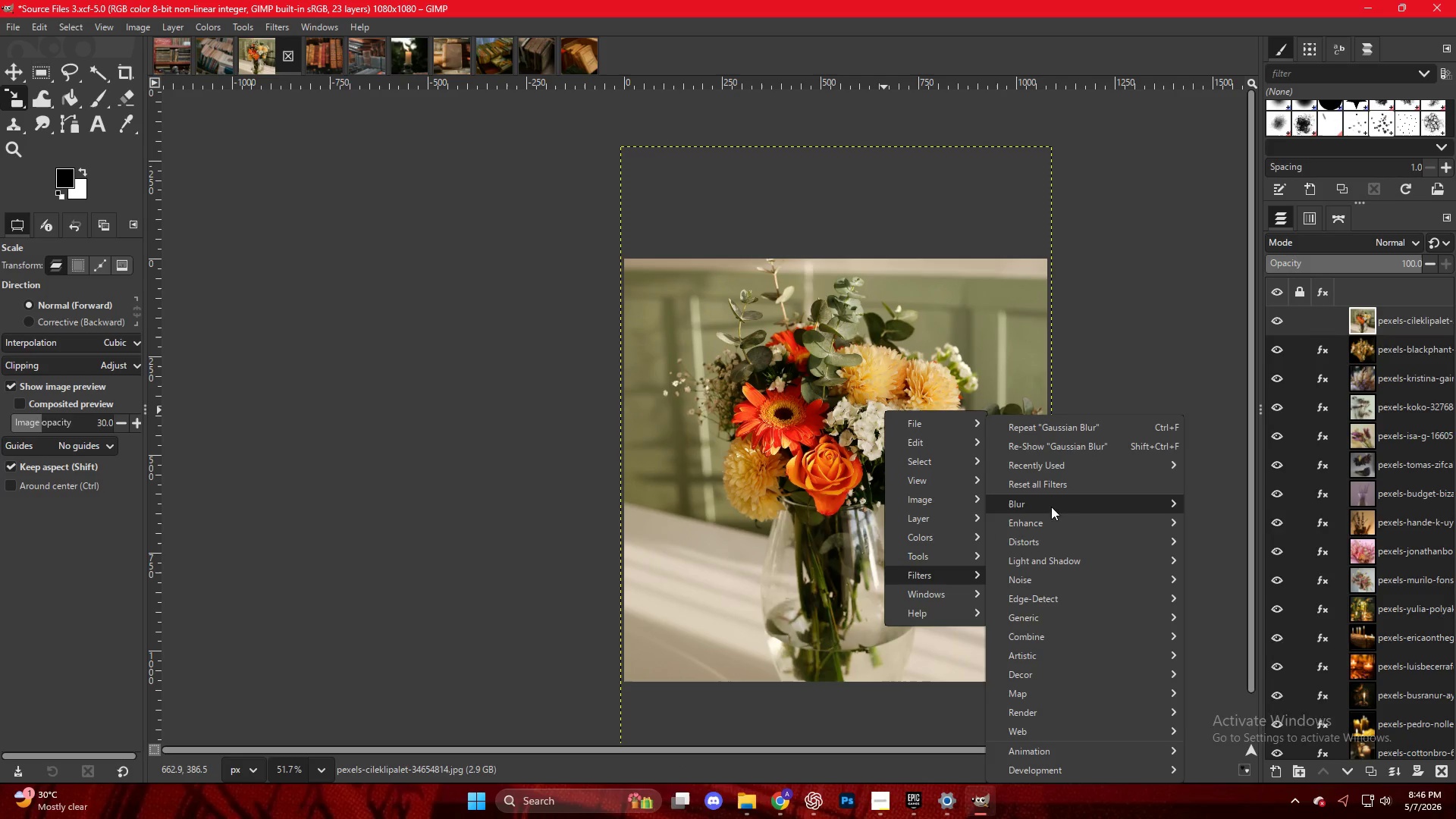 
left_click([1211, 526])
 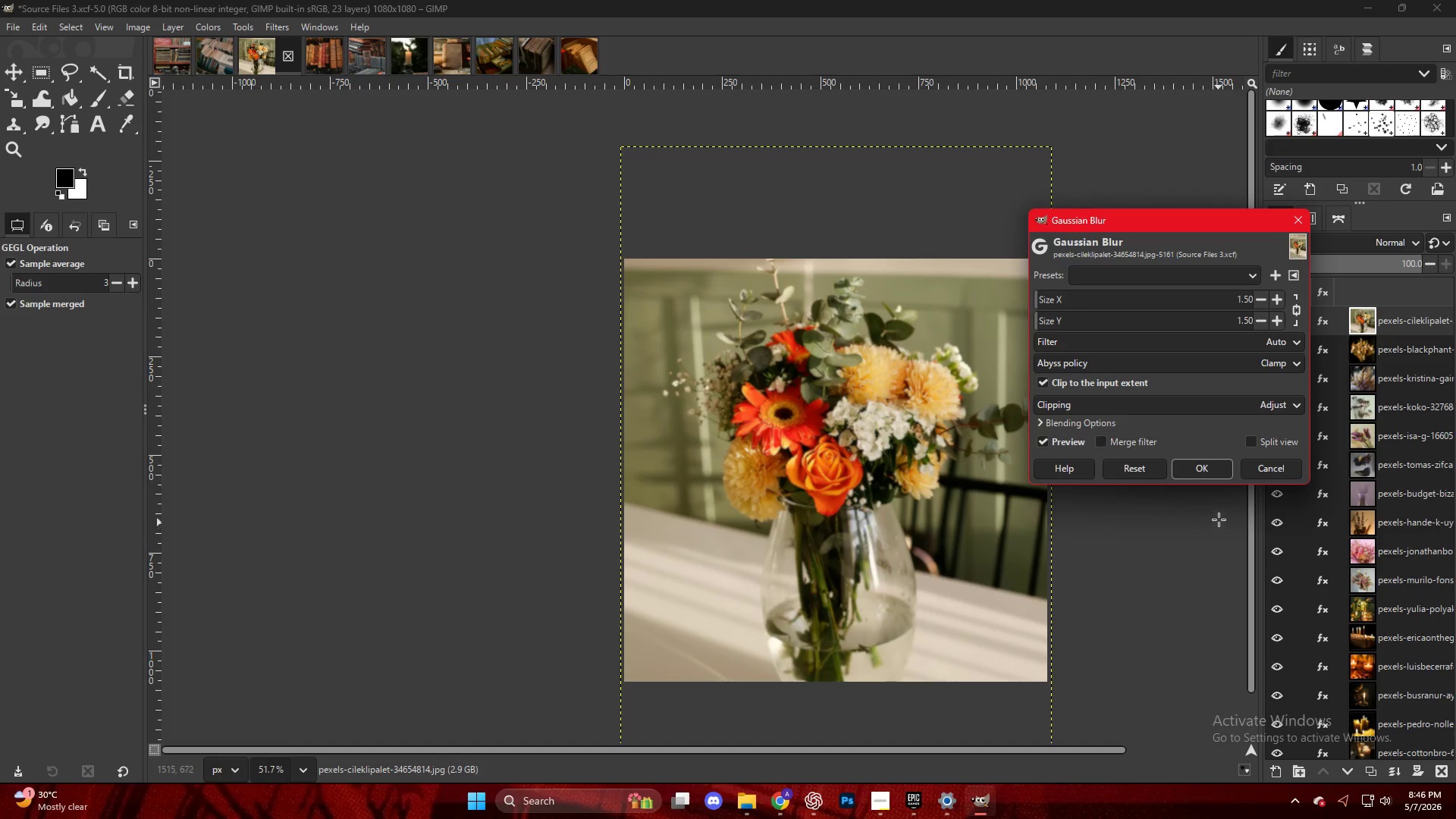 
left_click_drag(start_coordinate=[1046, 296], to_coordinate=[1050, 296])
 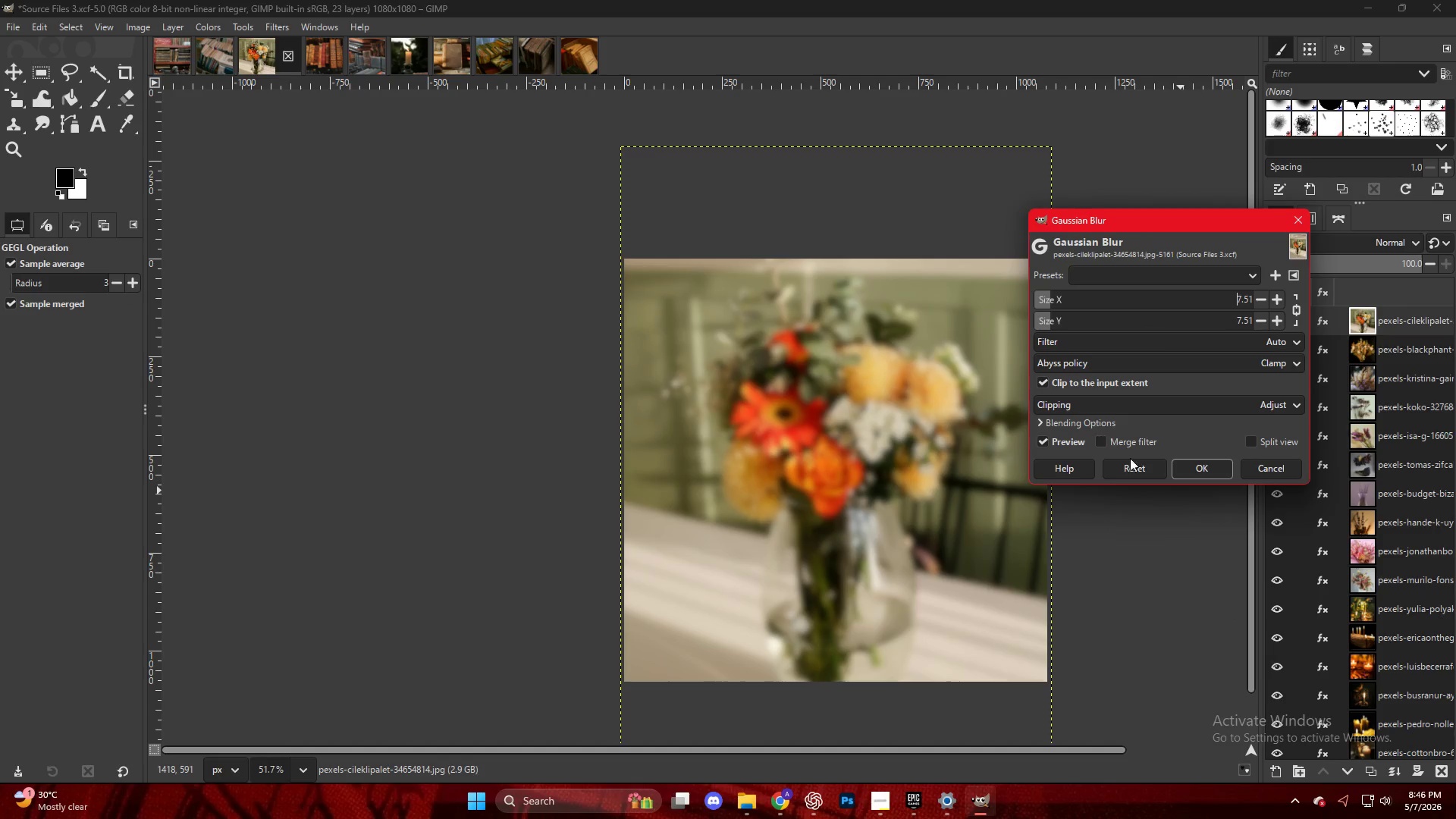 
left_click([1205, 464])
 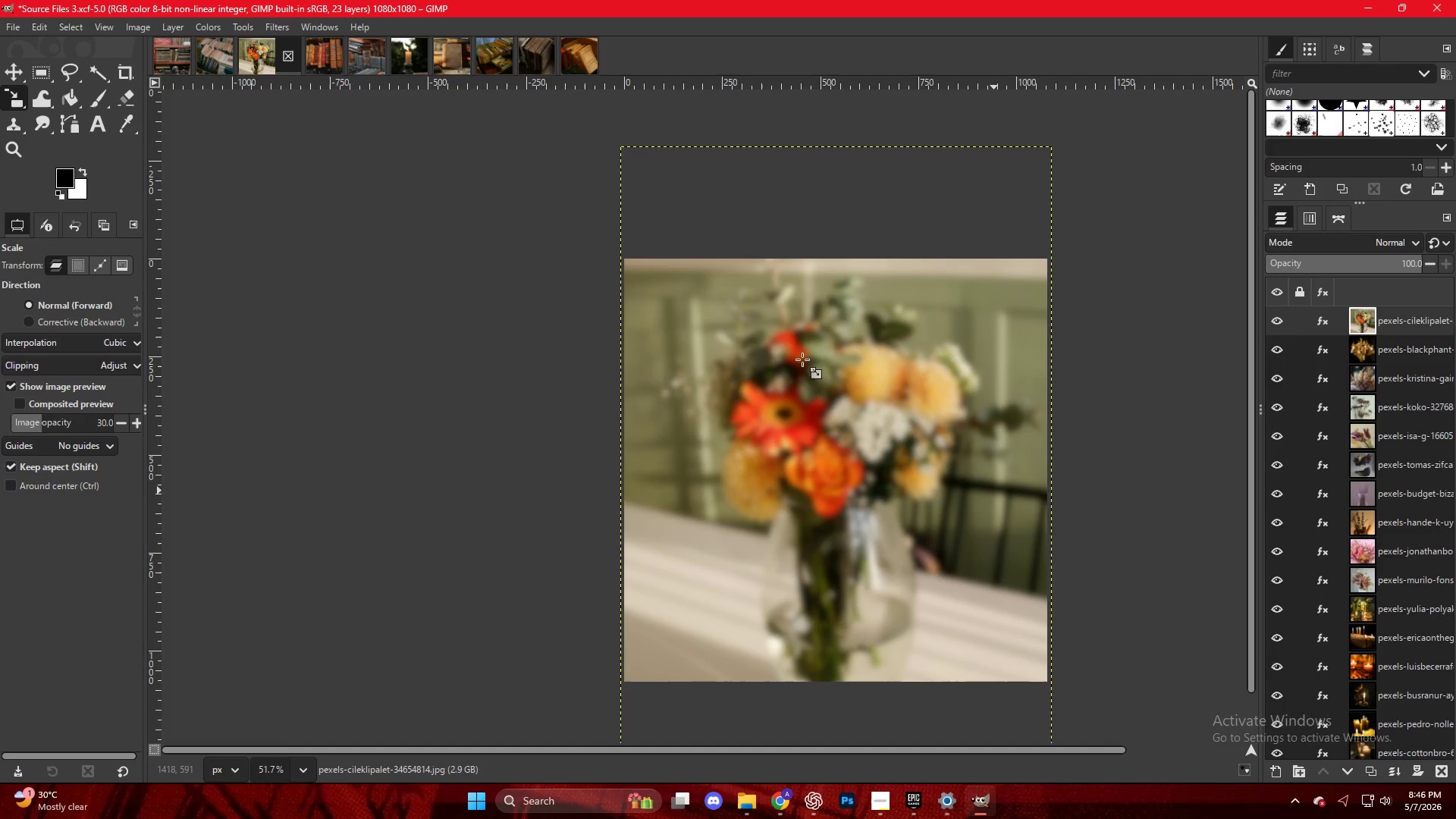 
right_click([768, 342])
 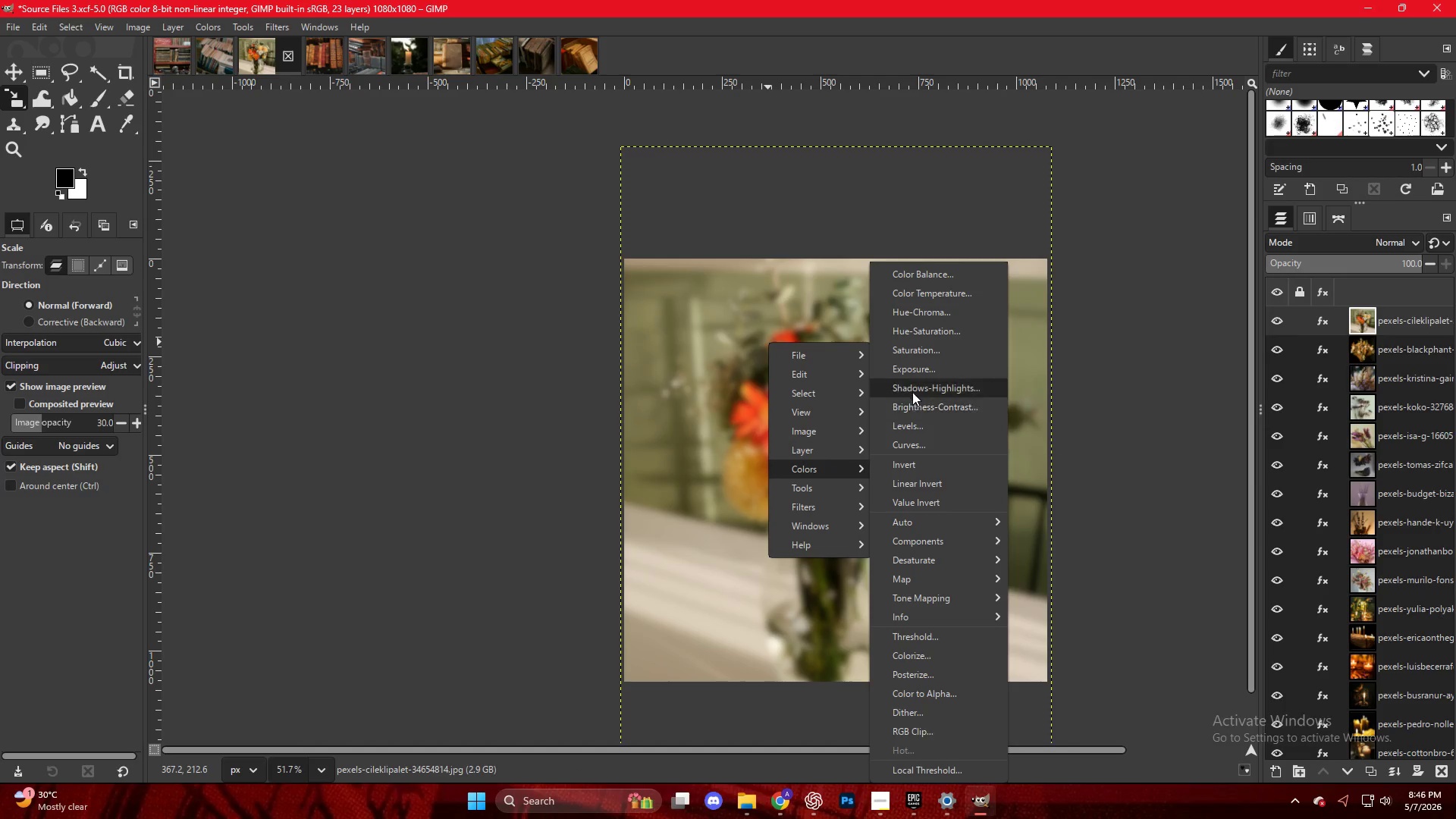 
left_click([916, 422])
 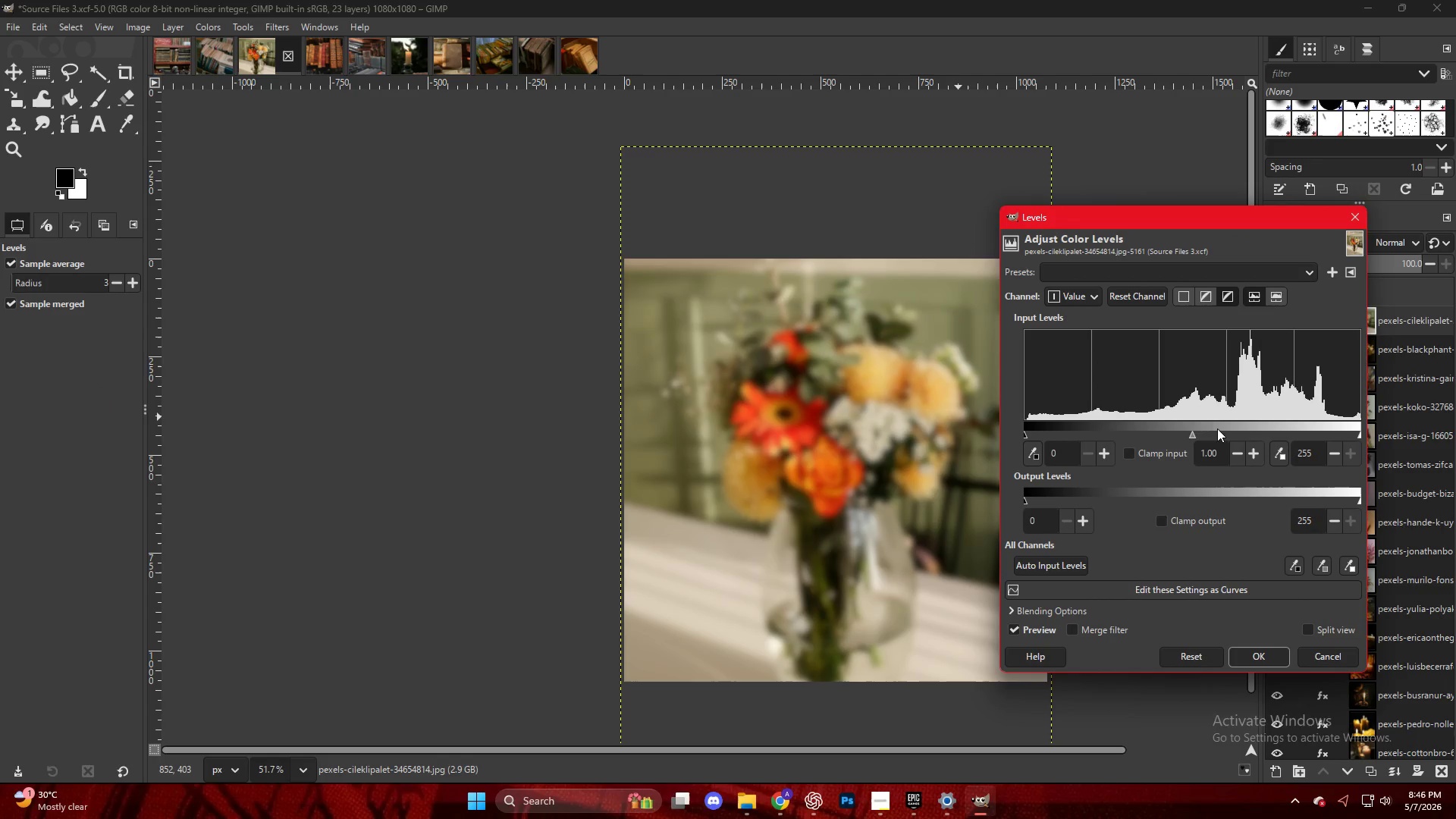 
left_click([1210, 427])
 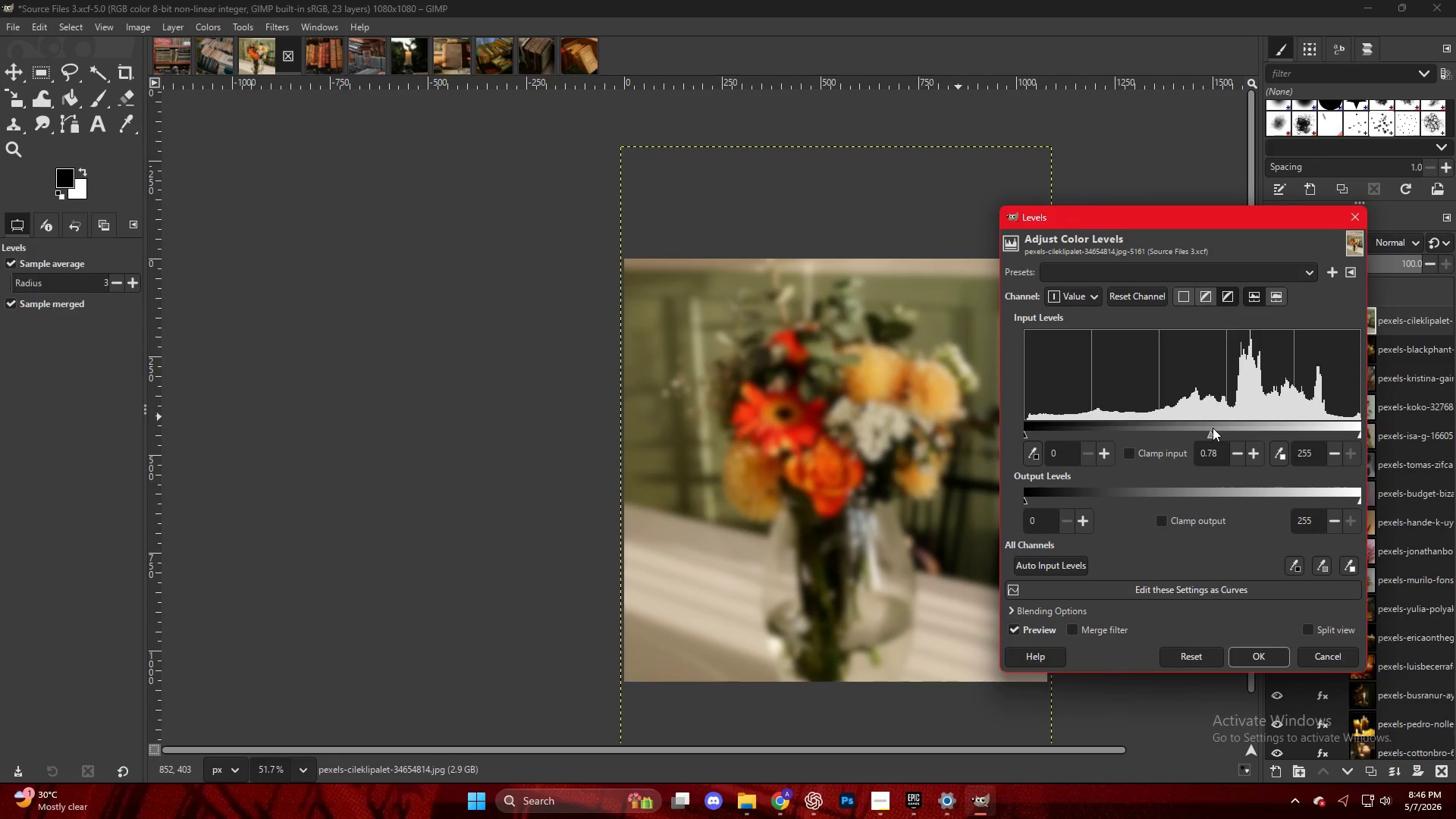 
key(NumpadEnter)
 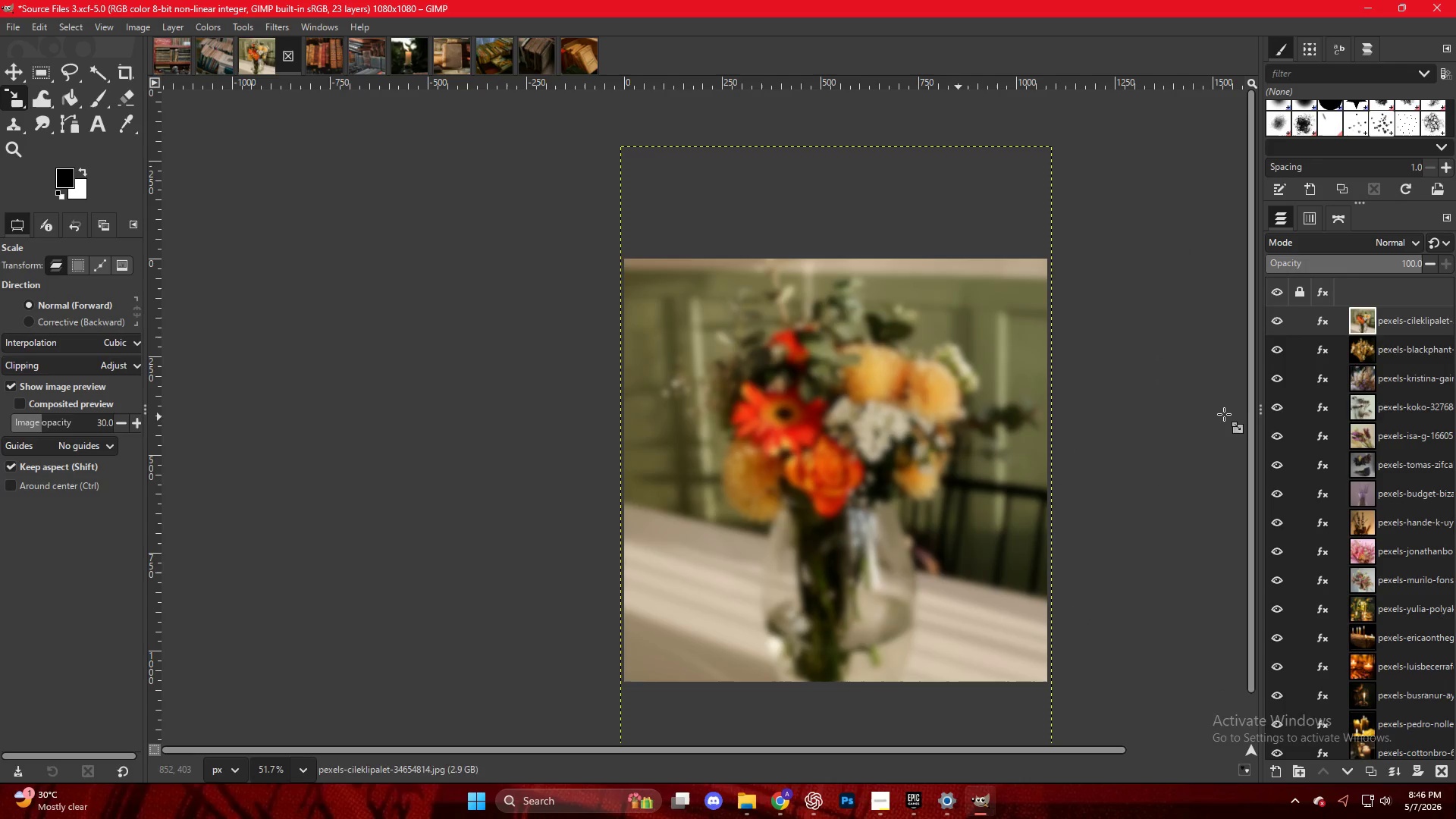 
key(Control+Shift+E)
 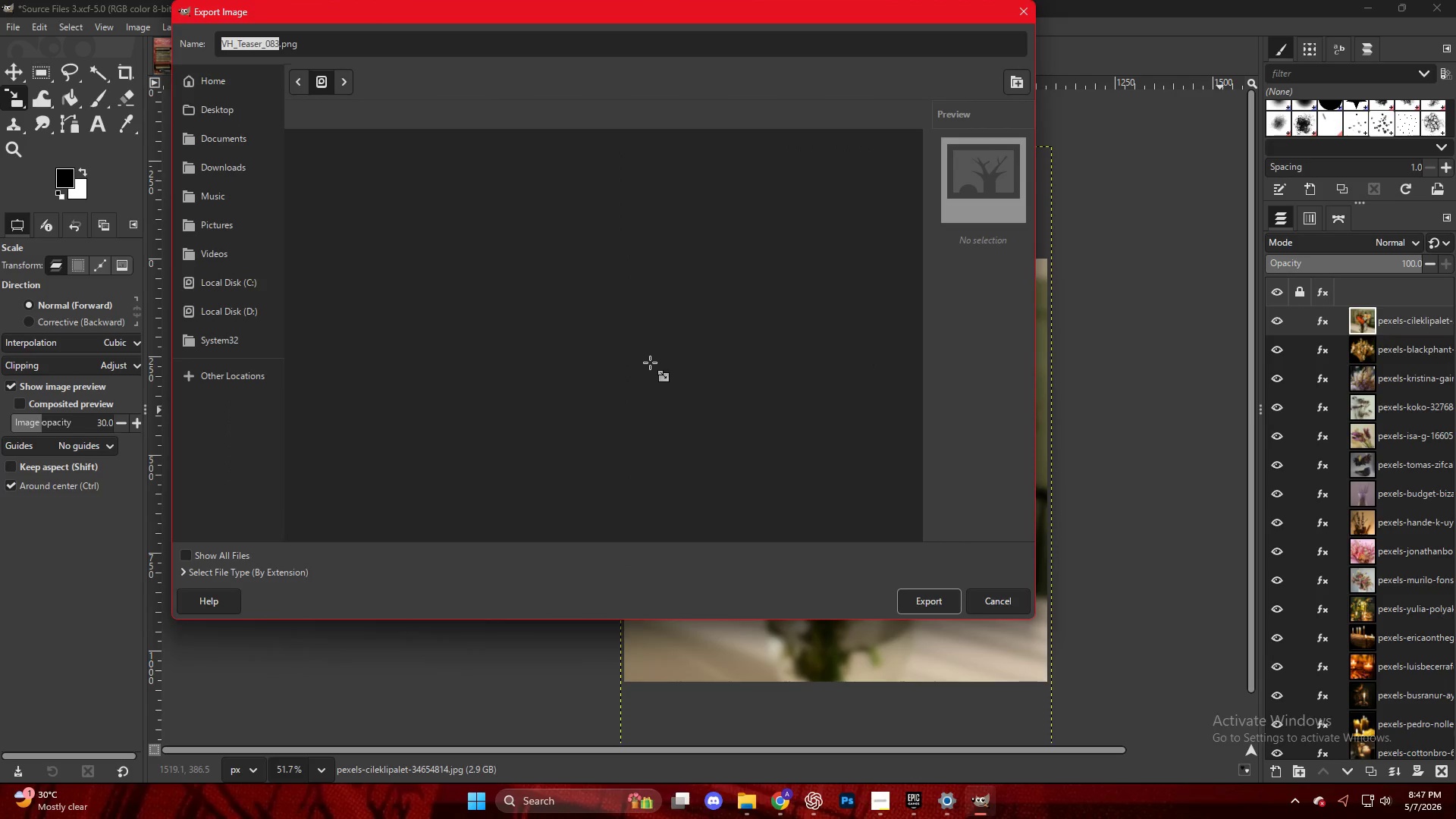 
left_click([564, 536])
 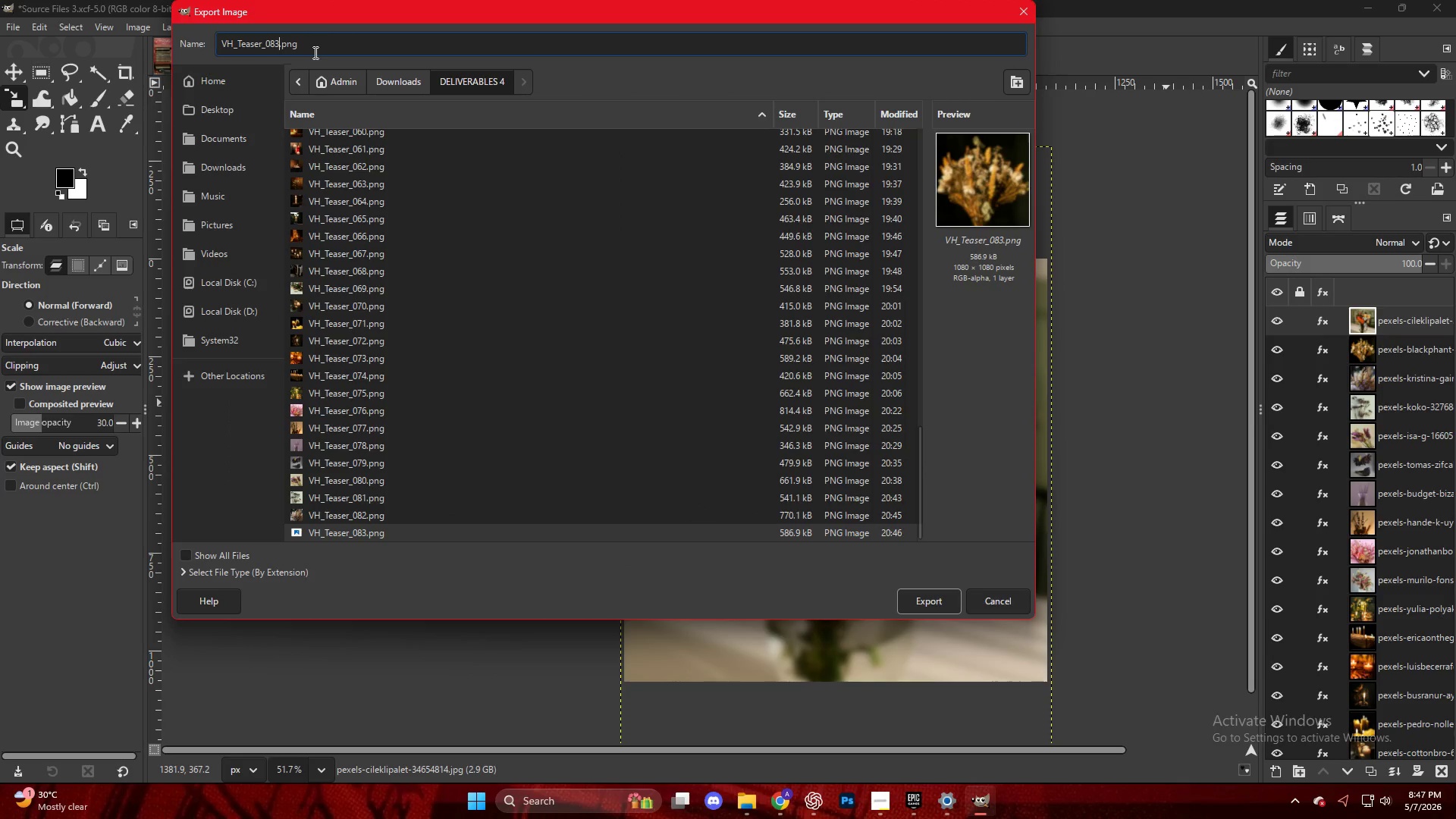 
scroll: coordinate [602, 532], scroll_direction: down, amount: 44.0
 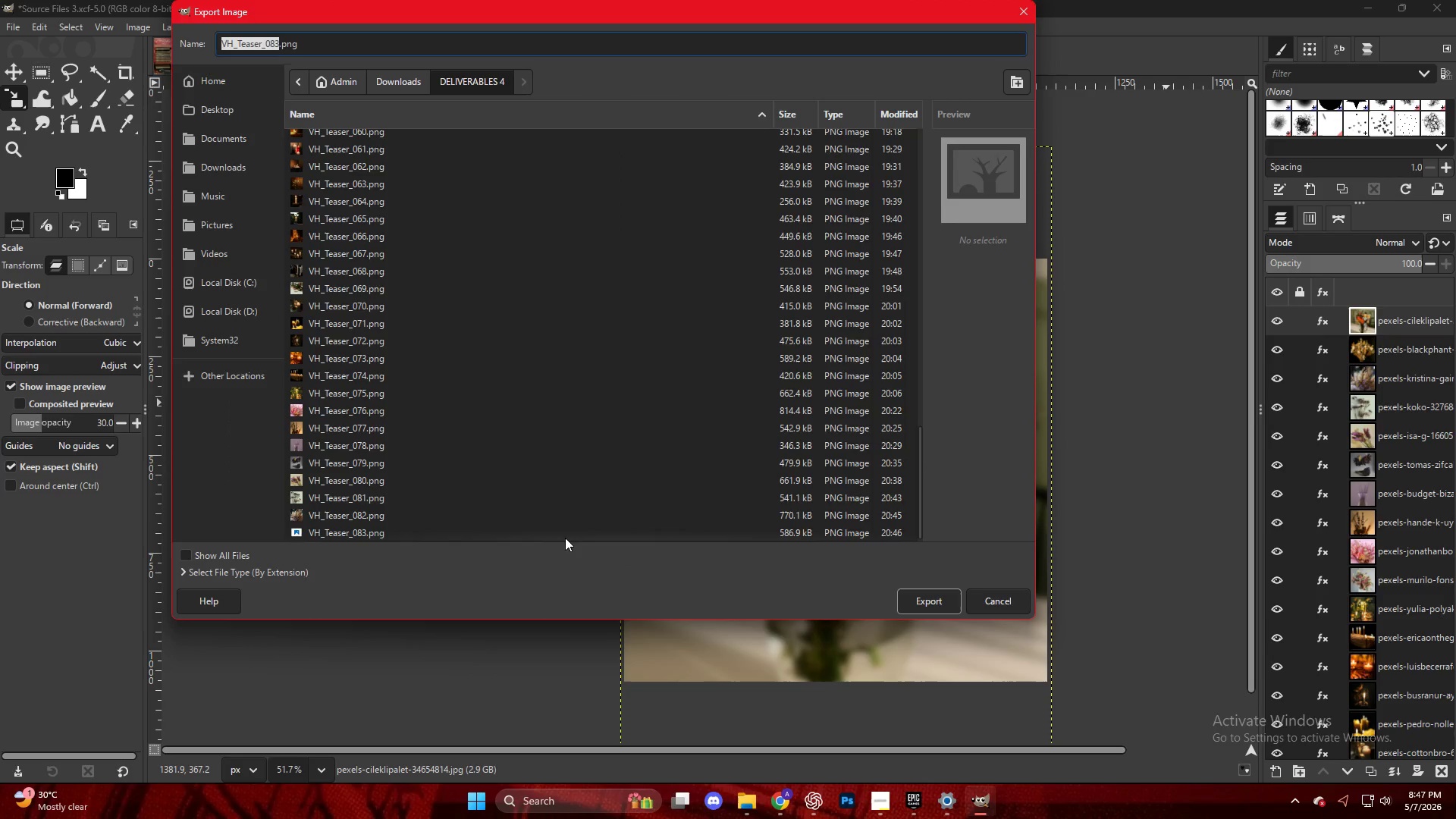 
key(Backspace)
 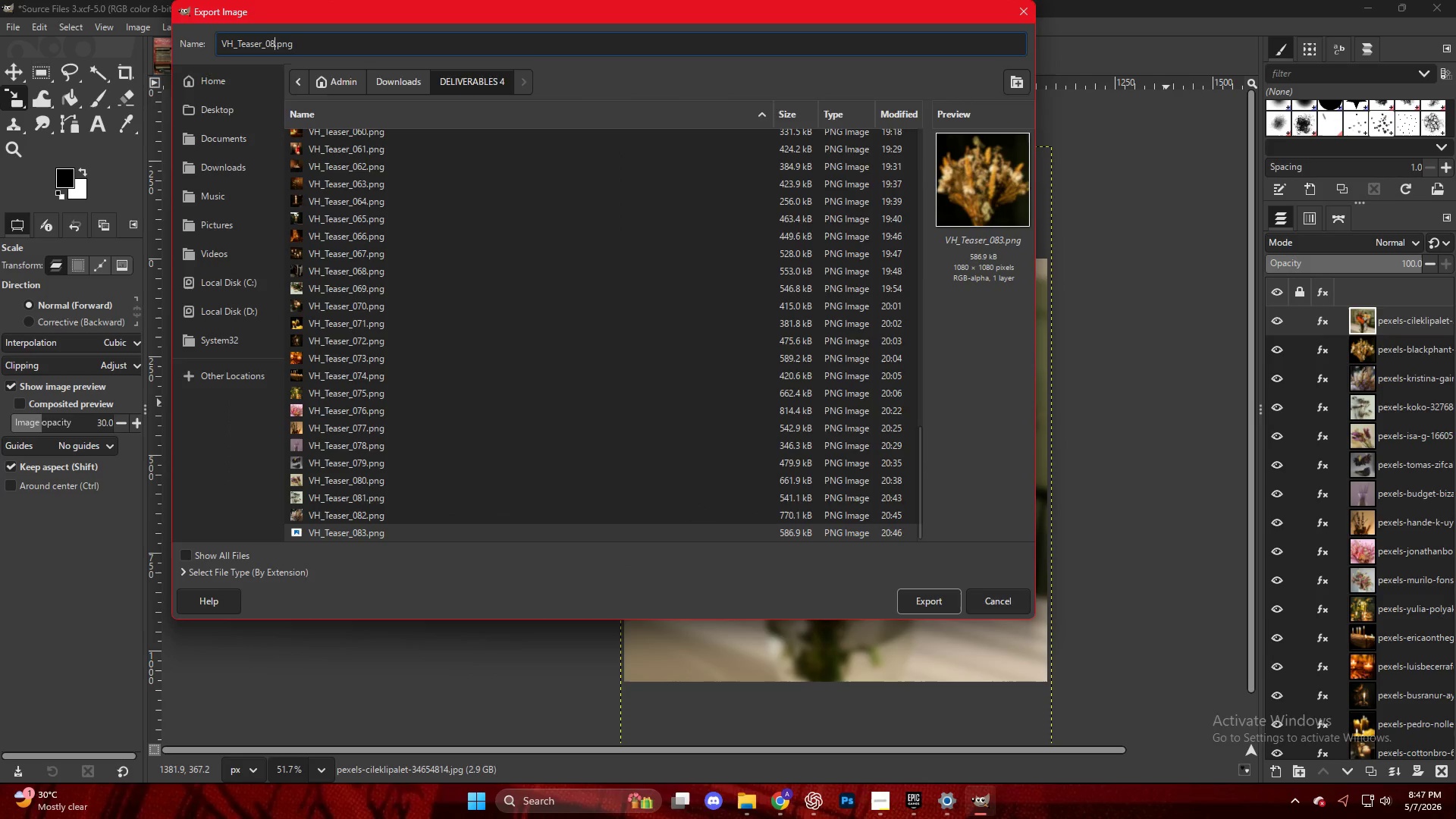 
key(4)
 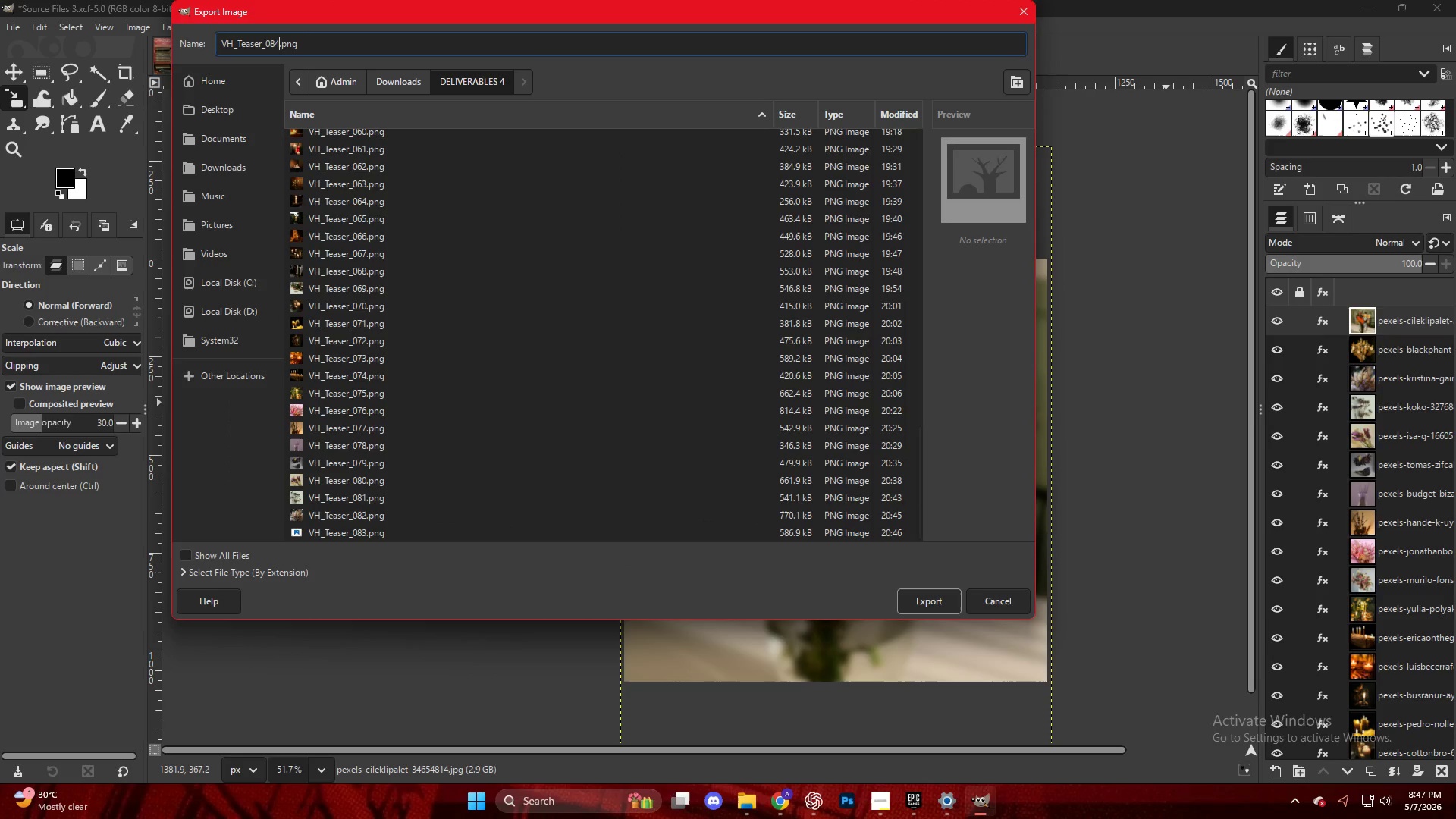 
key(Enter)
 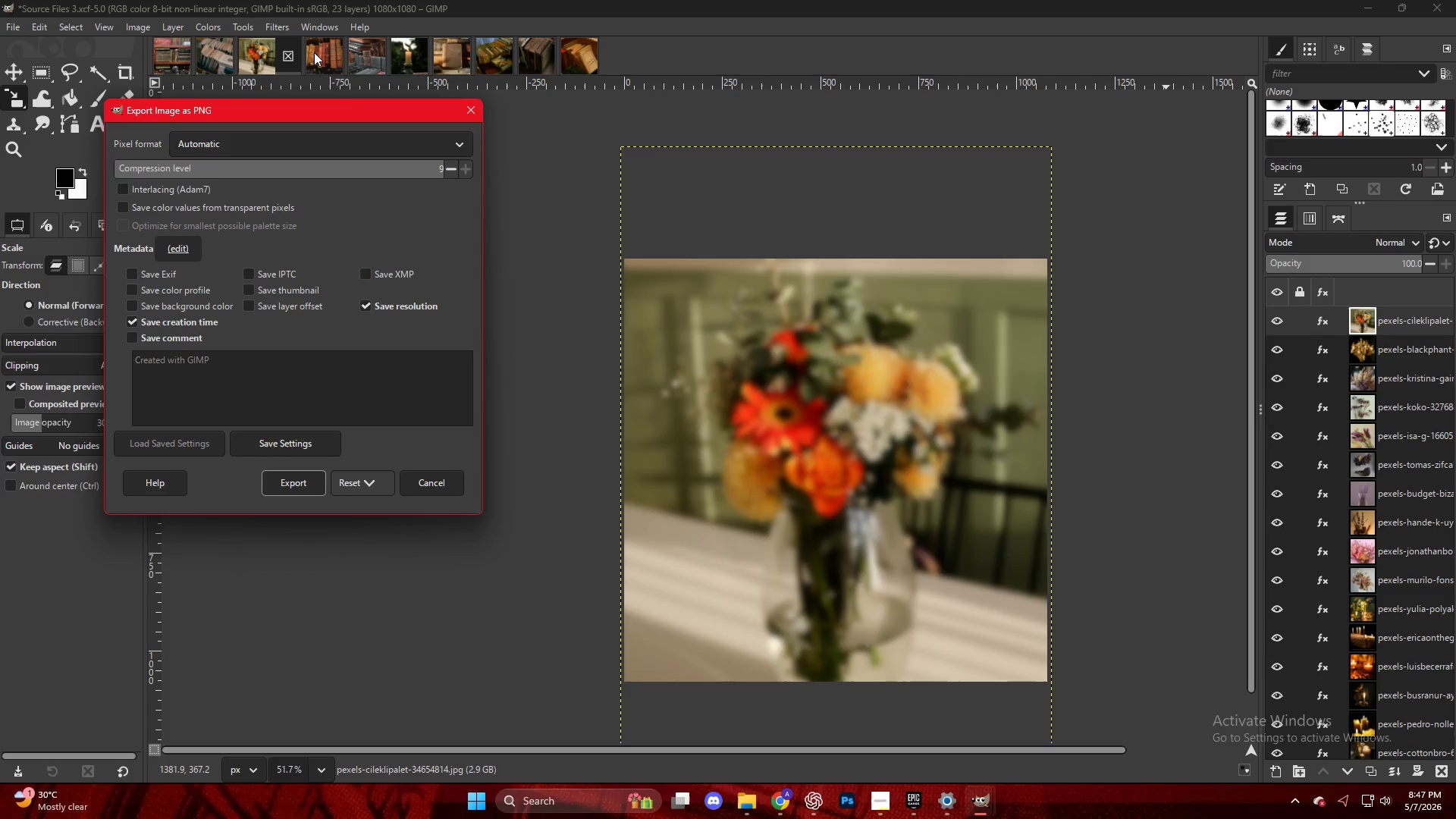 
wait(16.38)
 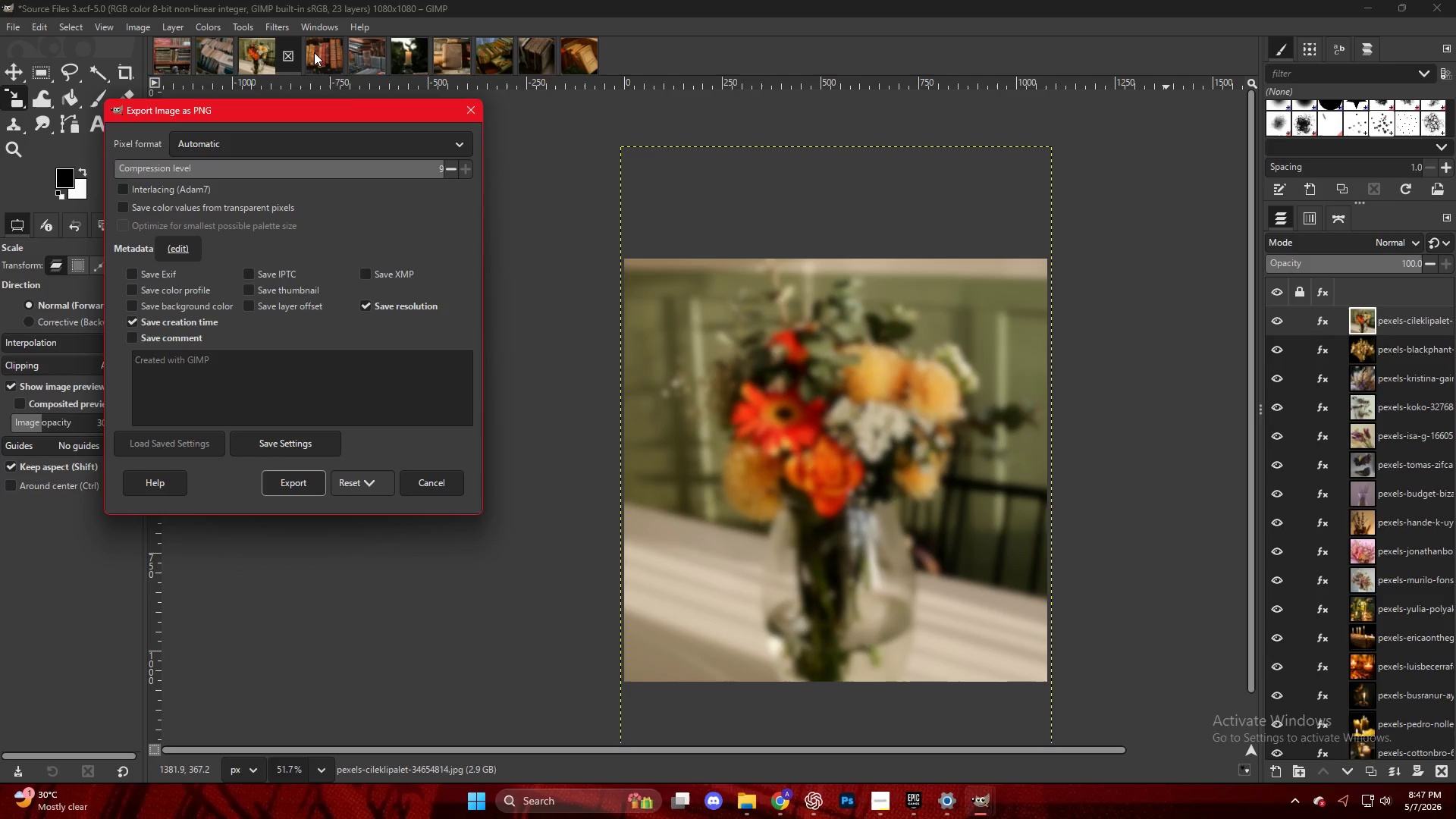 
key(NumpadEnter)
 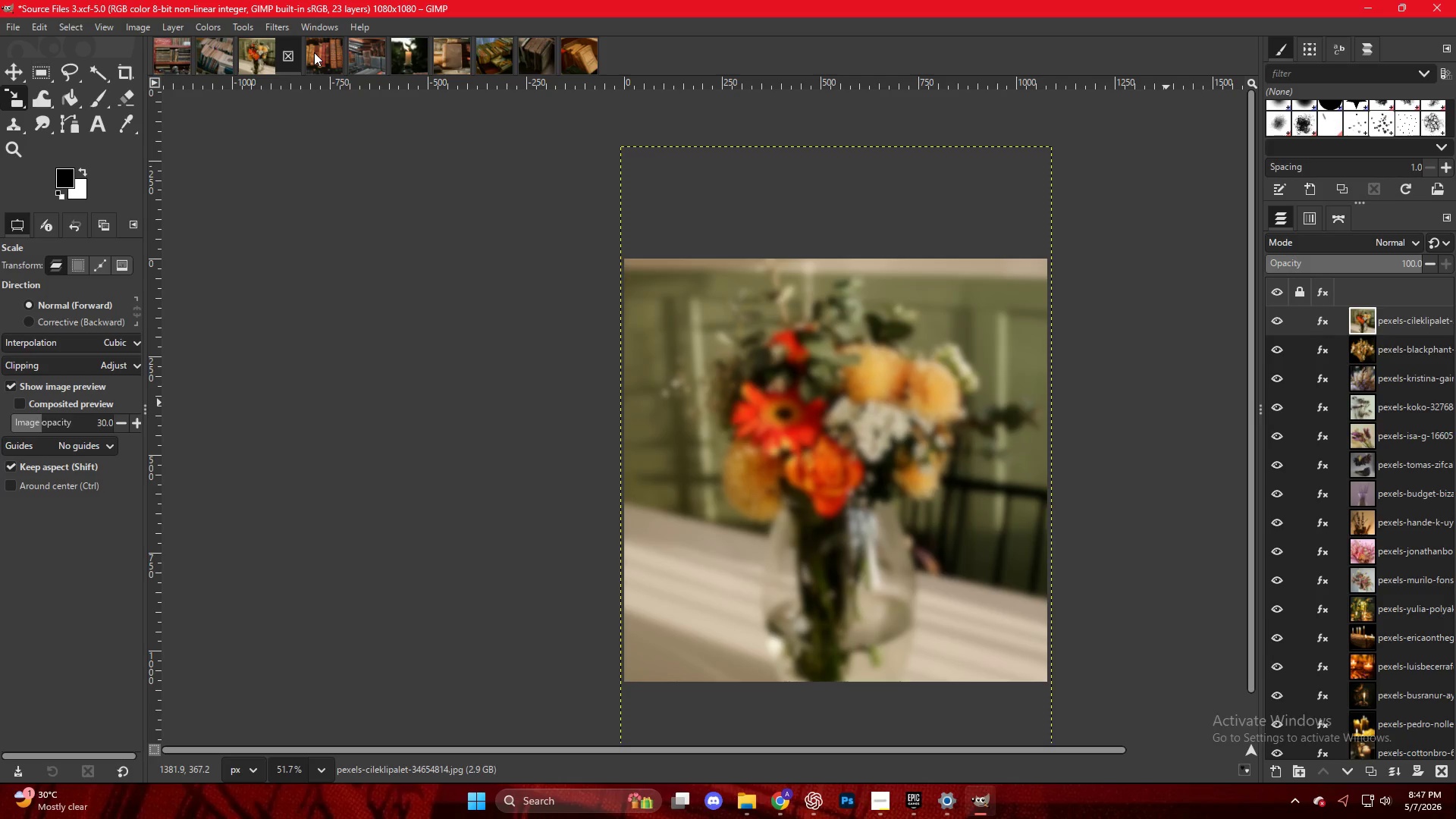 
wait(22.66)
 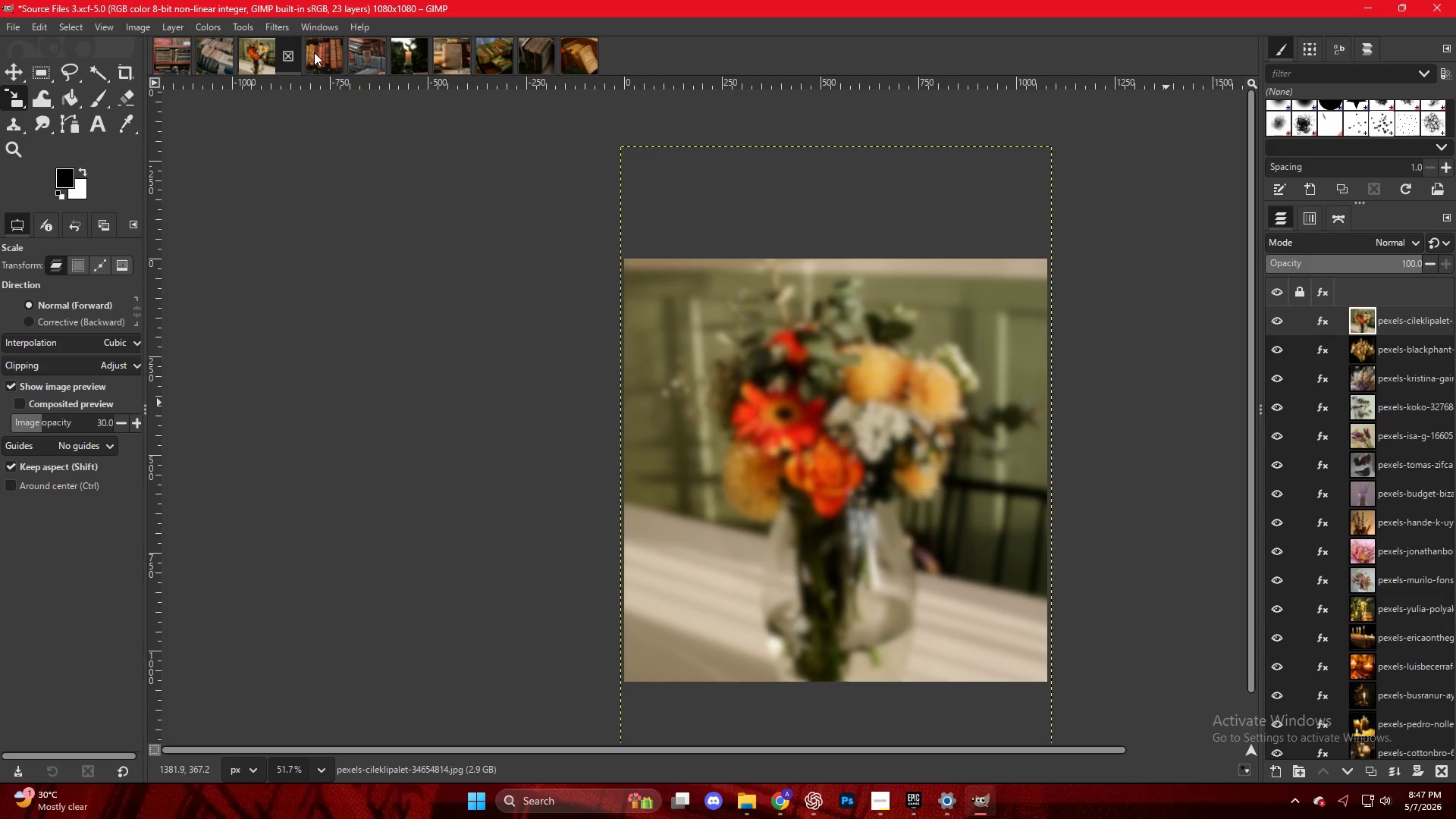 
double_click([1116, 457])
 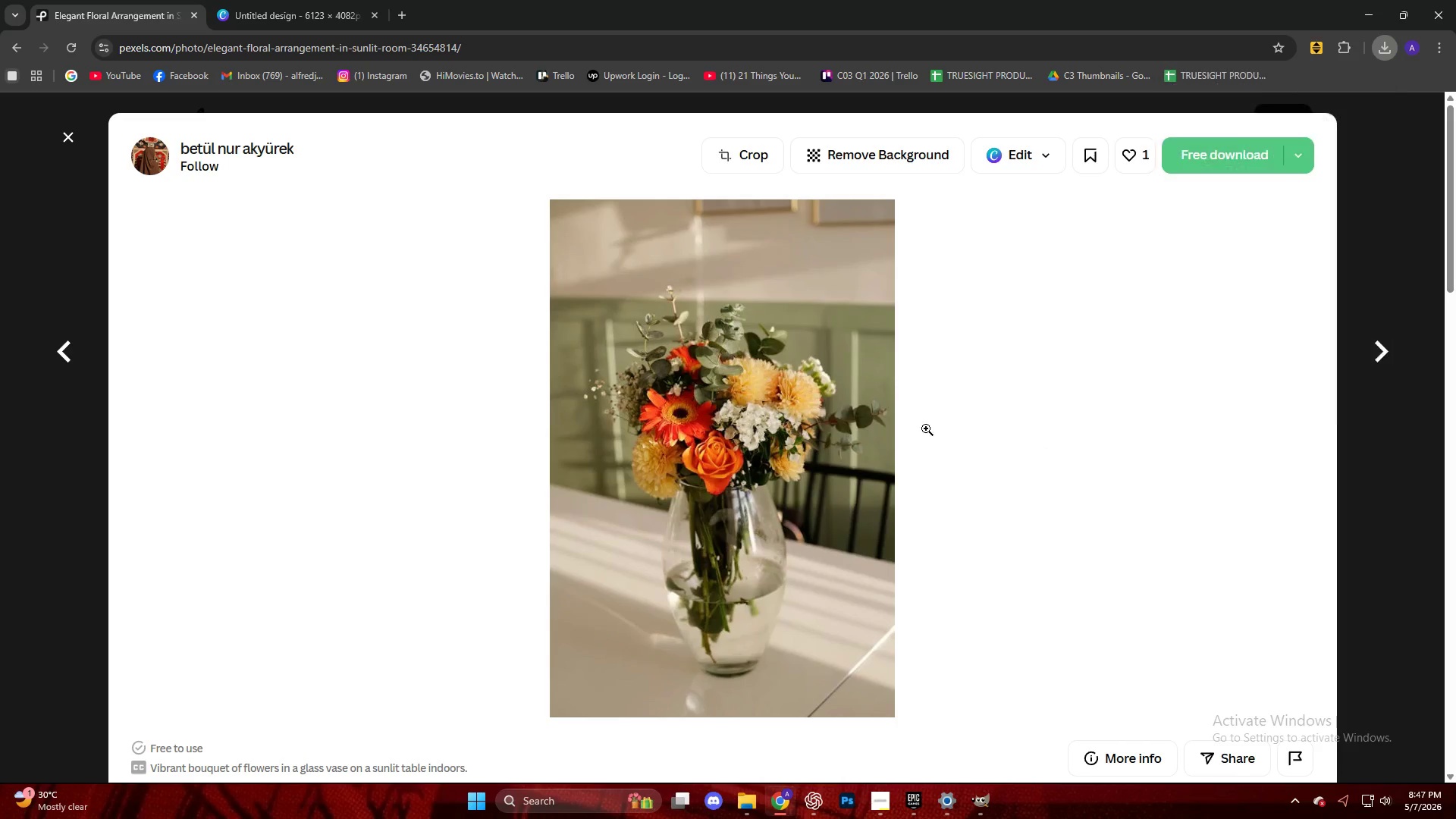 
key(Escape)
 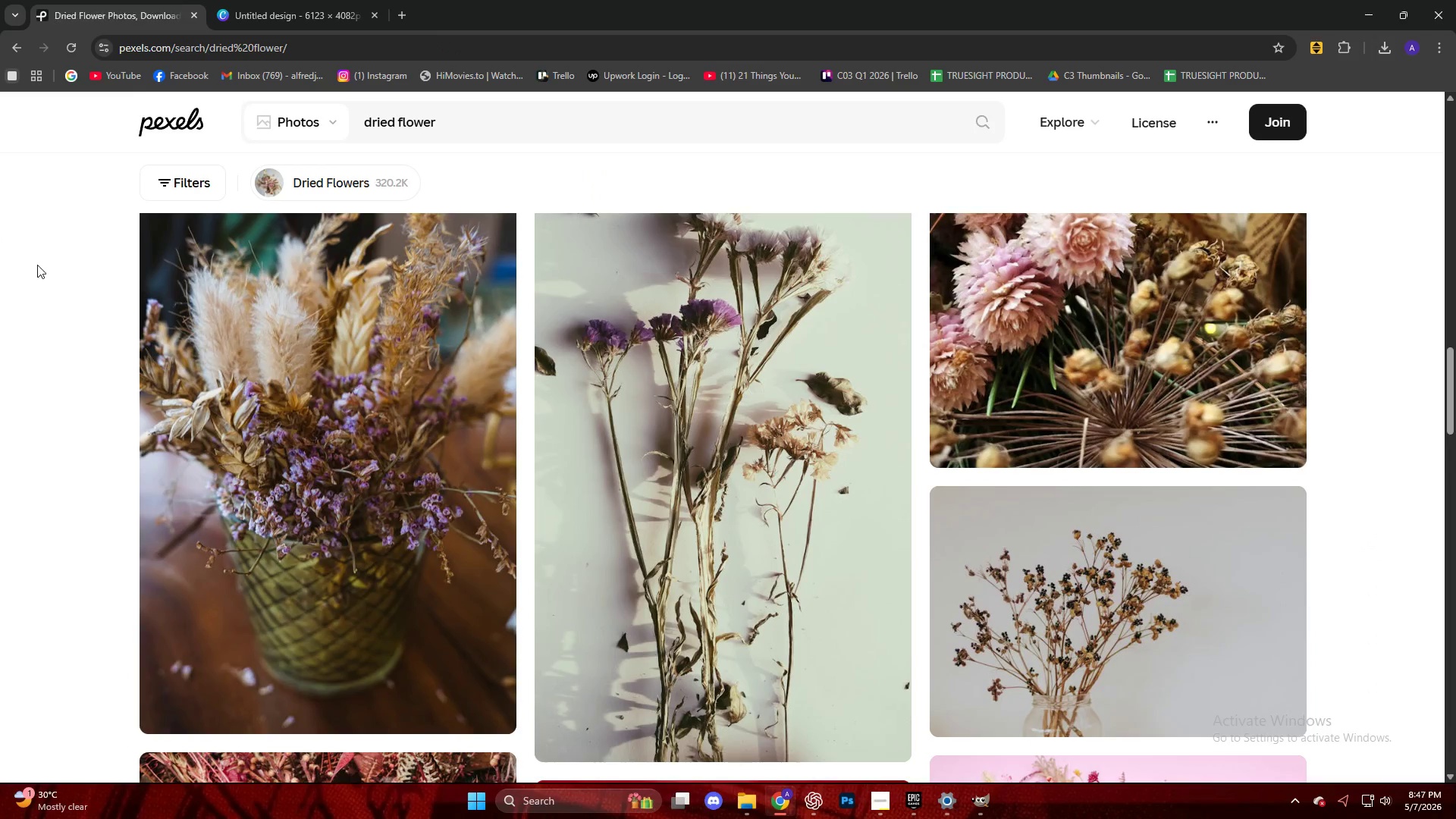 
scroll: coordinate [229, 293], scroll_direction: down, amount: 9.0
 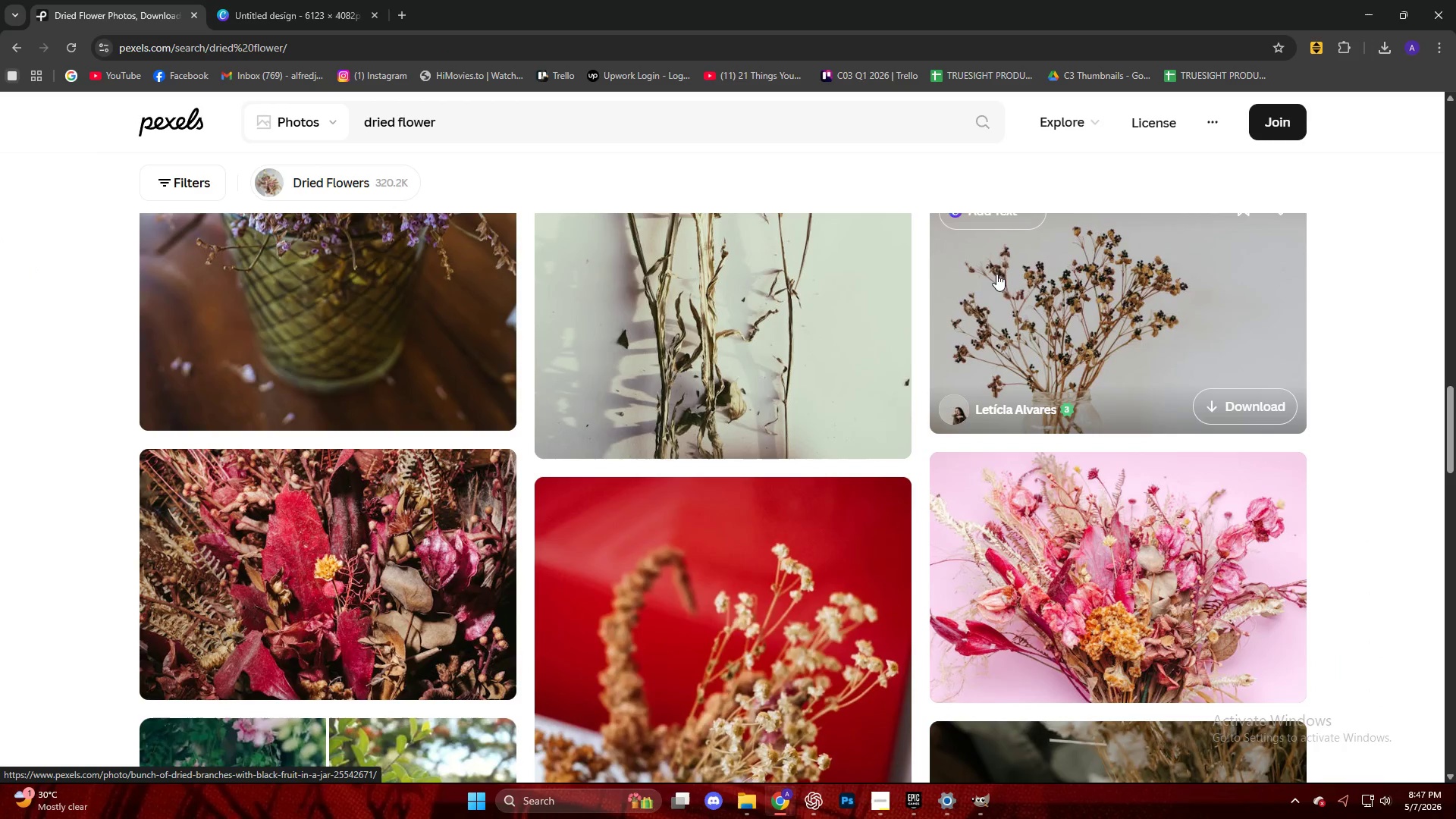 
left_click([1041, 310])
 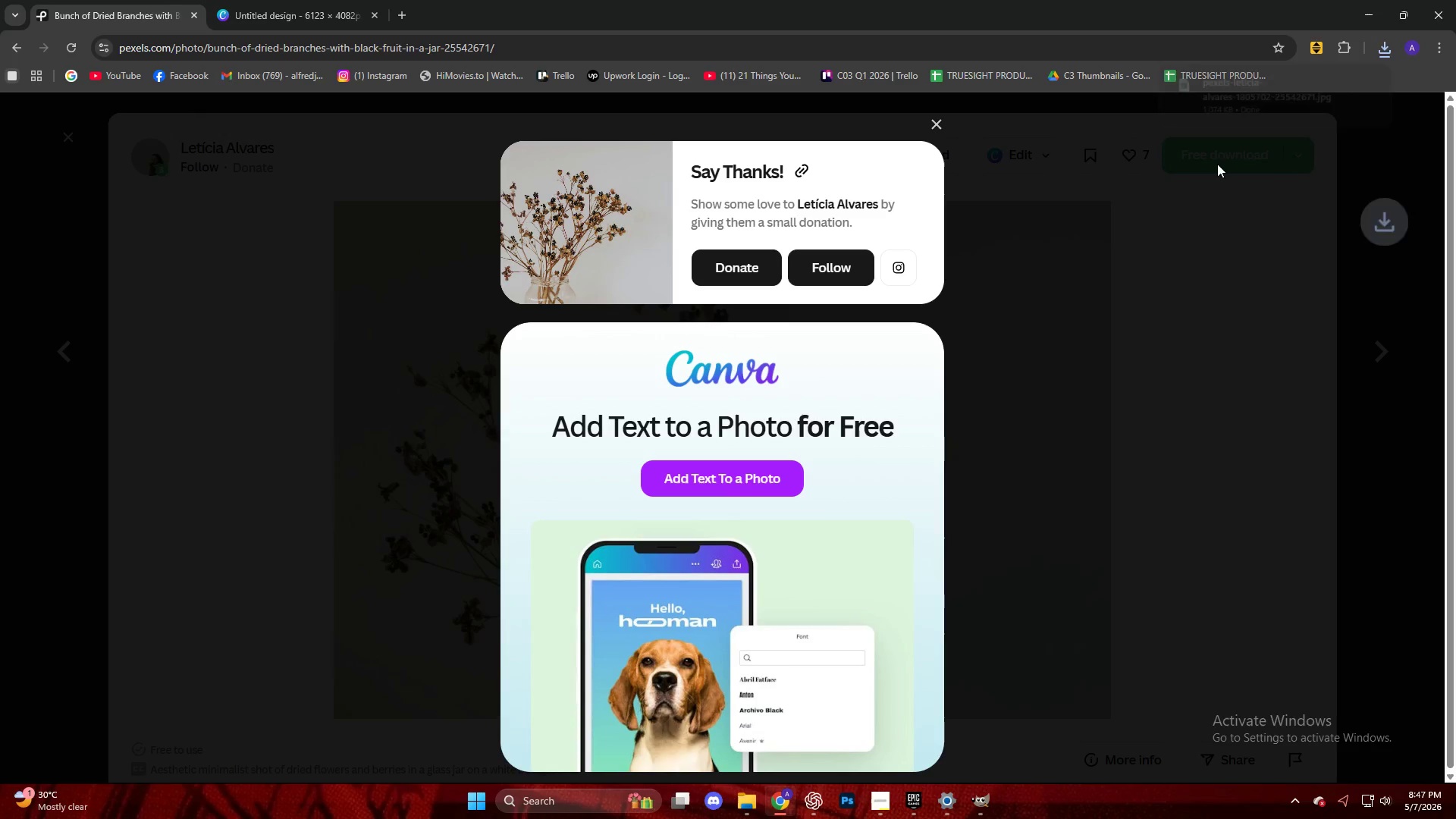 
left_click_drag(start_coordinate=[1219, 104], to_coordinate=[968, 445])
 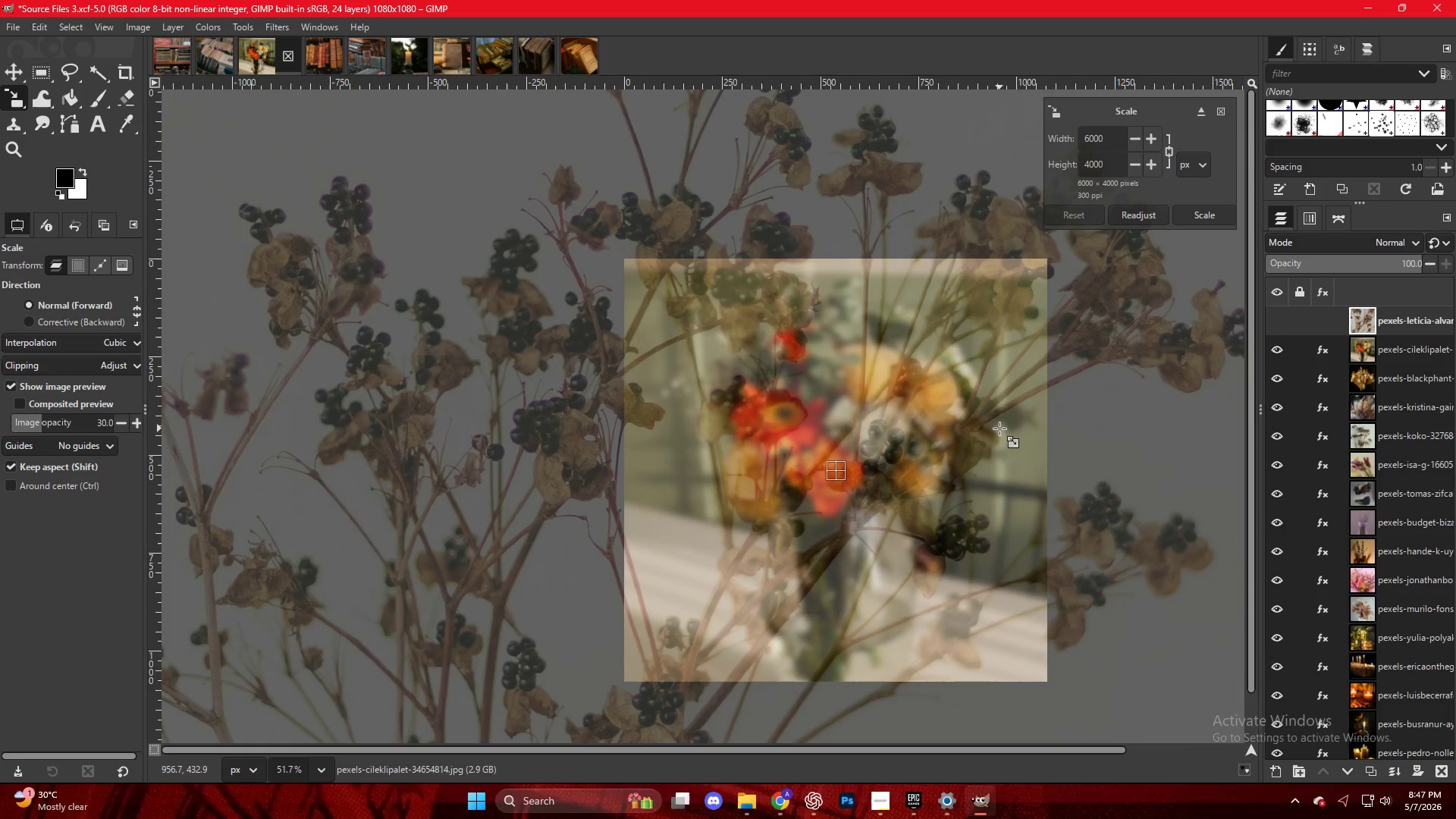 
hold_key(key=ControlLeft, duration=0.95)
scroll: coordinate [1110, 468], scroll_direction: down, amount: 16.0
 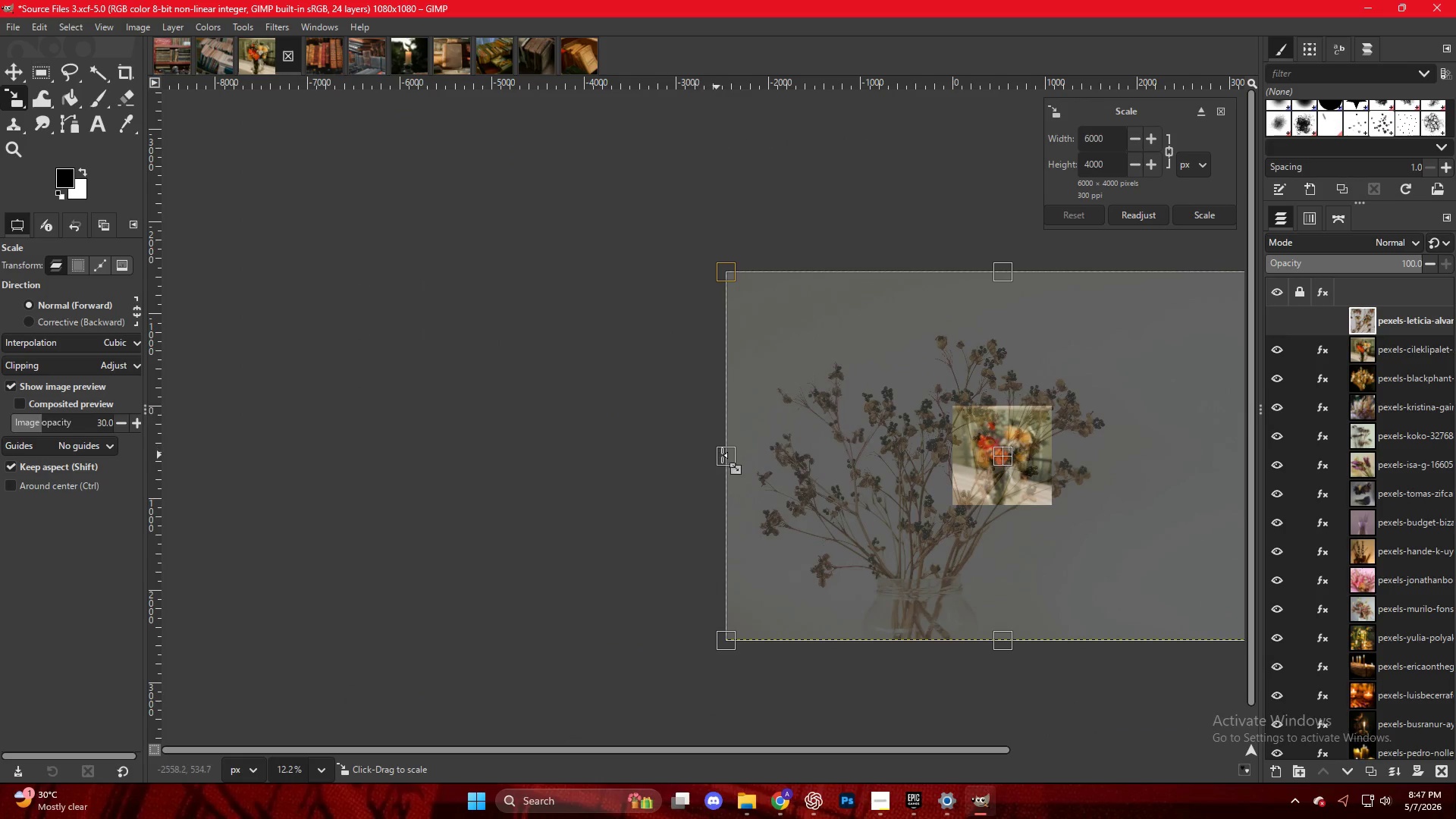 
left_click_drag(start_coordinate=[726, 455], to_coordinate=[952, 463])
 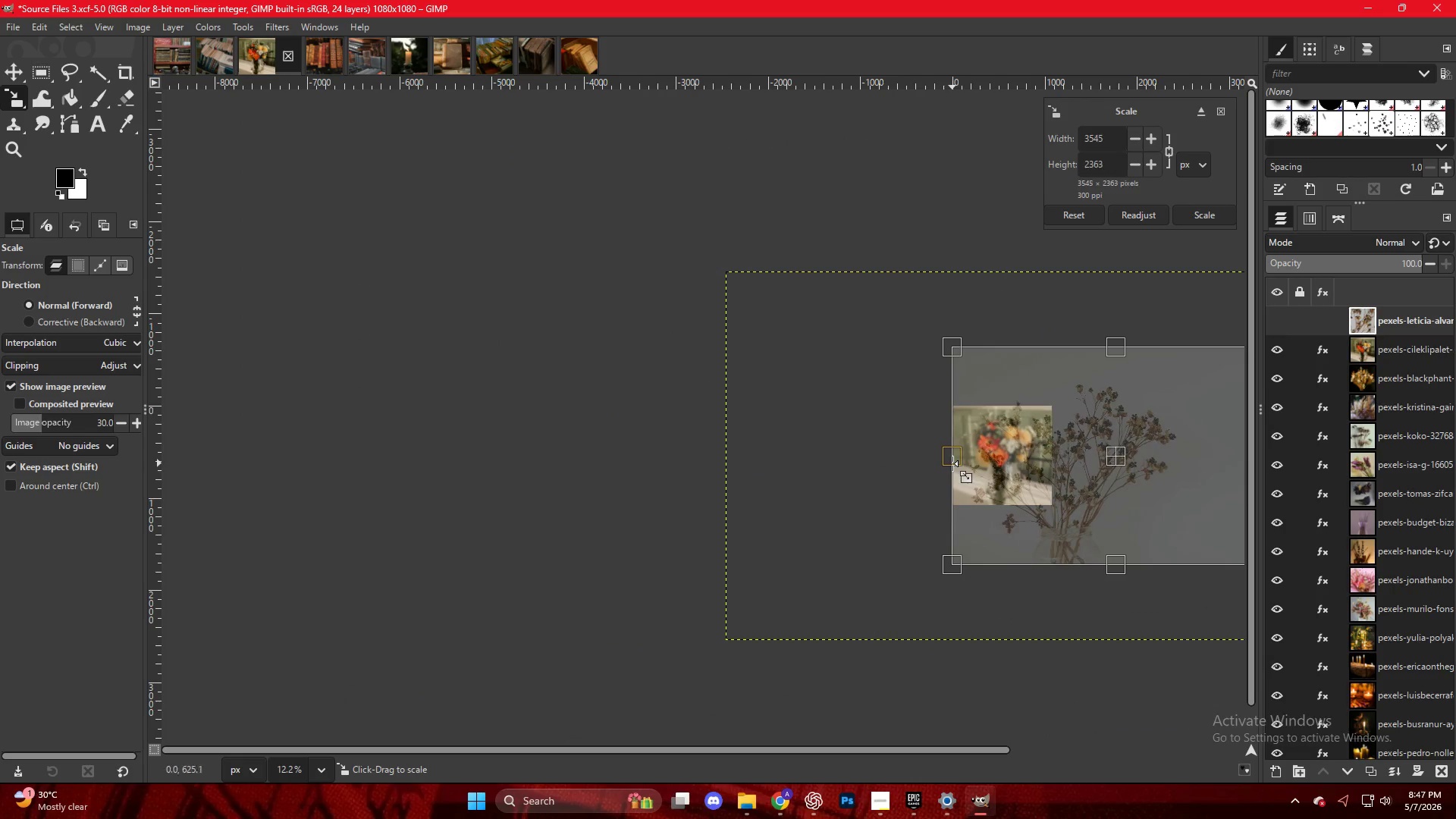 
hold_key(key=ControlLeft, duration=0.88)
scroll: coordinate [952, 460], scroll_direction: down, amount: 6.0
 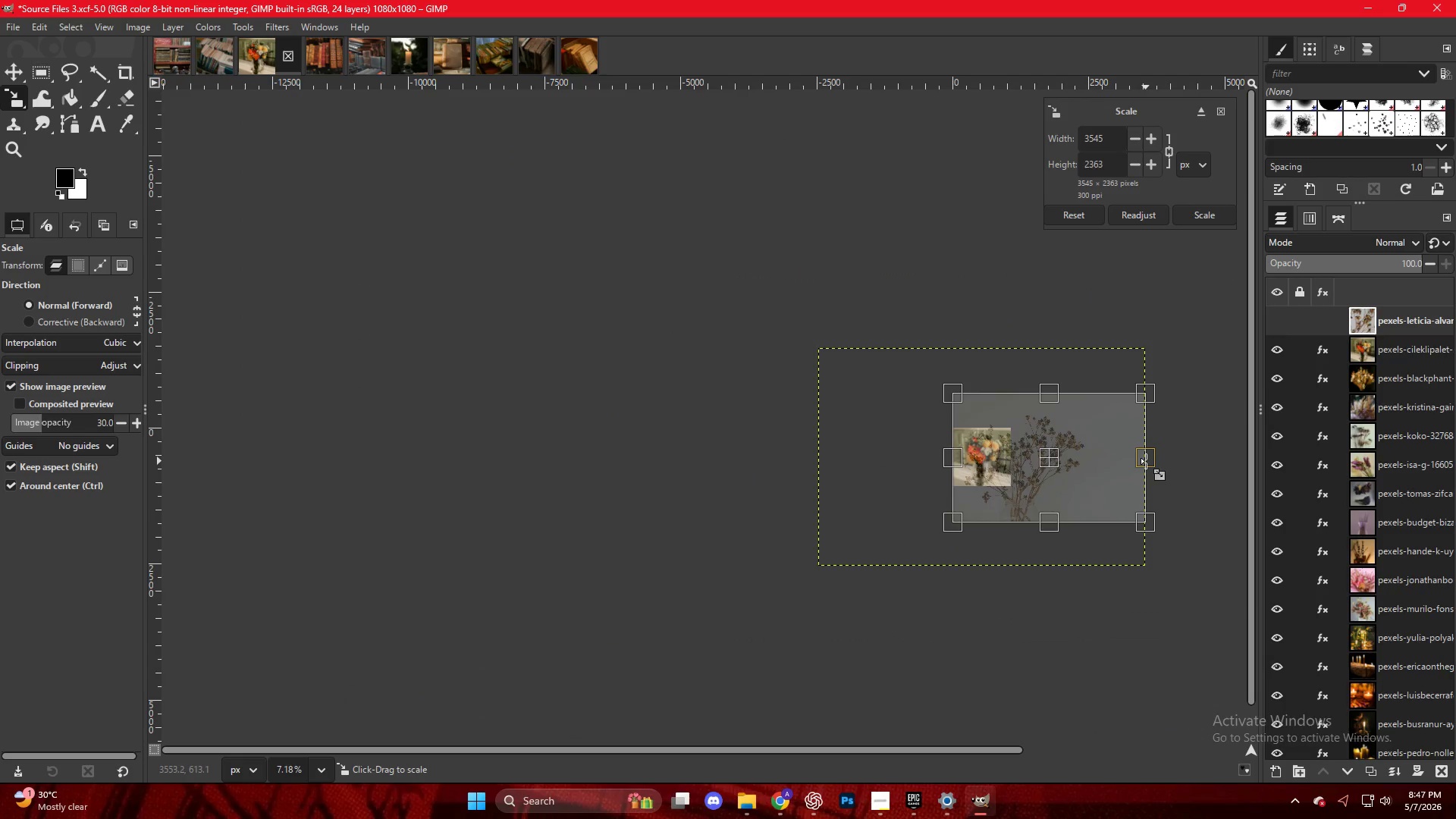 
left_click_drag(start_coordinate=[1147, 461], to_coordinate=[1046, 466])
 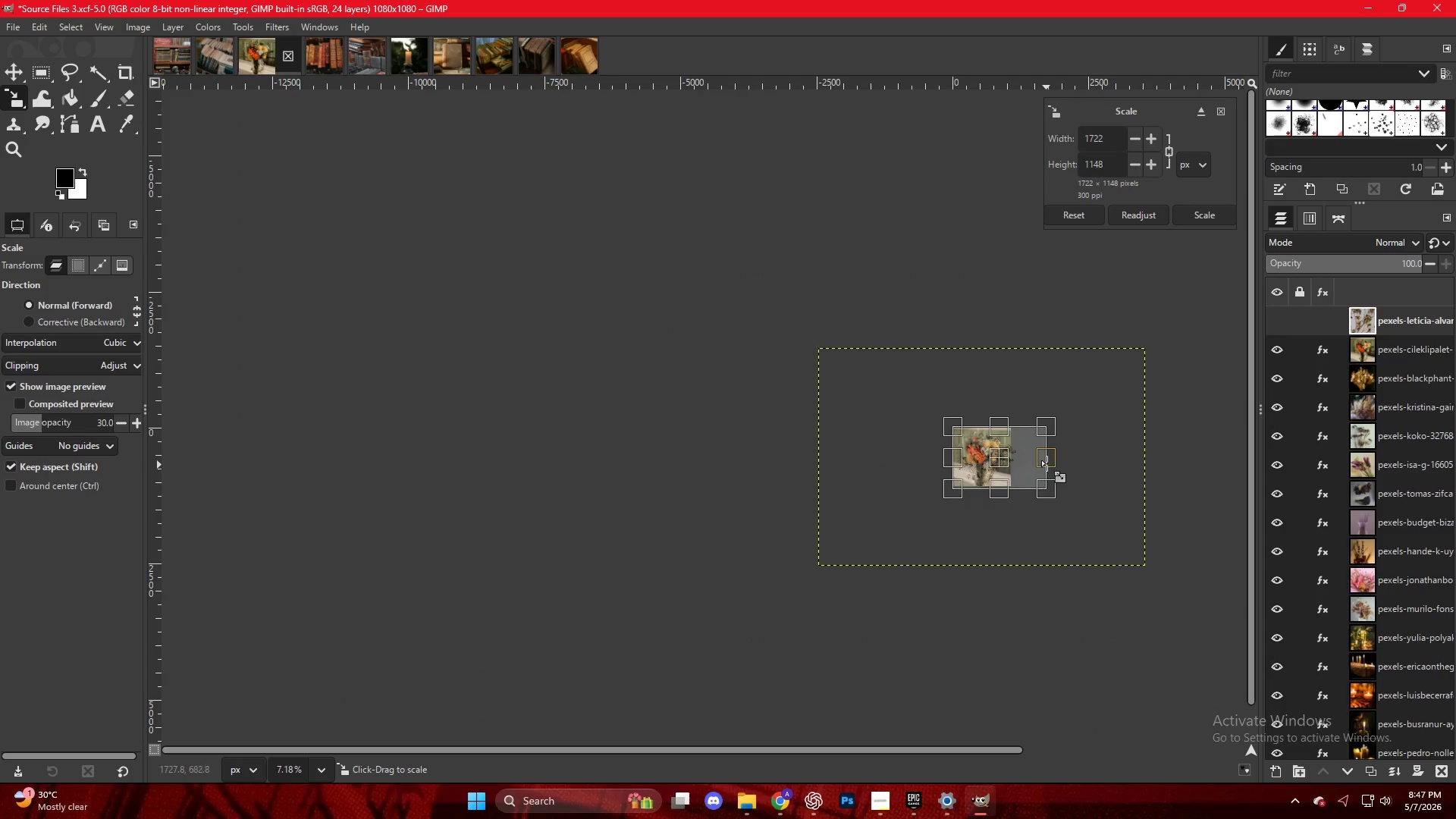 
hold_key(key=ControlLeft, duration=1.11)
 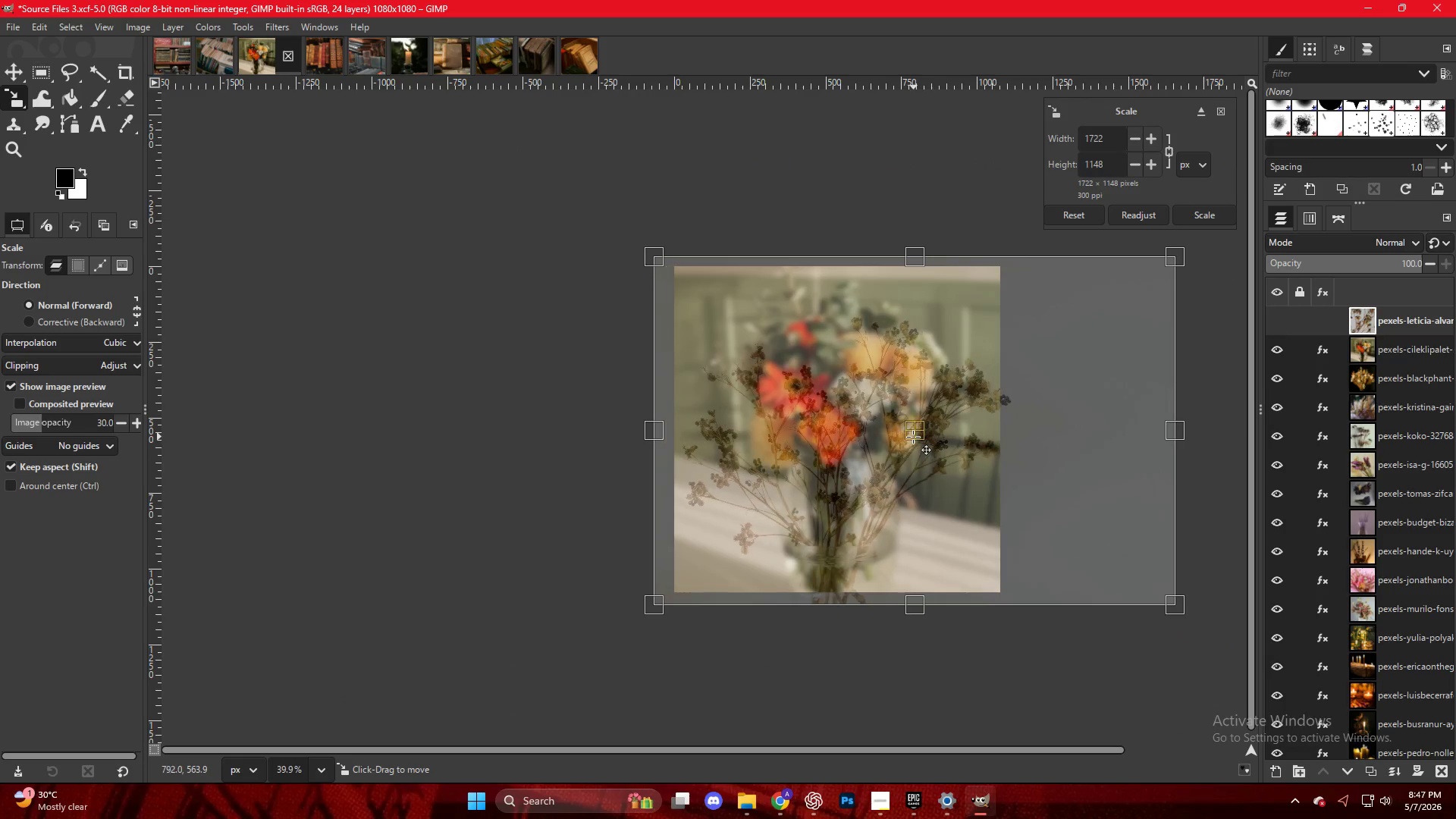 
left_click_drag(start_coordinate=[933, 436], to_coordinate=[905, 435])
 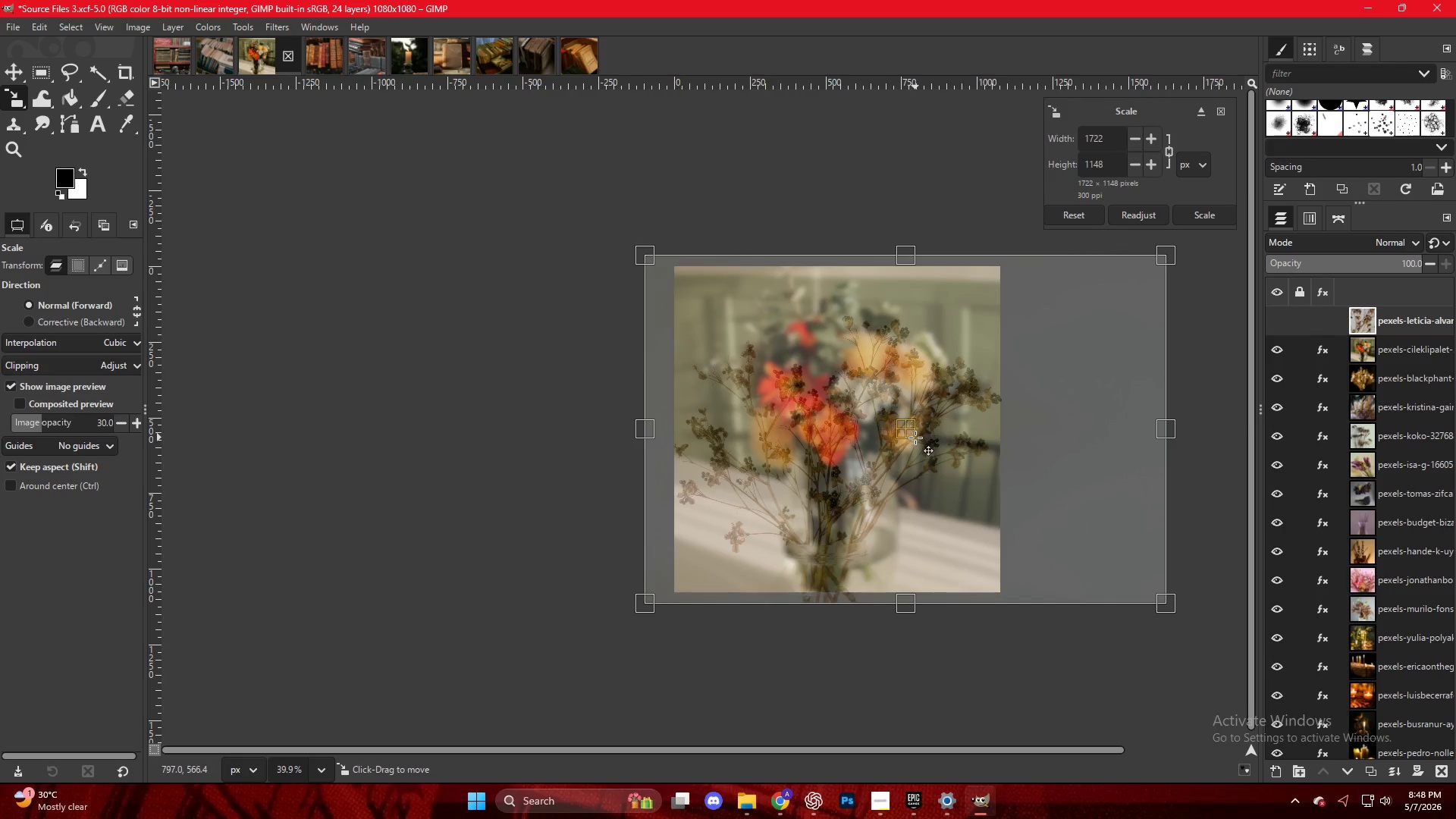 
scroll: coordinate [956, 458], scroll_direction: up, amount: 18.0
 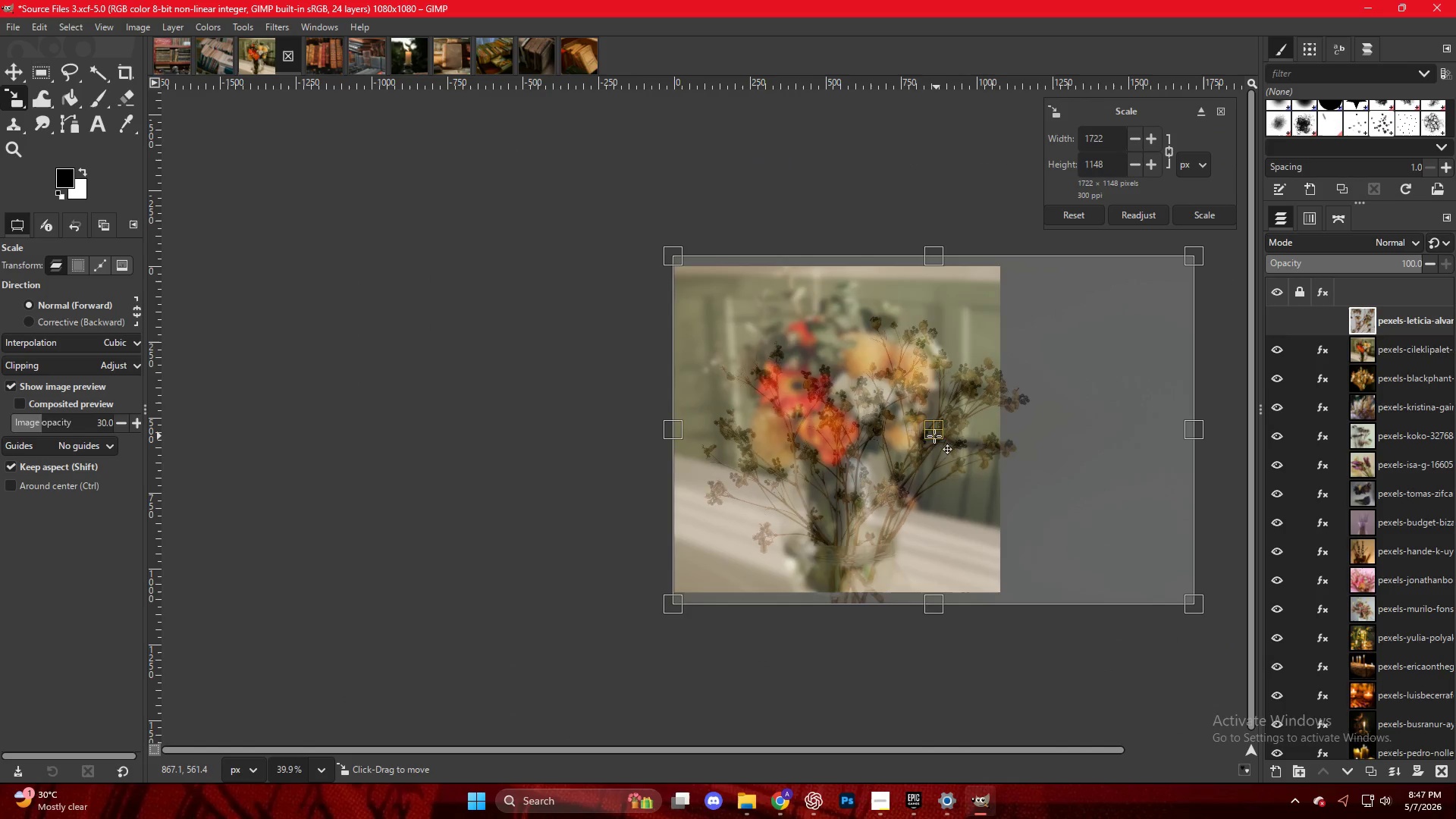 
key(NumpadEnter)
 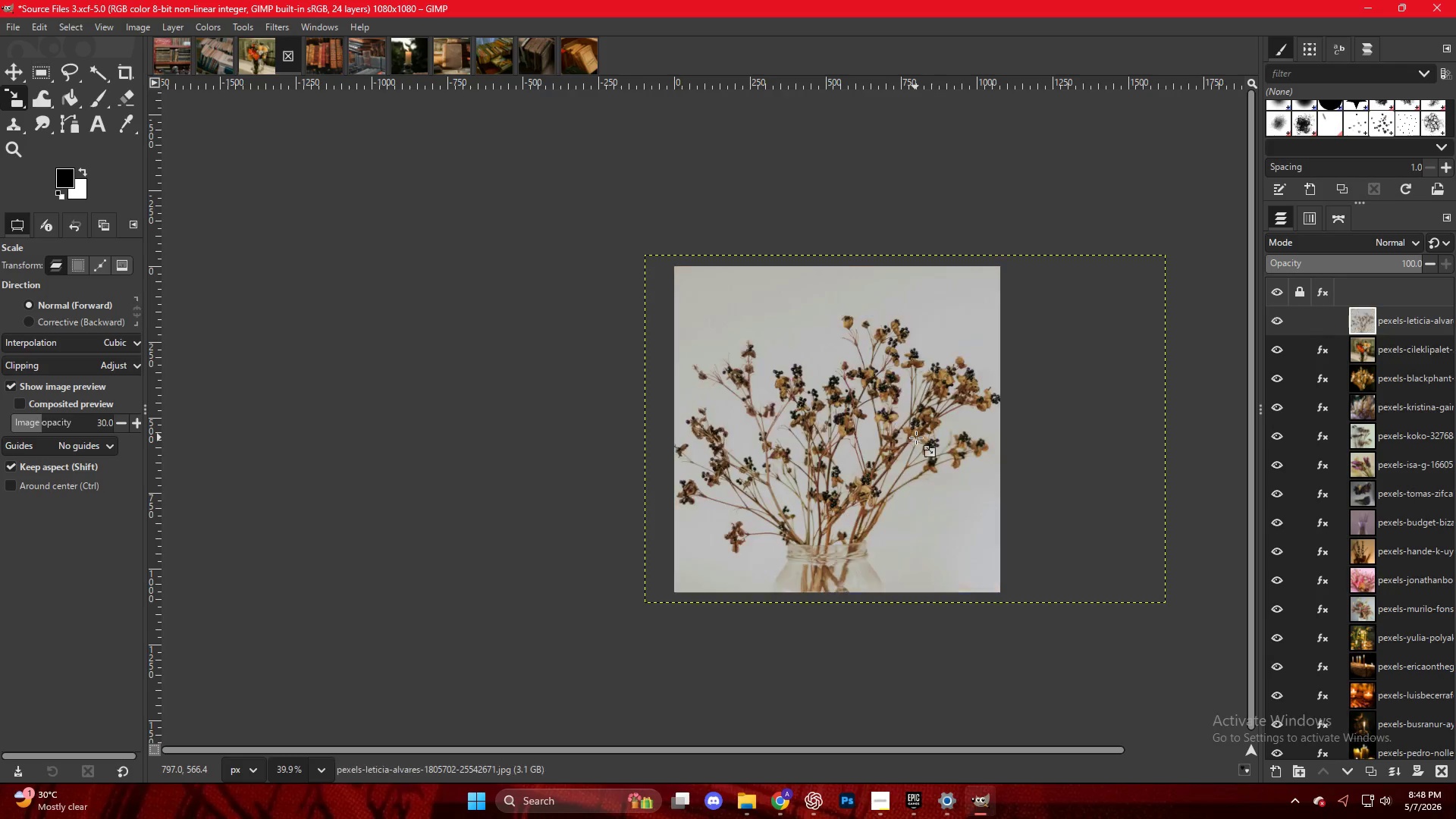 
key(Control+ControlLeft)
 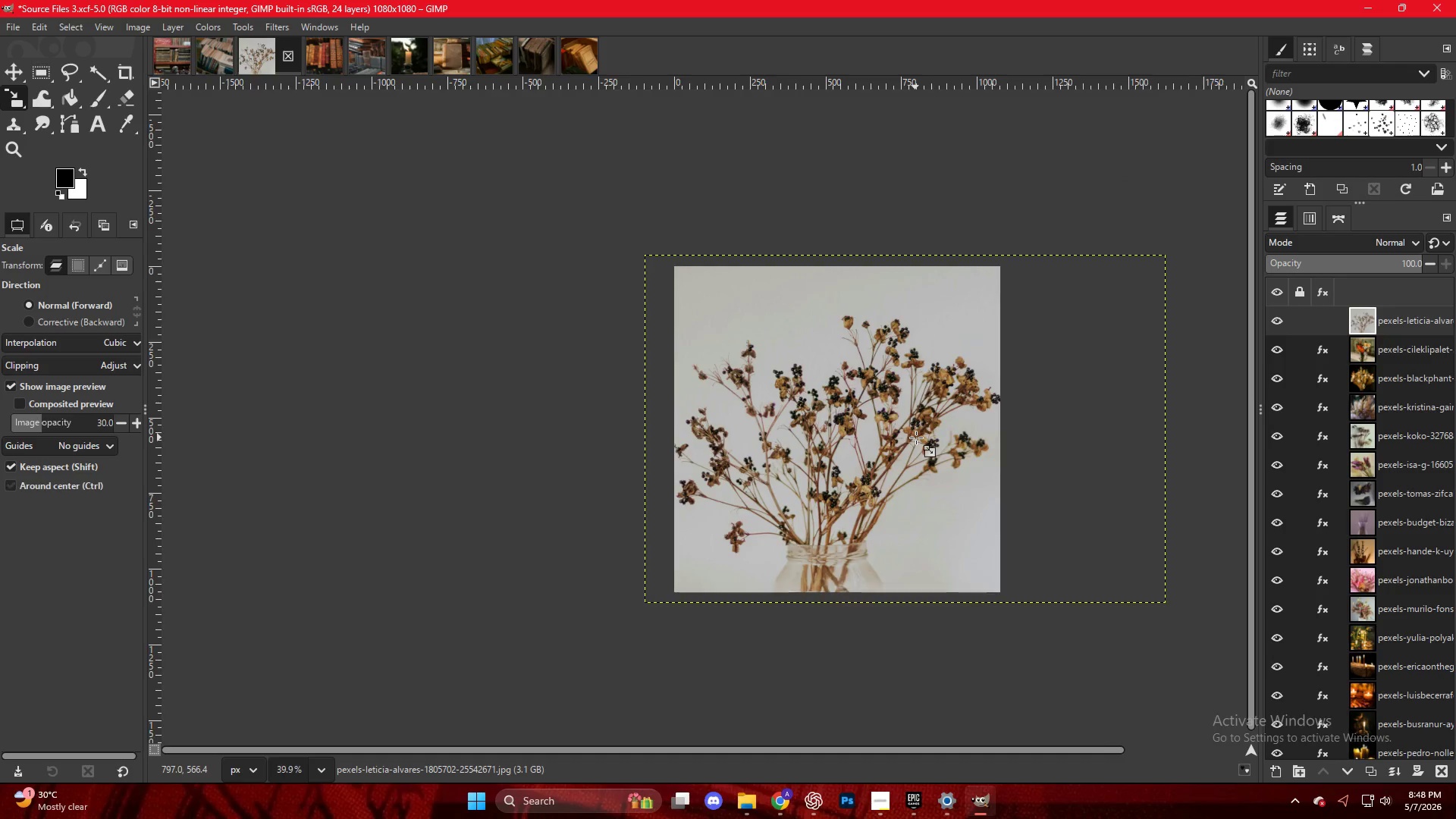 
left_click([809, 425])
 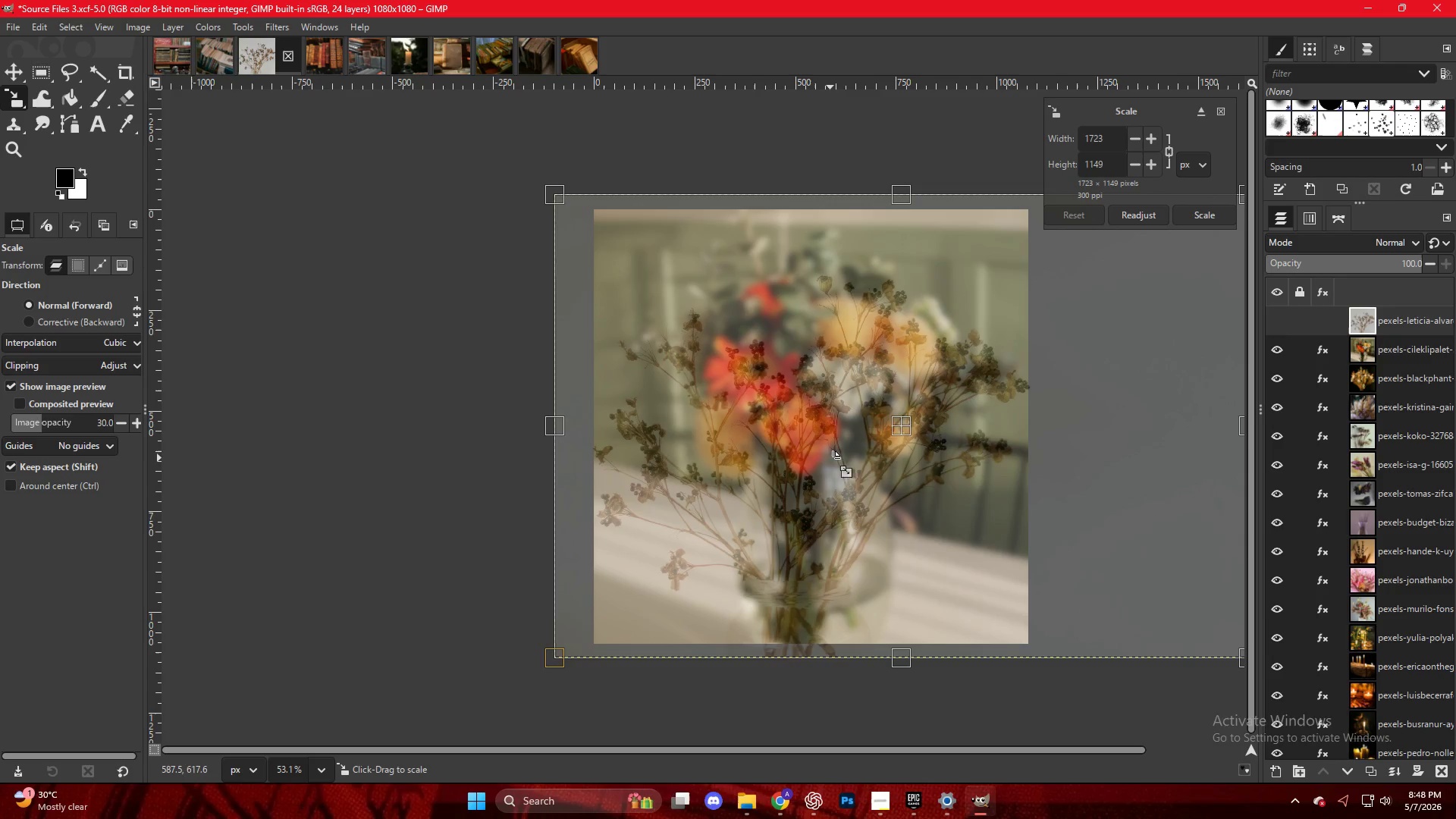 
scroll: coordinate [916, 438], scroll_direction: up, amount: 3.0
 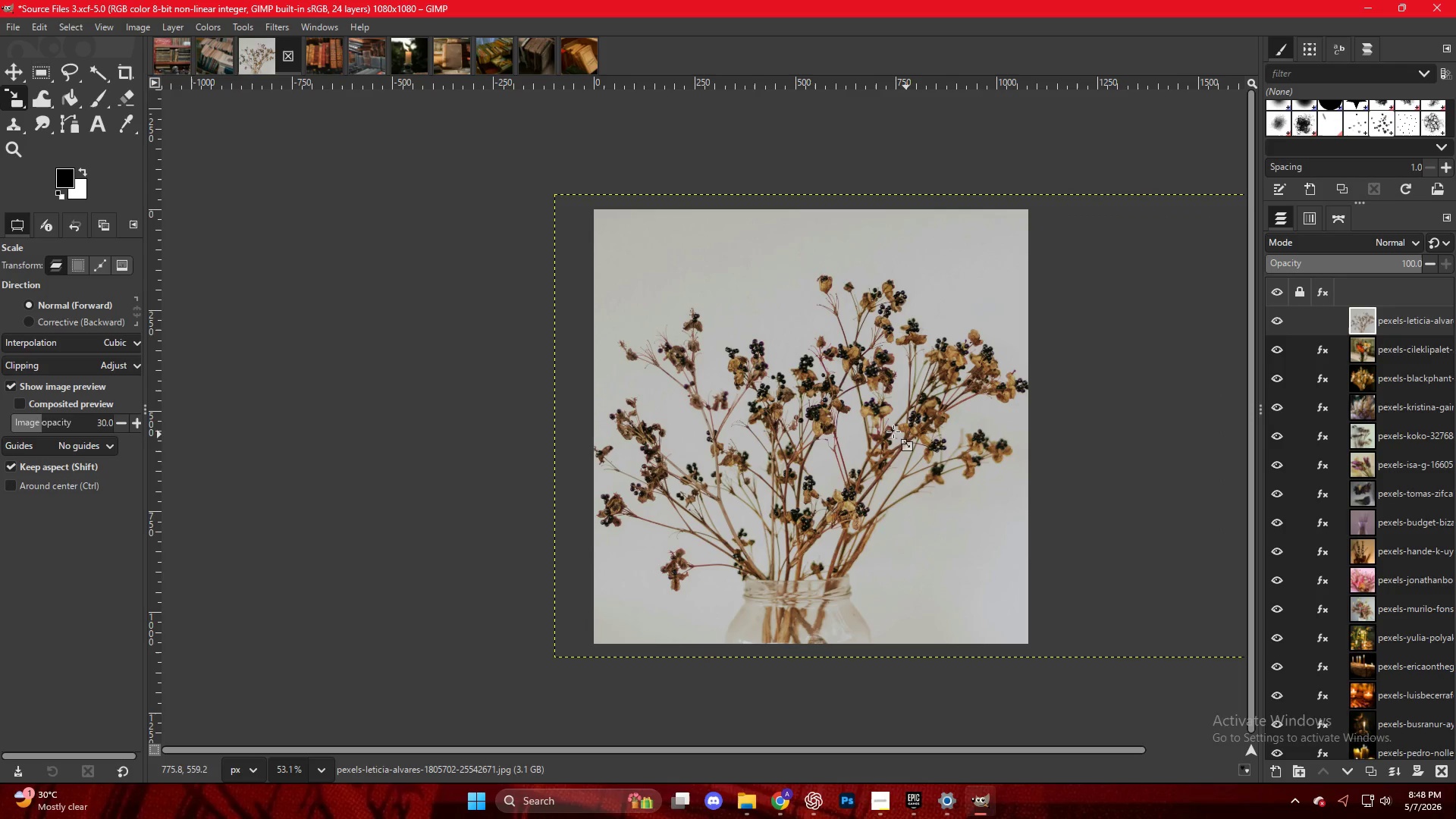 
left_click_drag(start_coordinate=[841, 461], to_coordinate=[858, 447])
 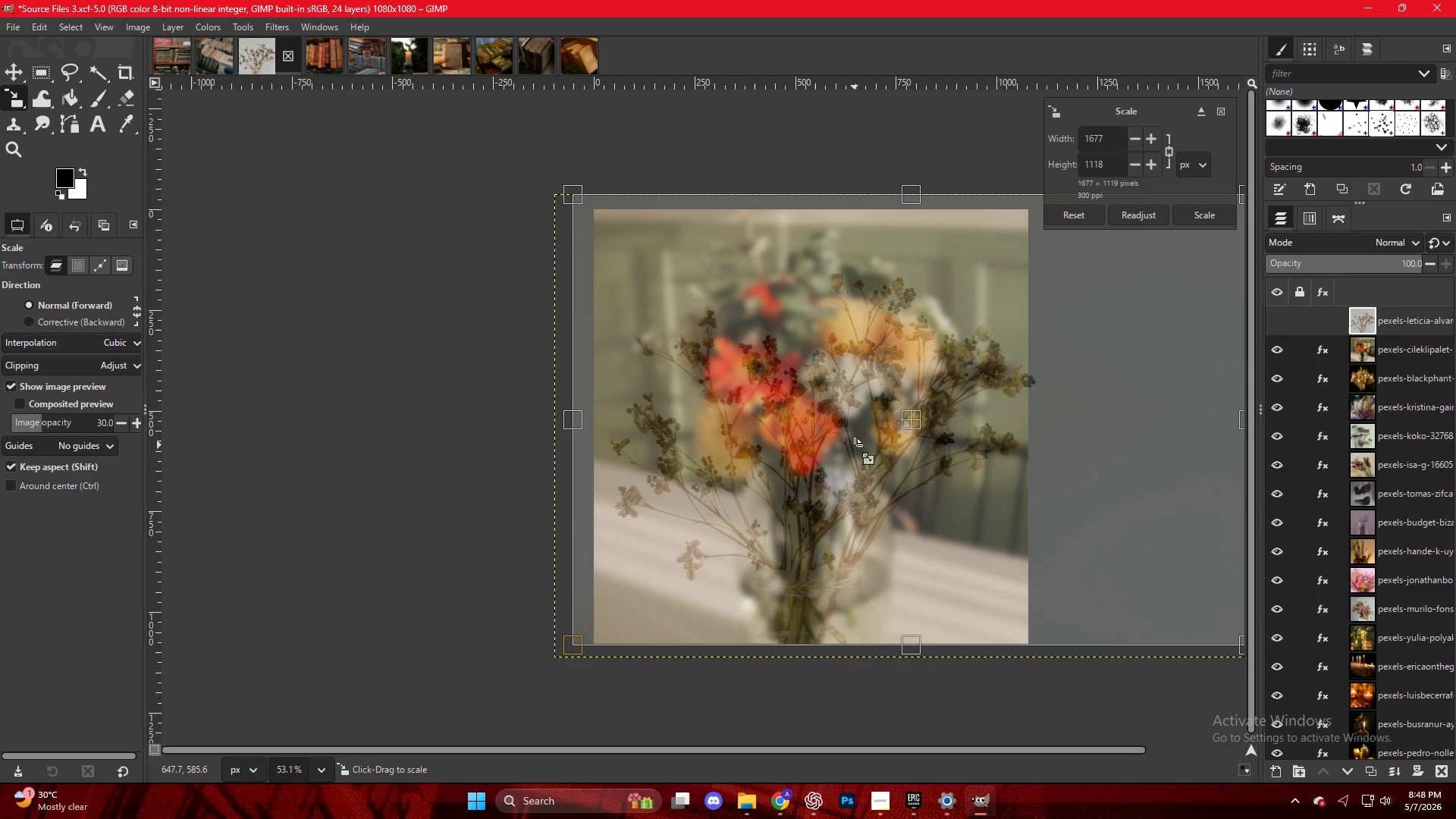 
key(NumpadEnter)
 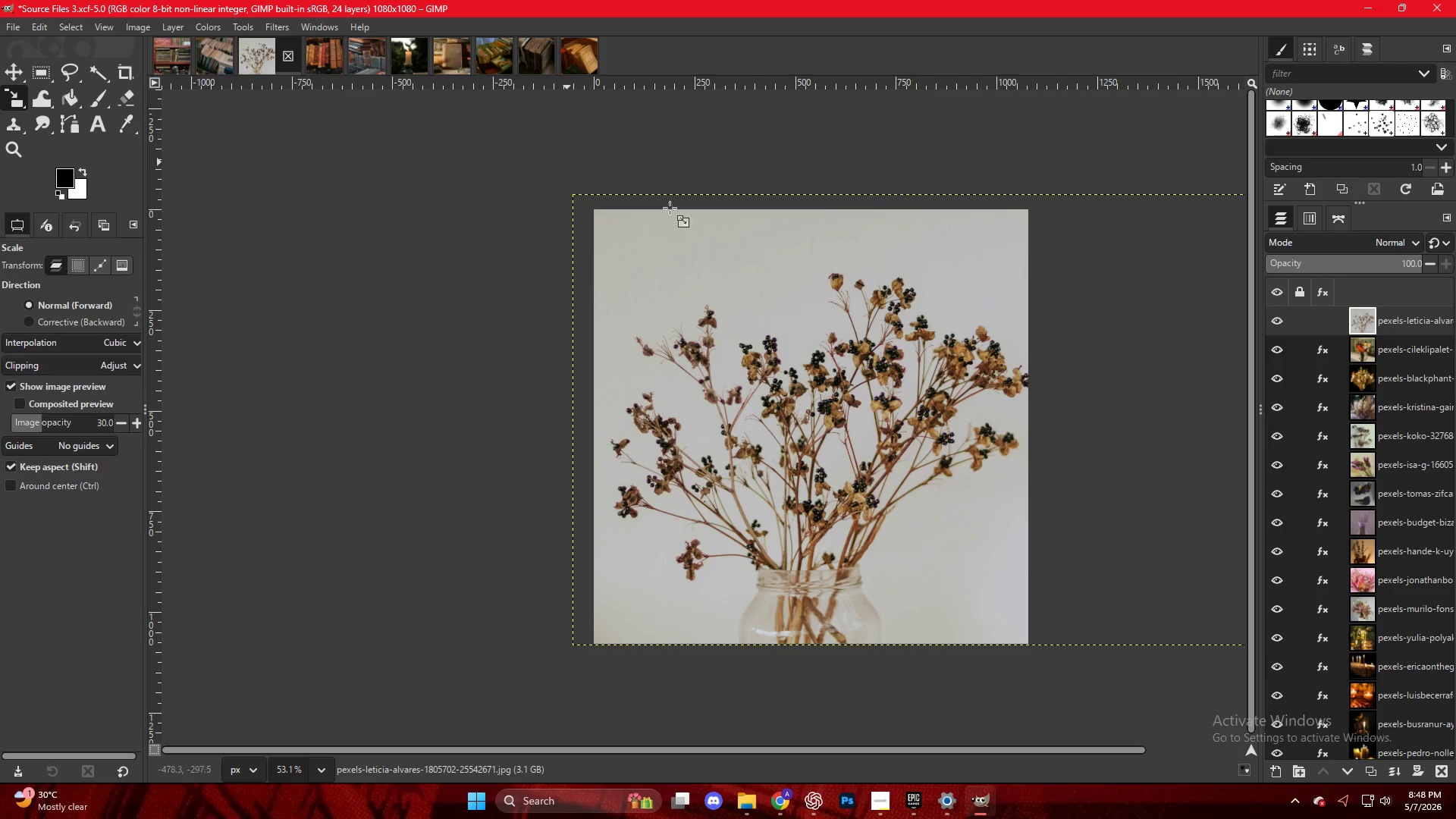 
right_click([865, 337])
 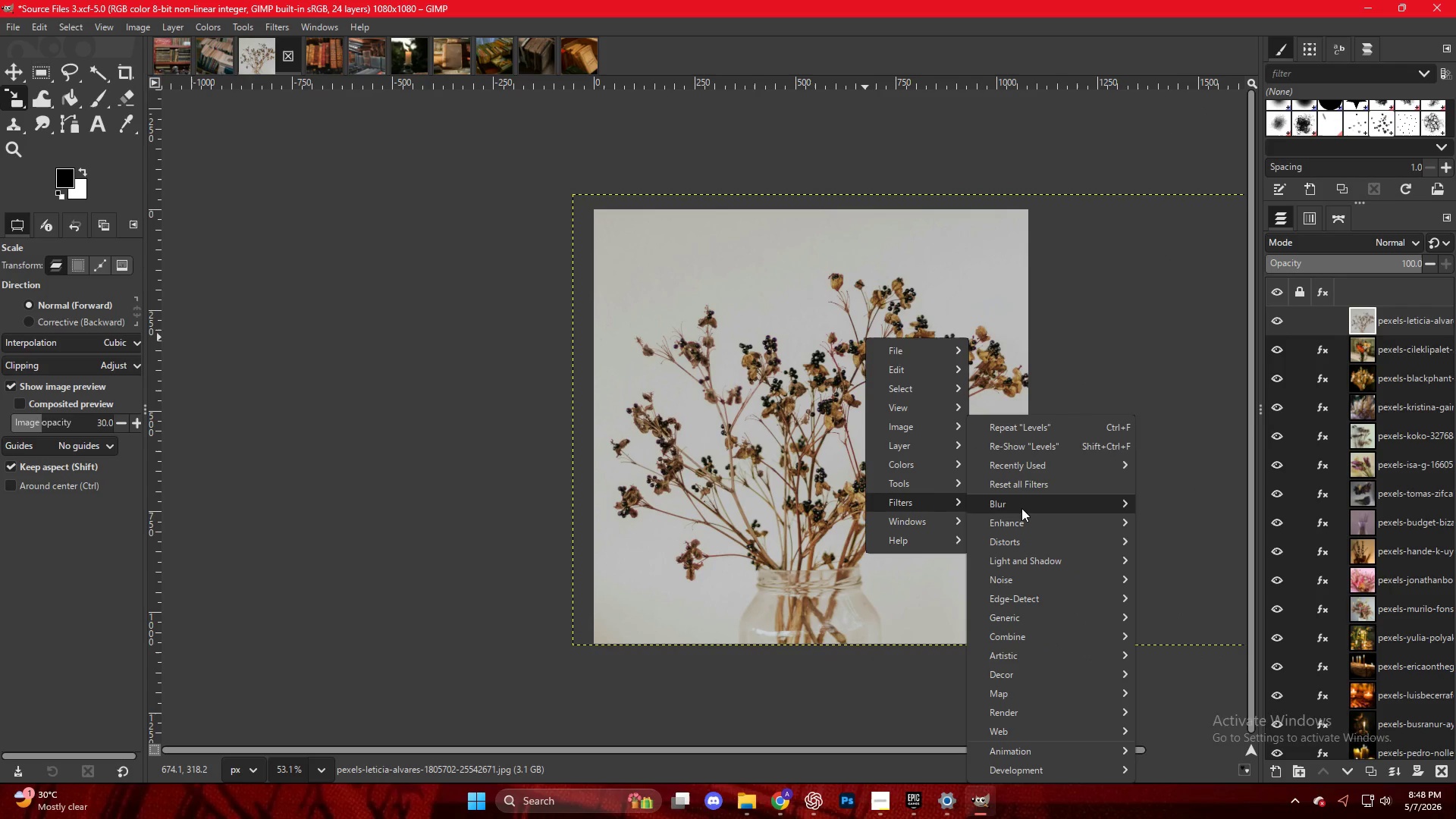 
left_click([1209, 526])
 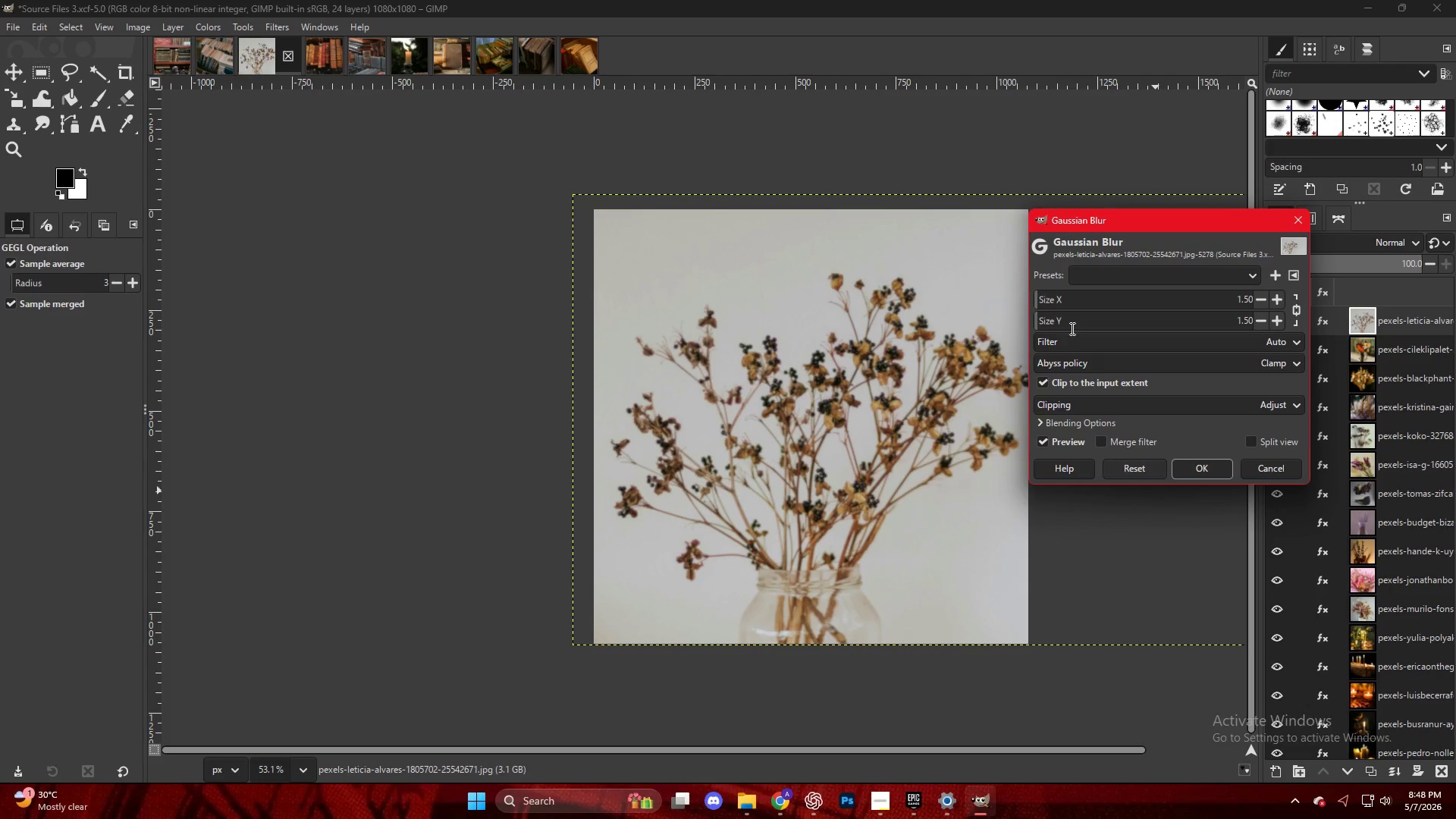 
left_click_drag(start_coordinate=[1043, 287], to_coordinate=[1050, 291])
 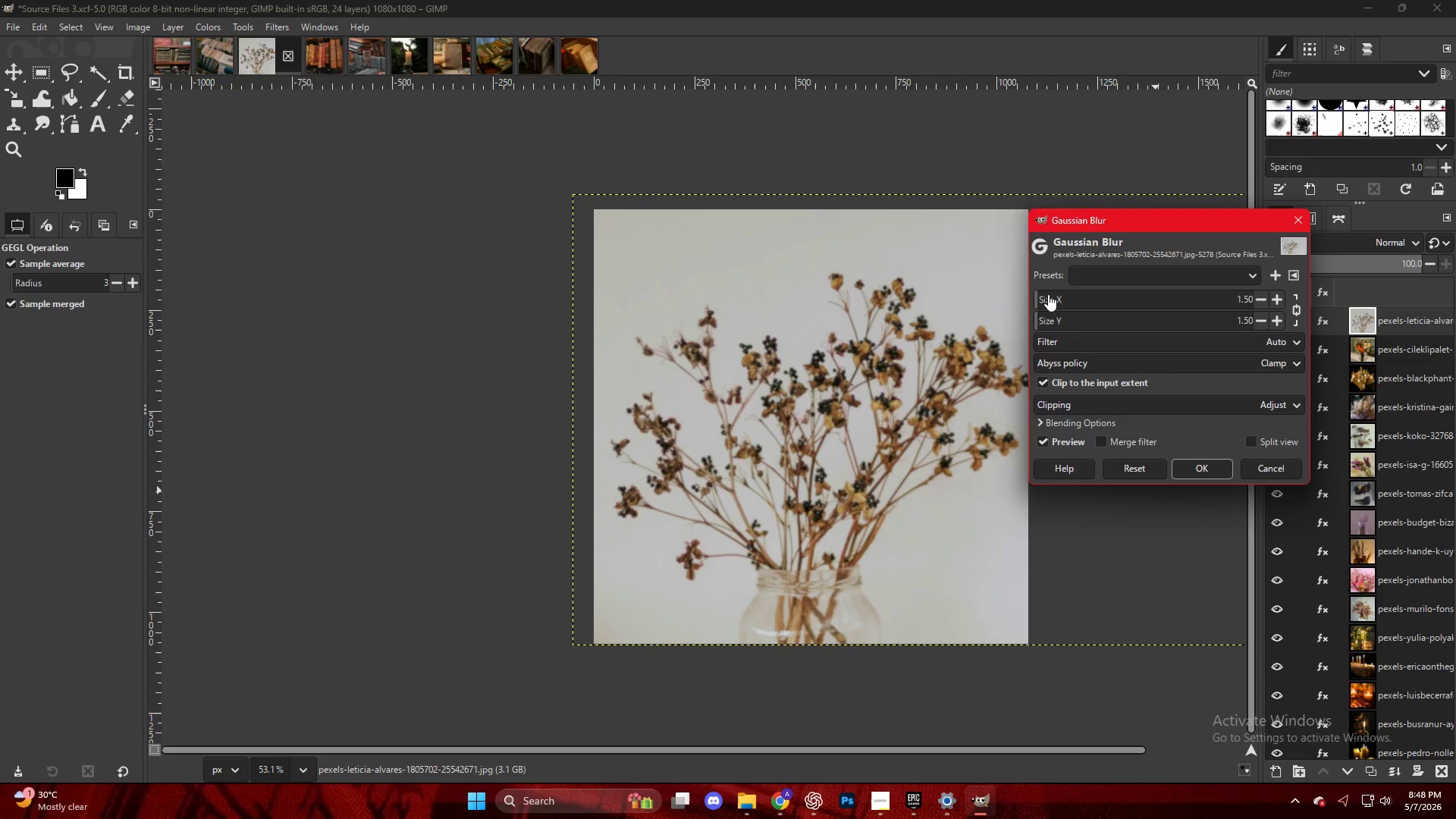 
left_click_drag(start_coordinate=[1045, 298], to_coordinate=[1050, 299])
 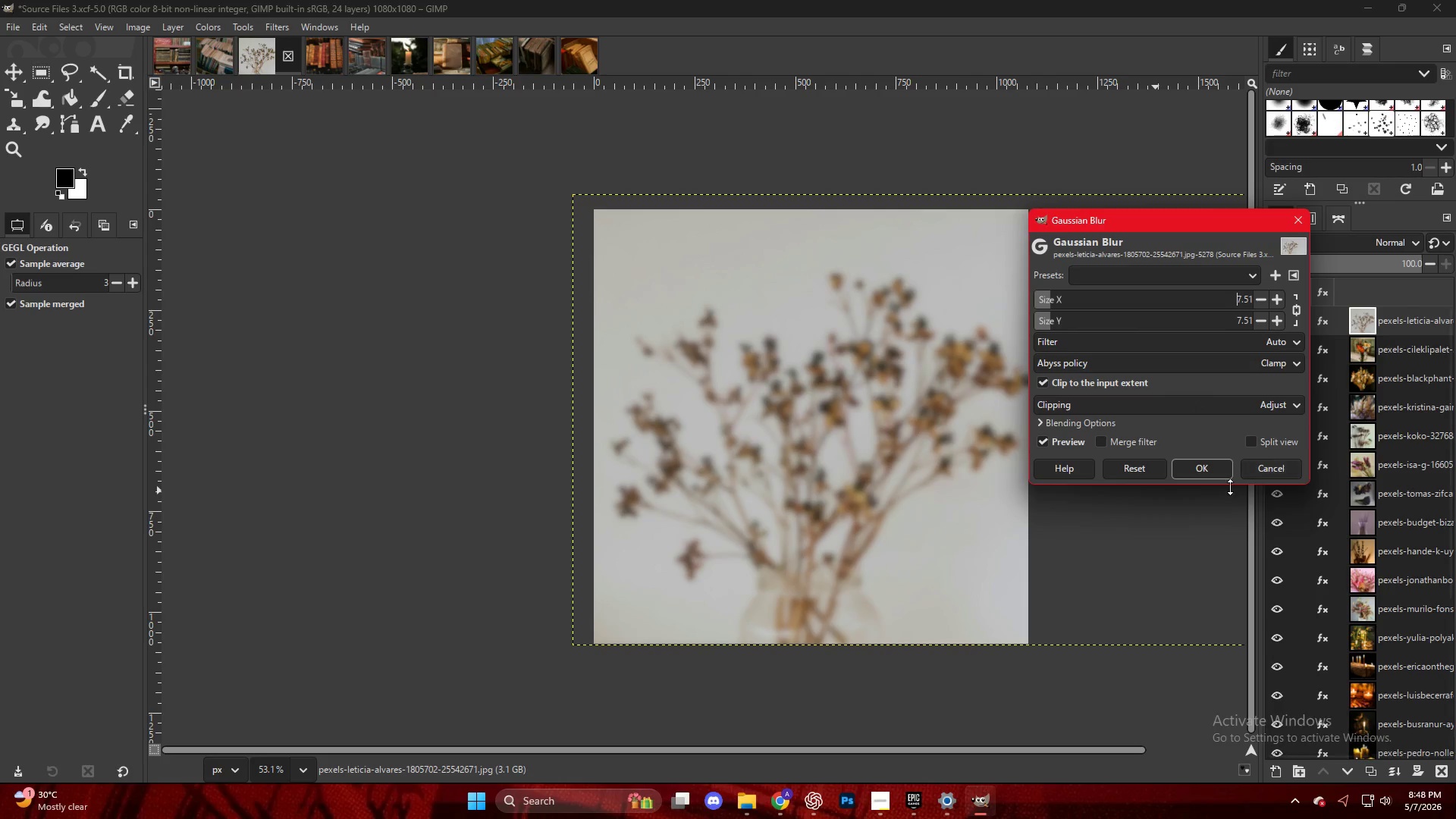 
left_click([1209, 472])
 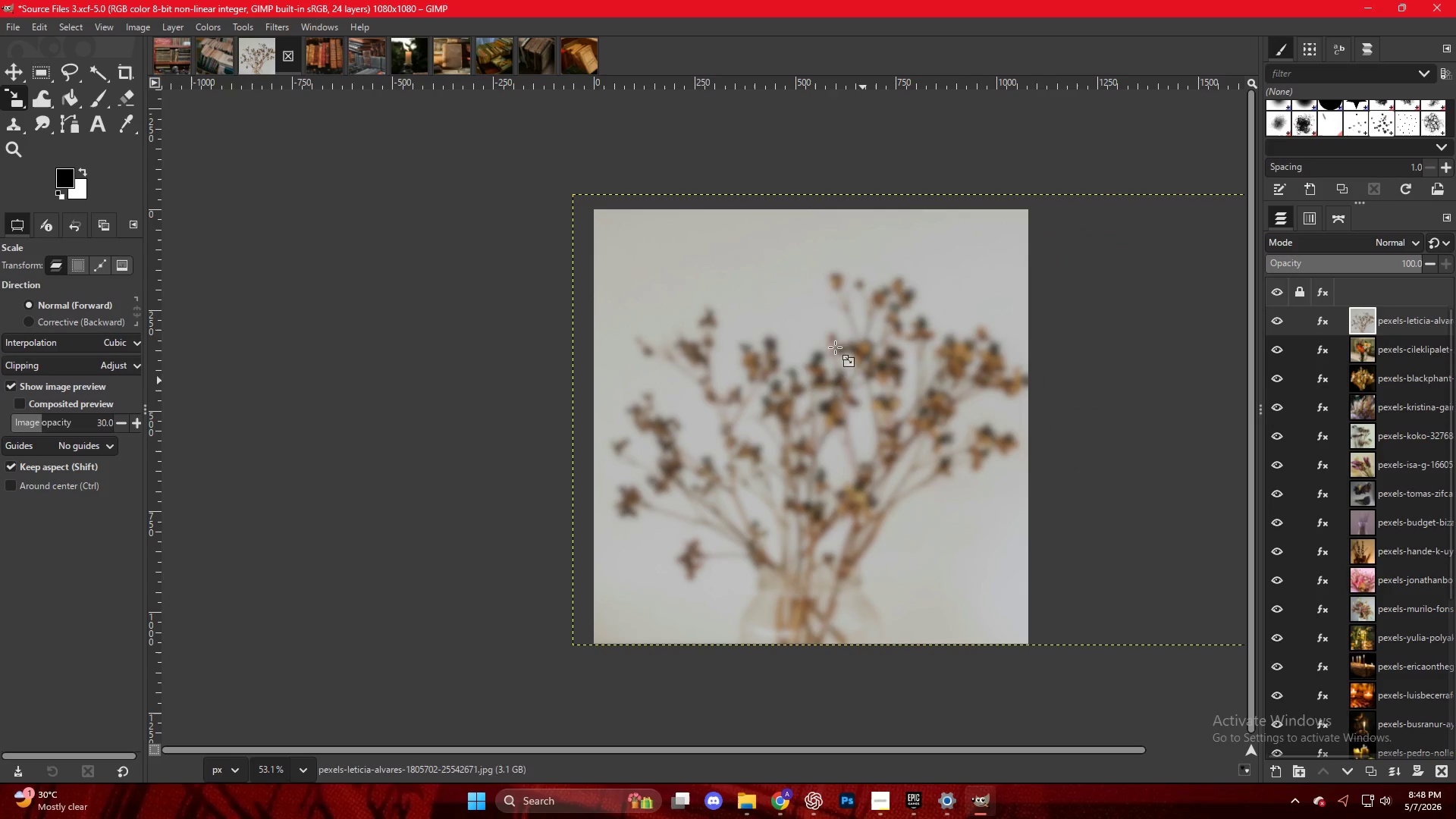 
right_click([818, 329])
 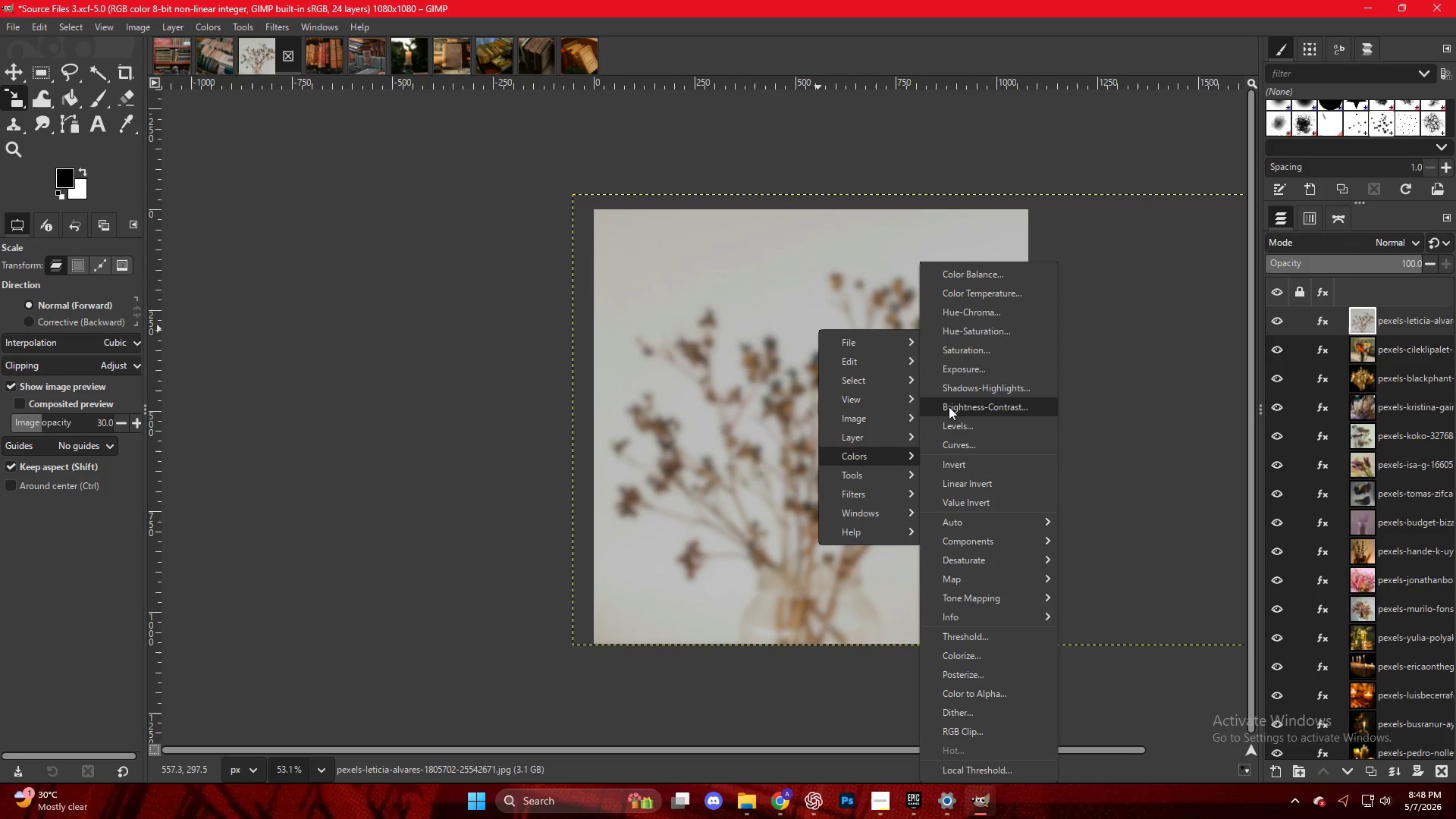 
left_click([958, 424])
 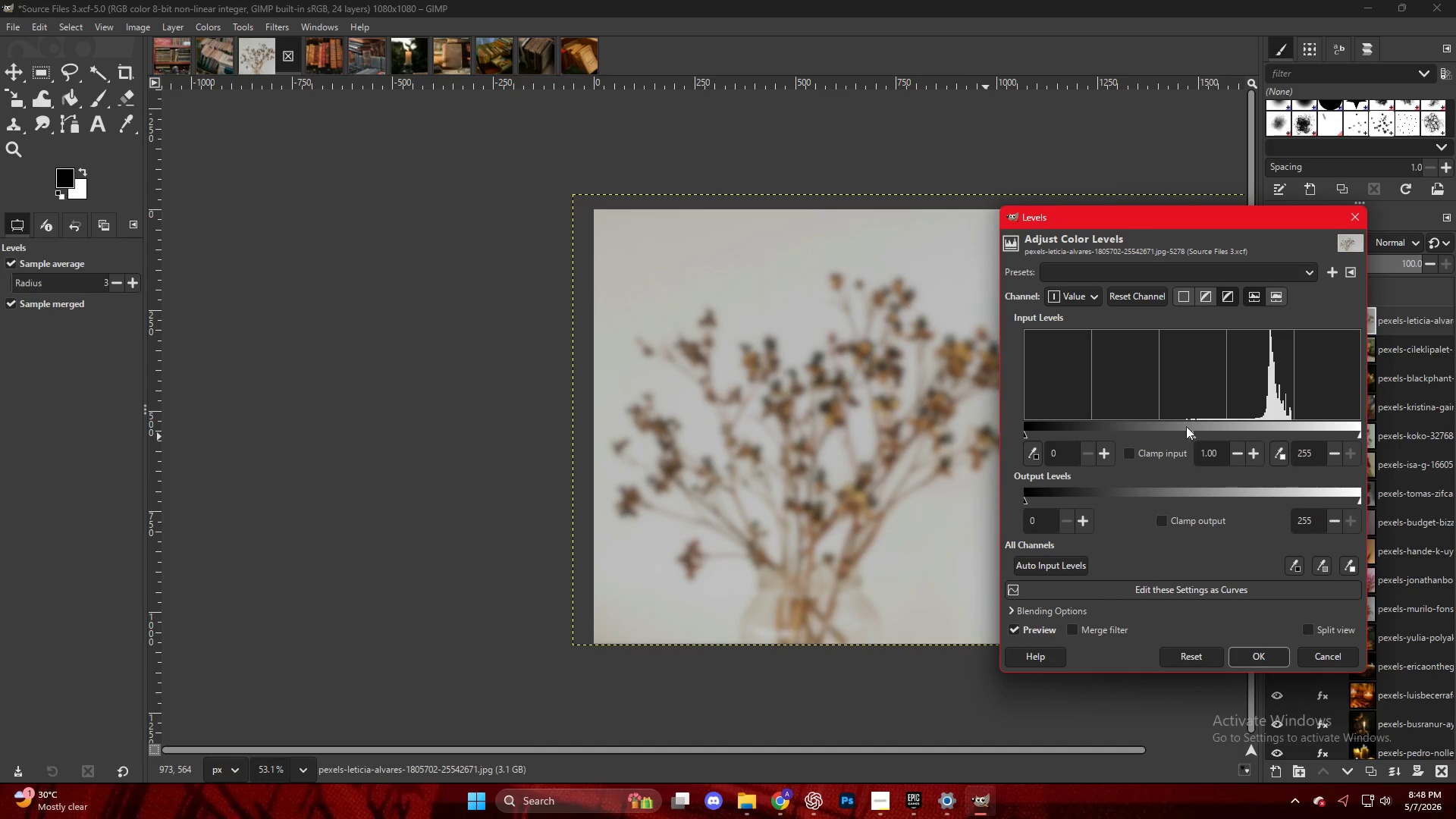 
left_click_drag(start_coordinate=[1200, 431], to_coordinate=[1210, 435])
 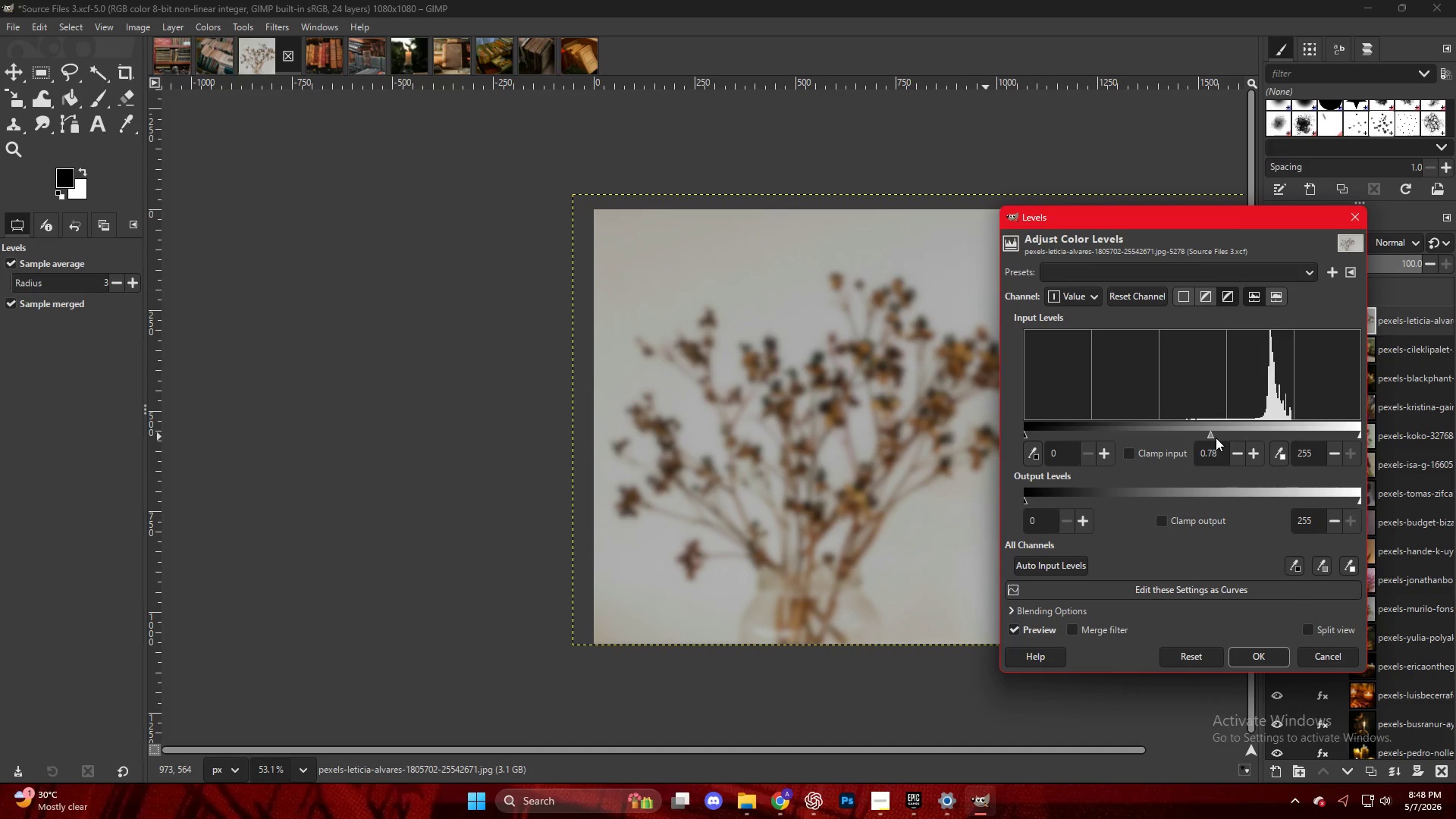 
key(NumpadEnter)
 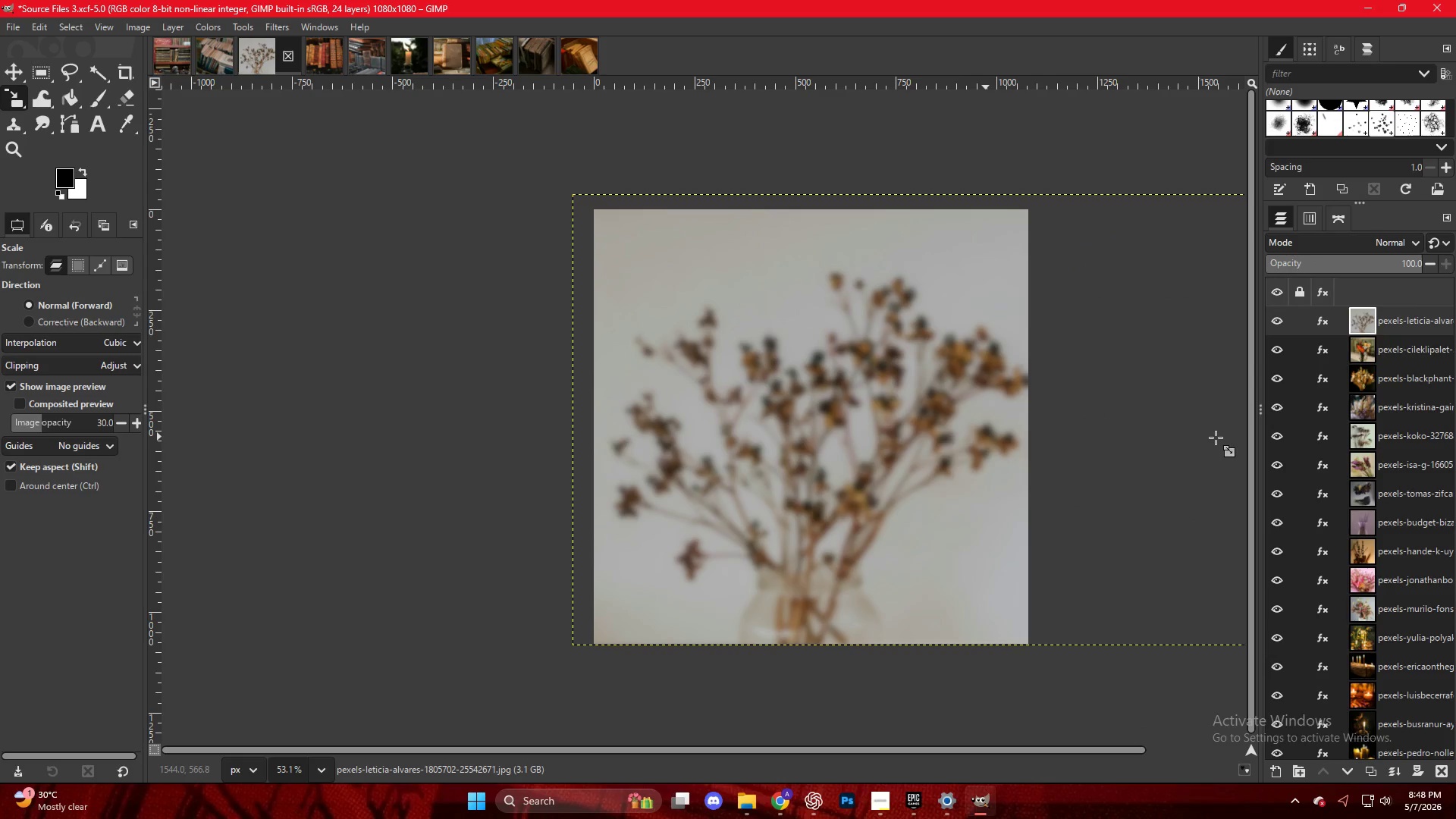 
key(Control+ControlLeft)
 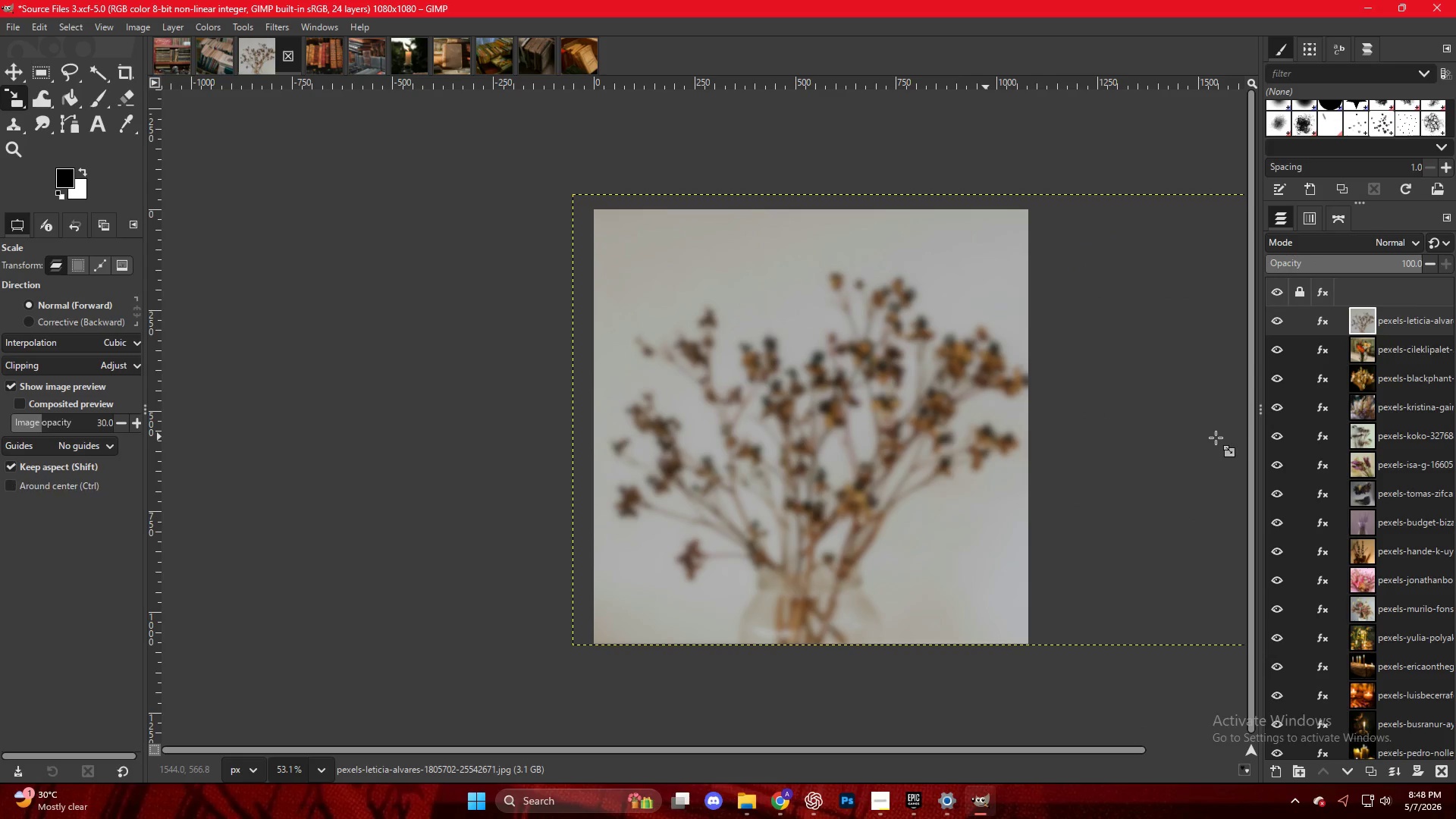 
key(Control+Shift+E)
 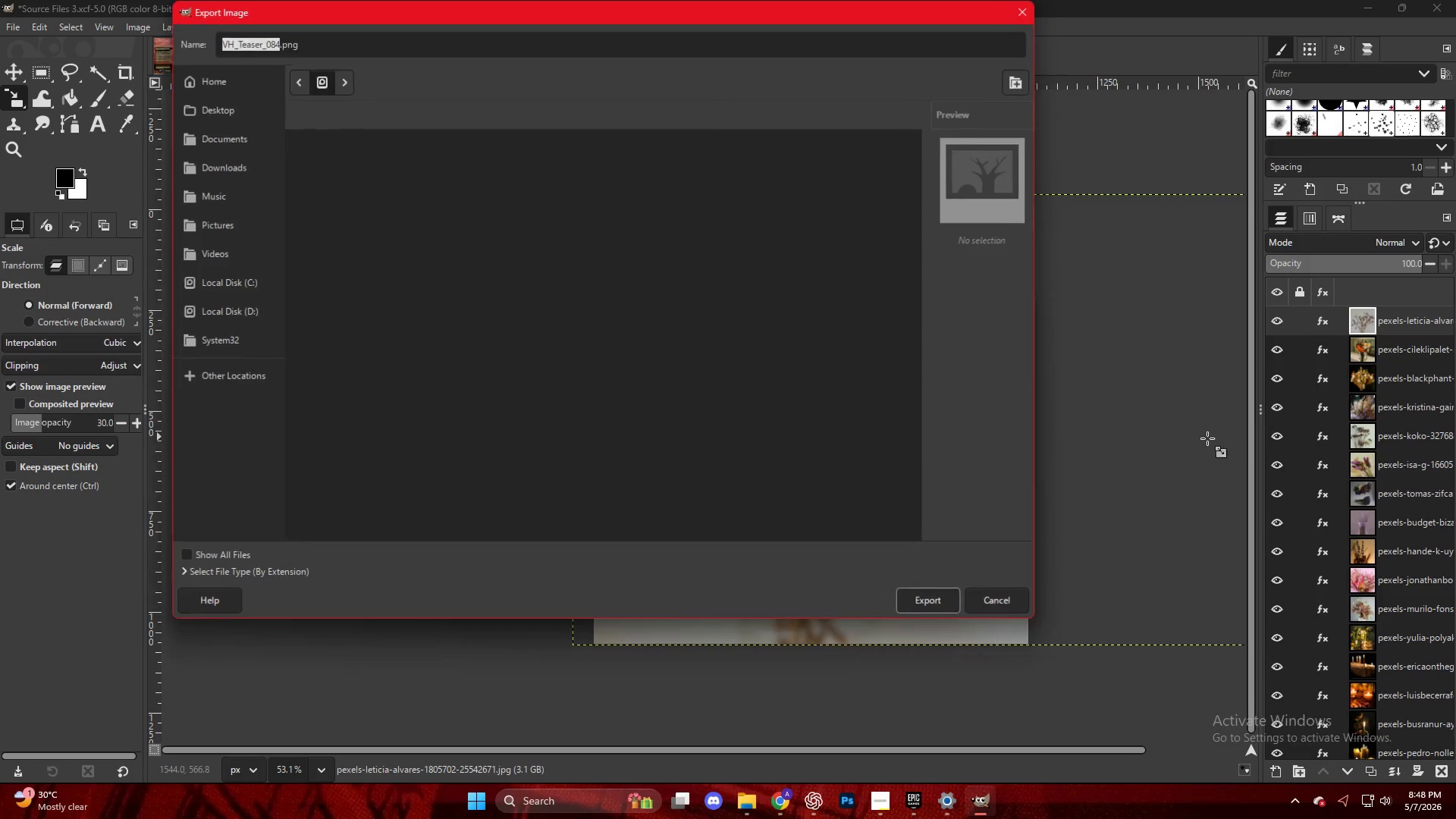 
key(Control+ControlLeft)
 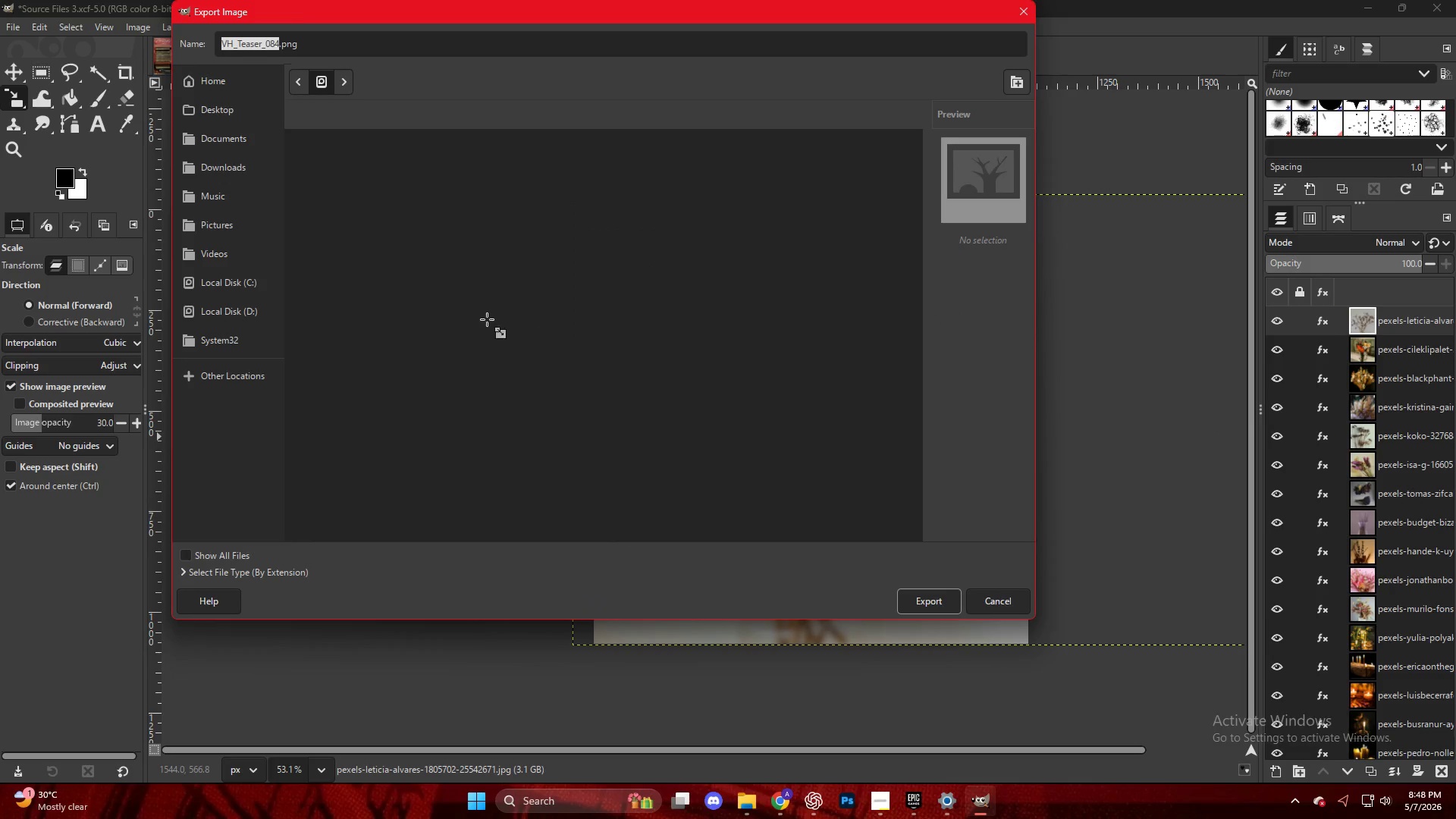 
scroll: coordinate [391, 530], scroll_direction: down, amount: 33.0
 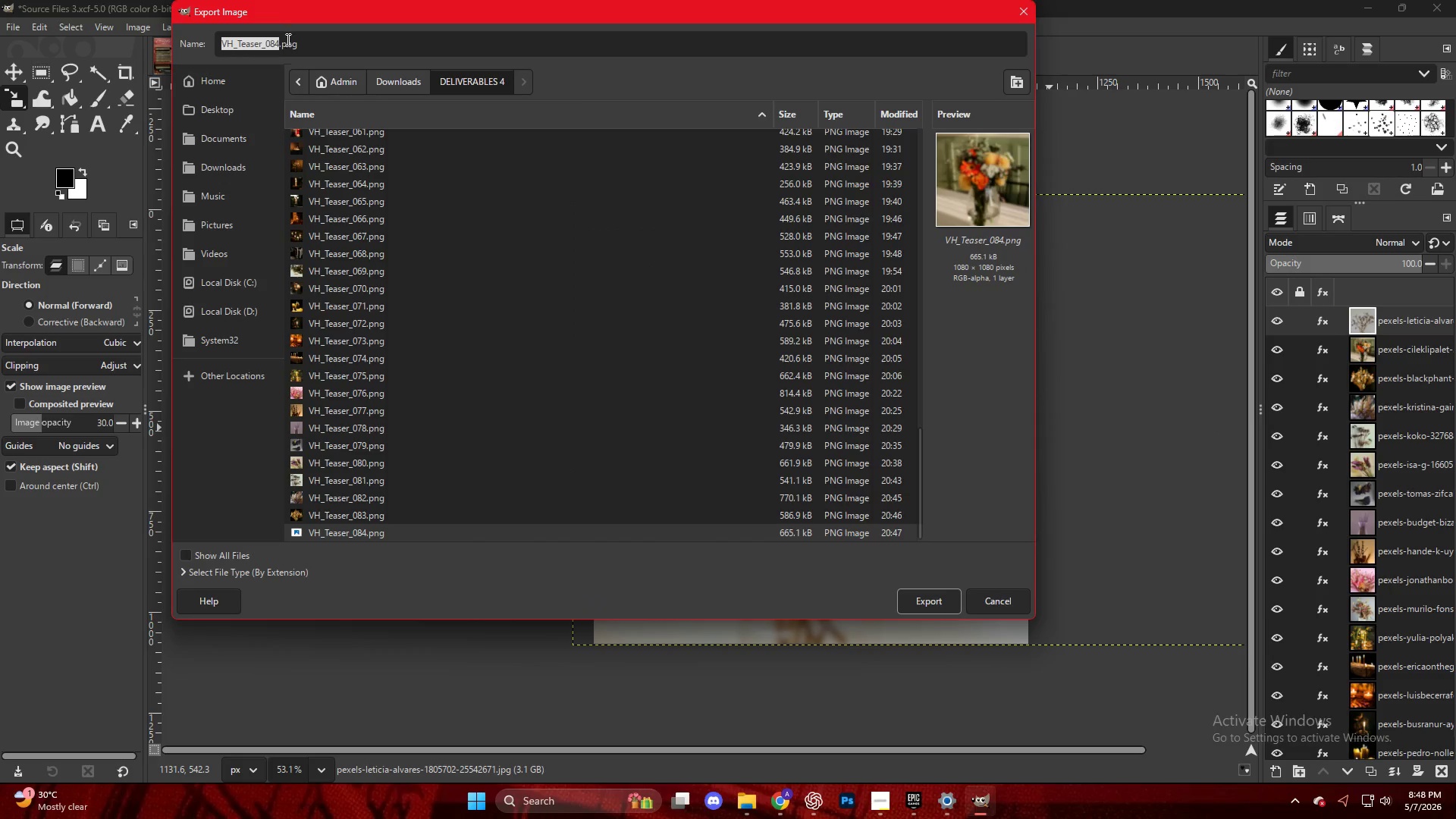 
left_click([275, 46])
 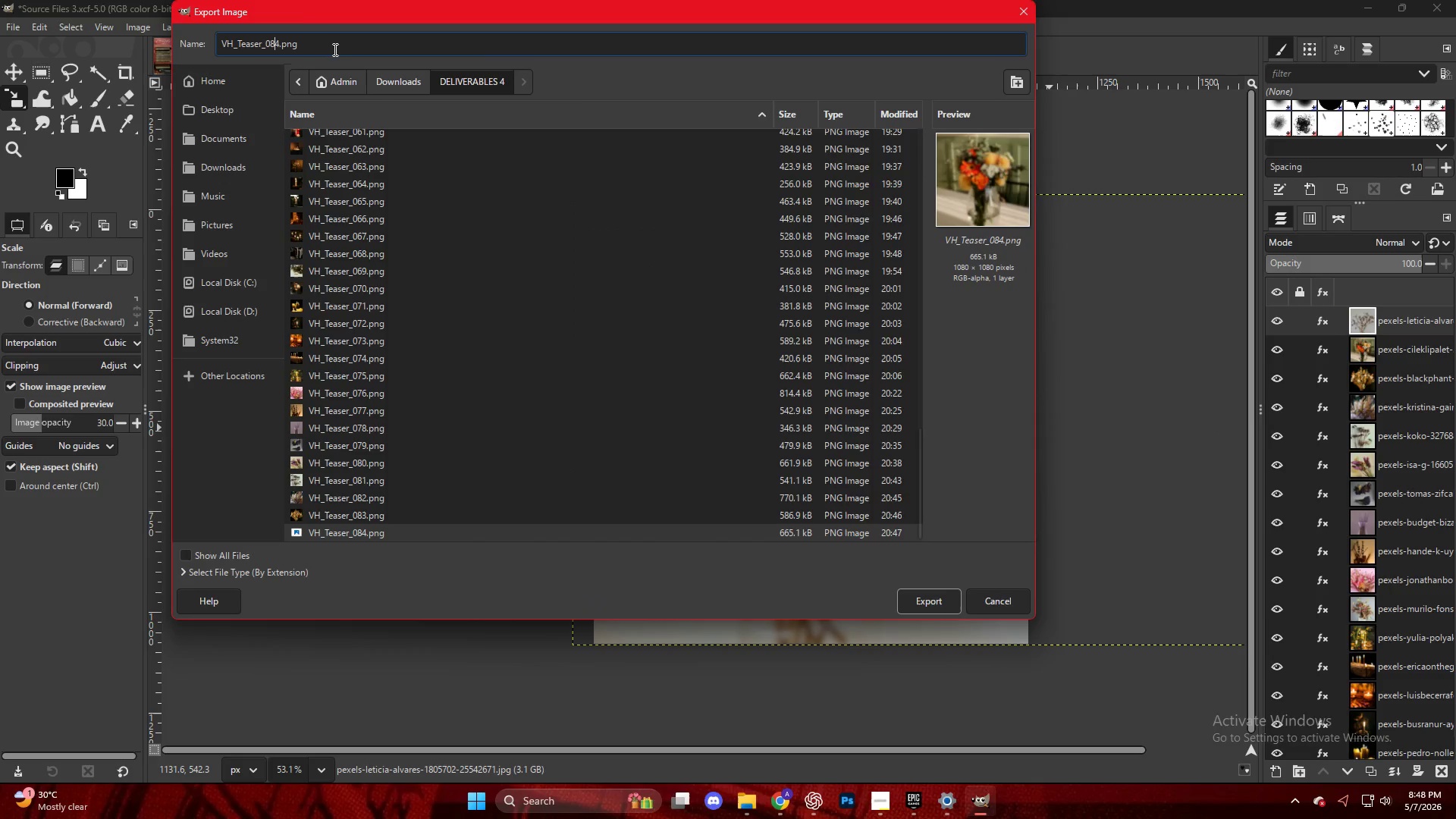 
key(ArrowRight)
 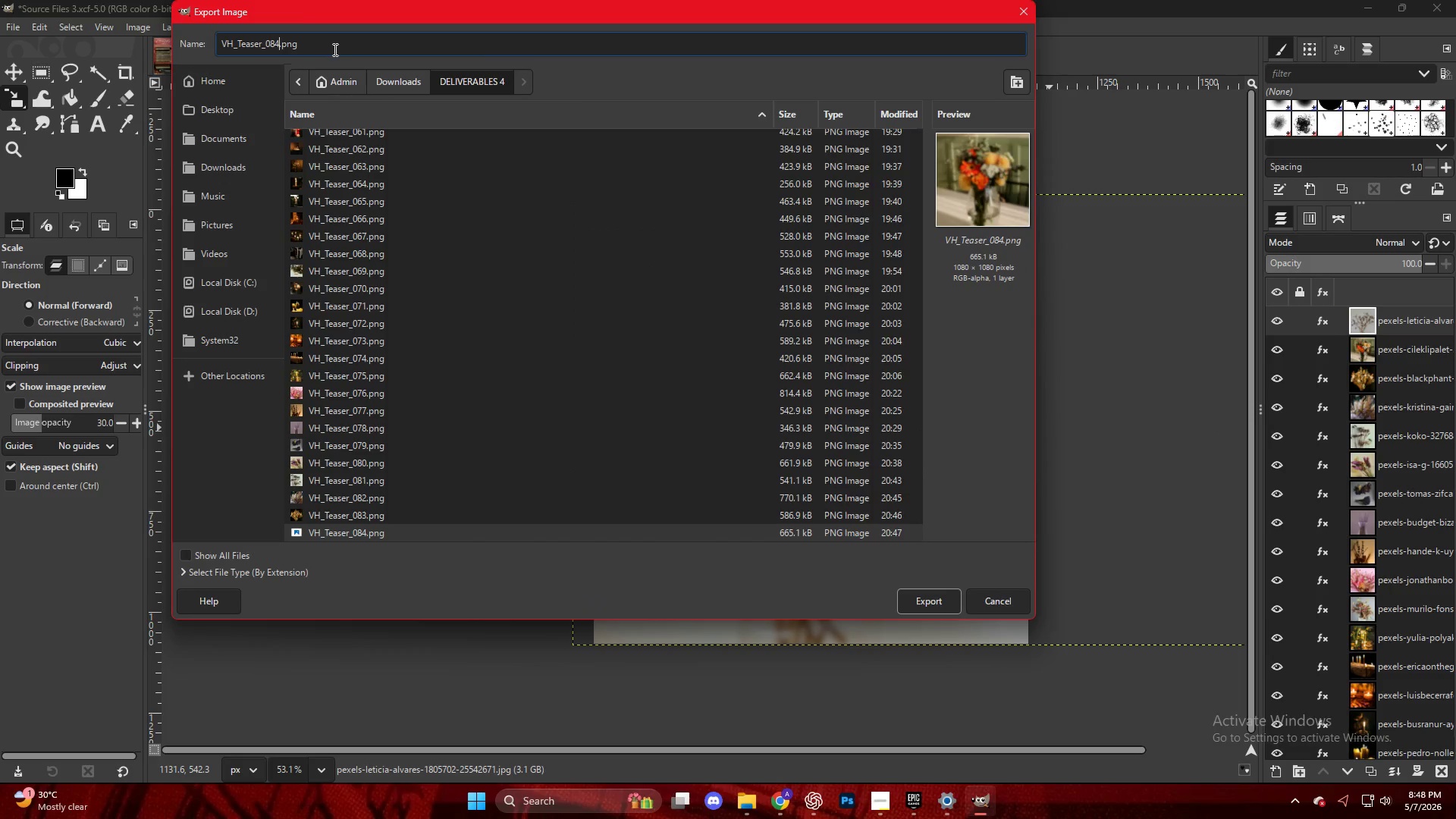 
key(Backspace)
 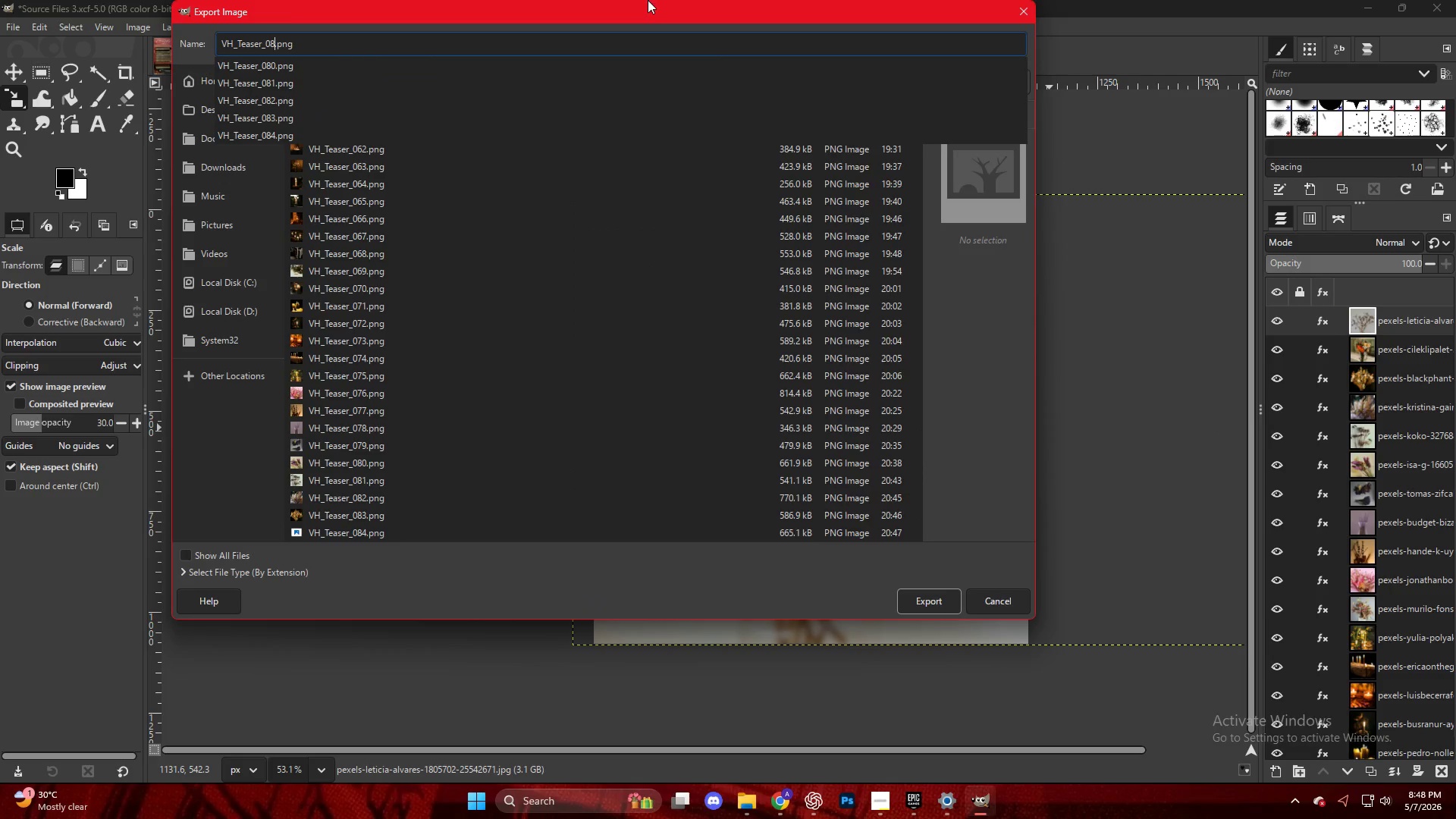 
key(Numpad5)
 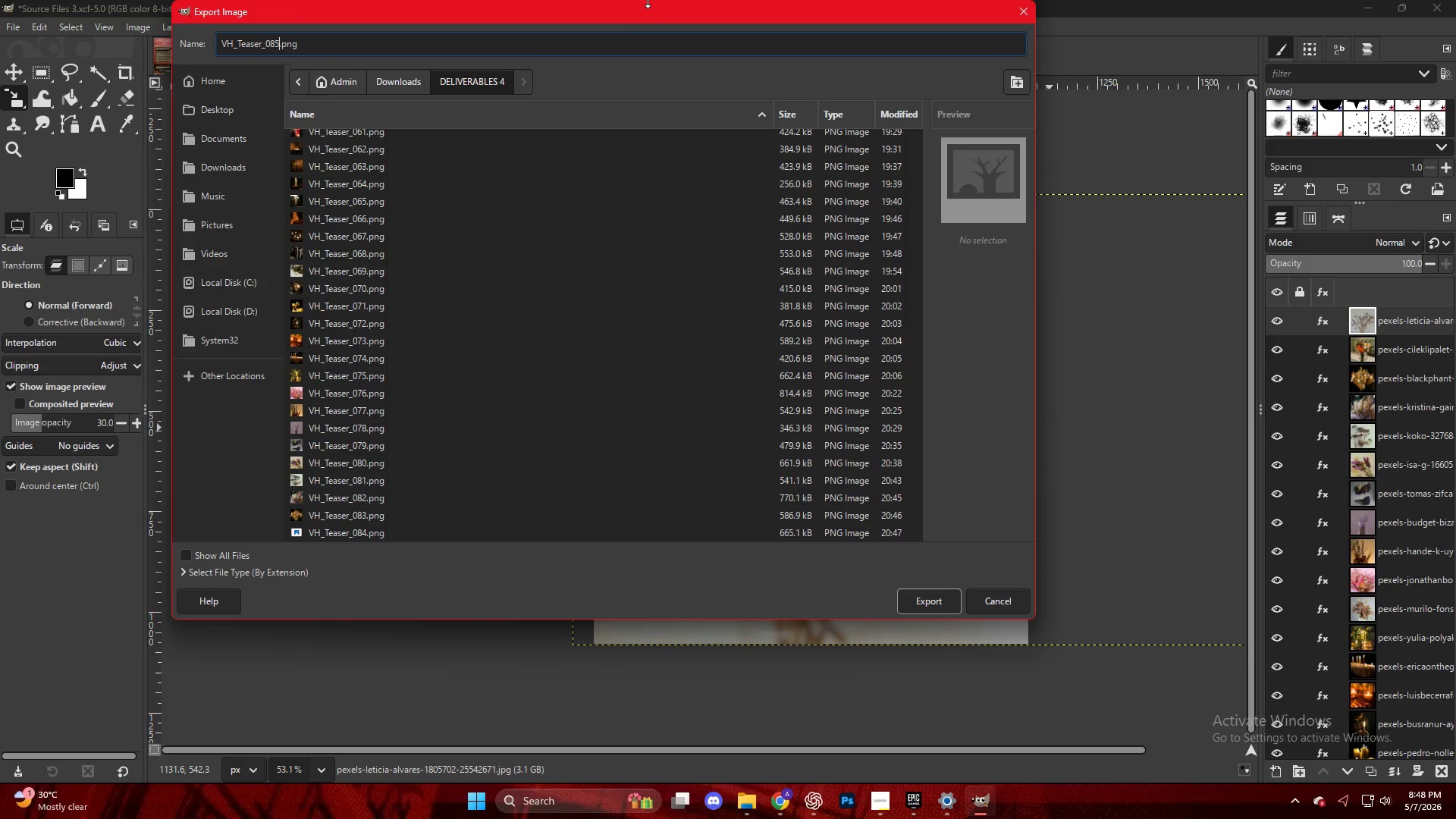 
key(NumpadEnter)
 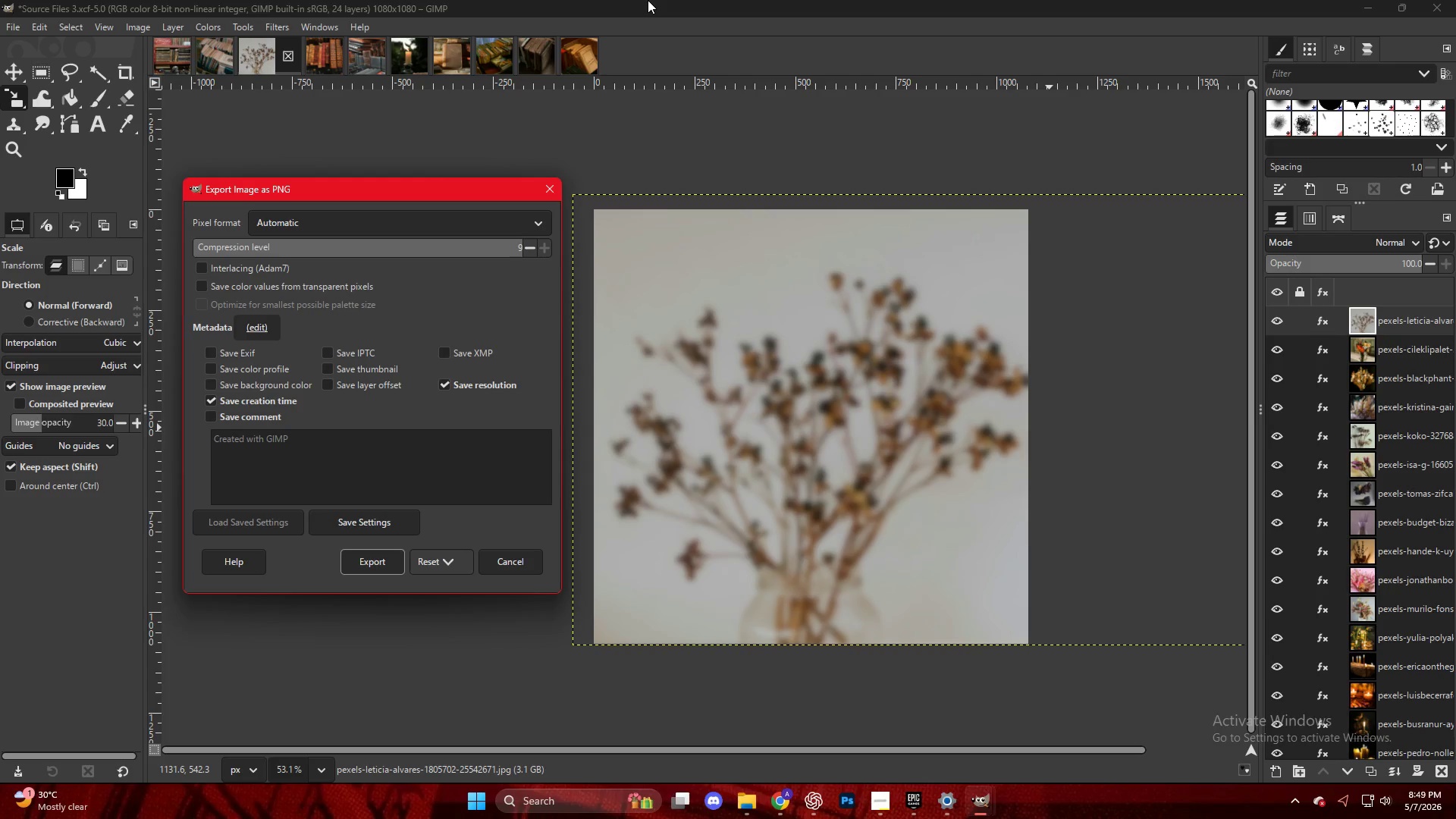 
wait(96.38)
 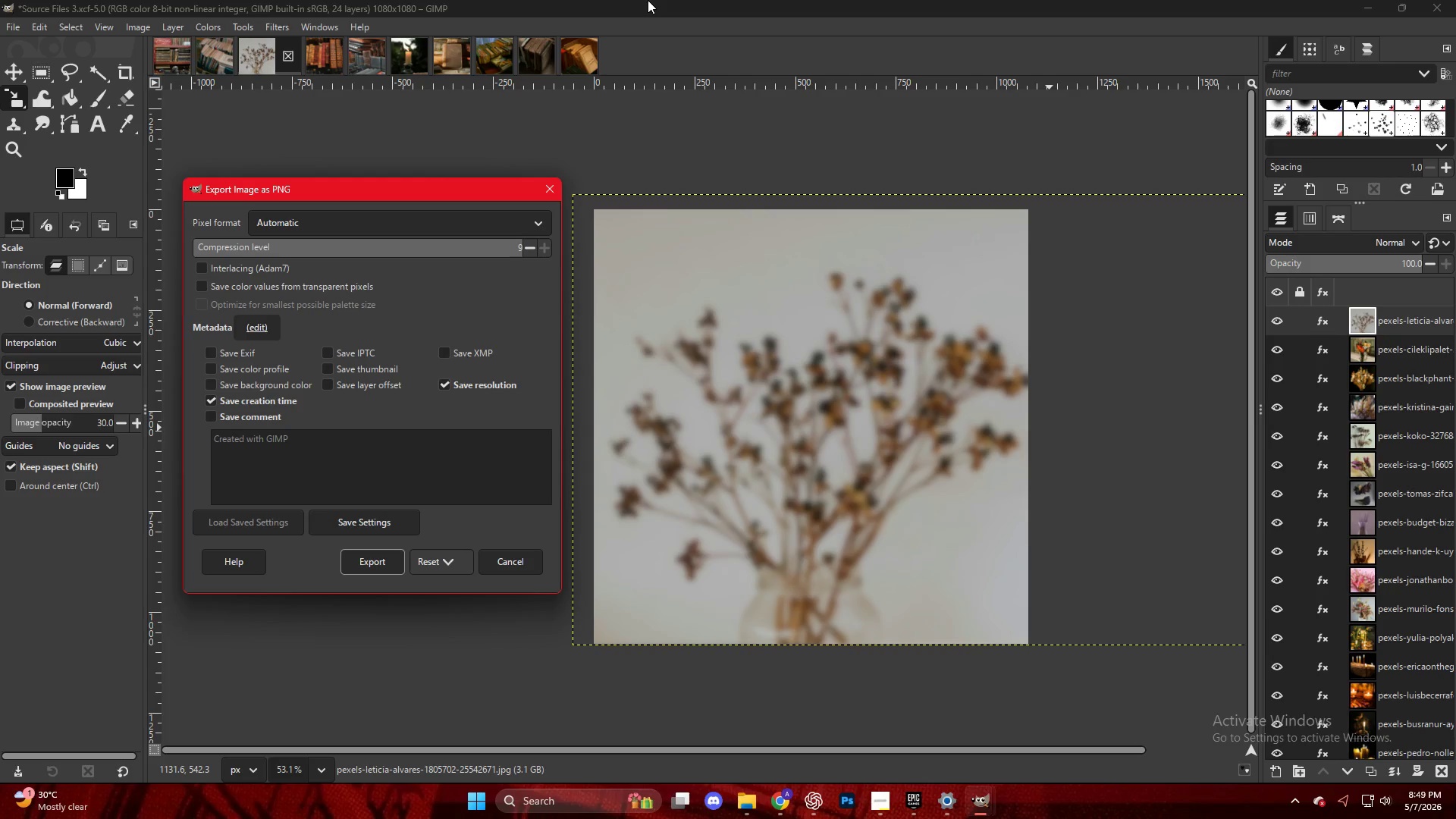 
key(NumpadEnter)
 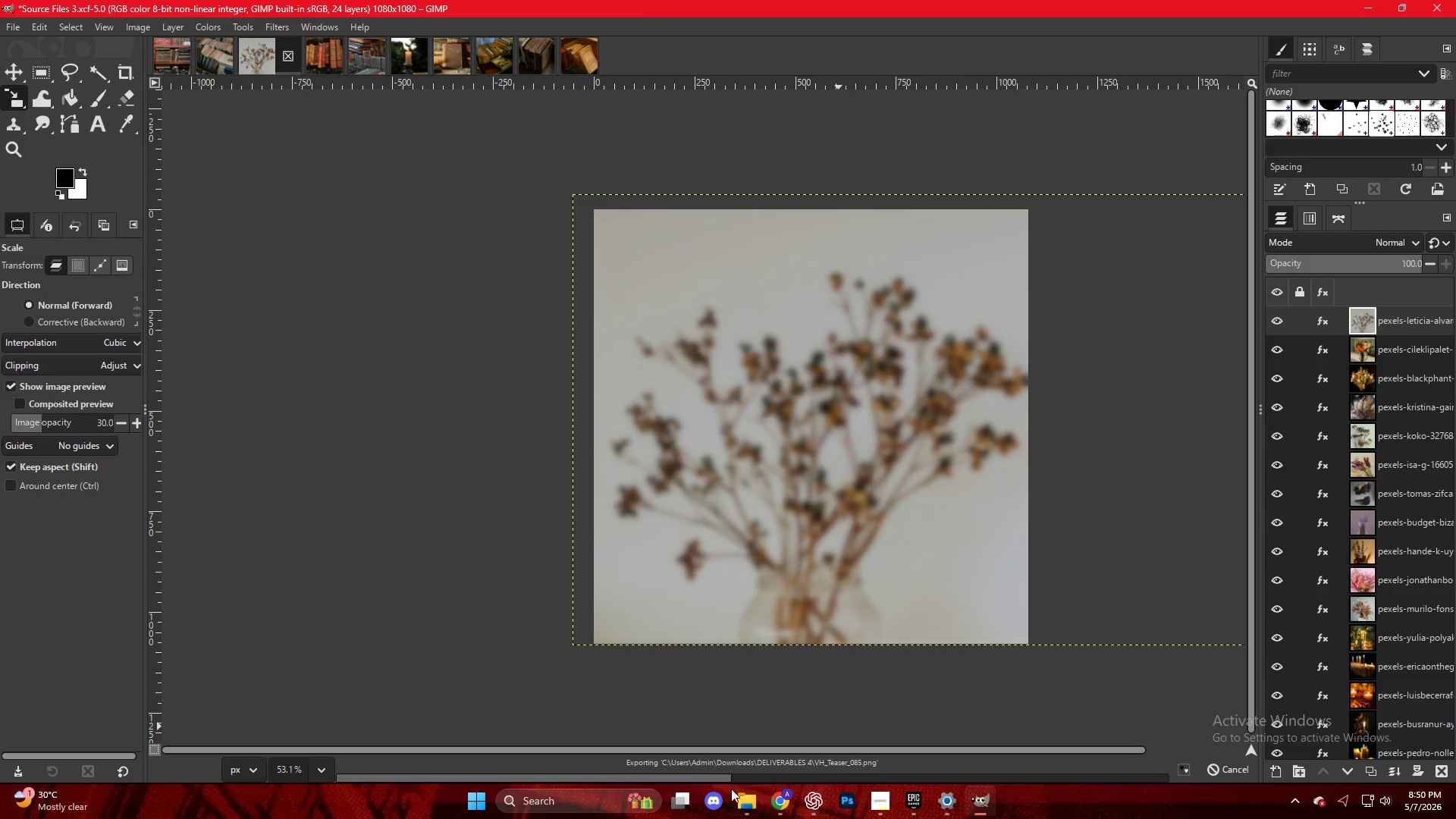 
left_click([743, 803])
 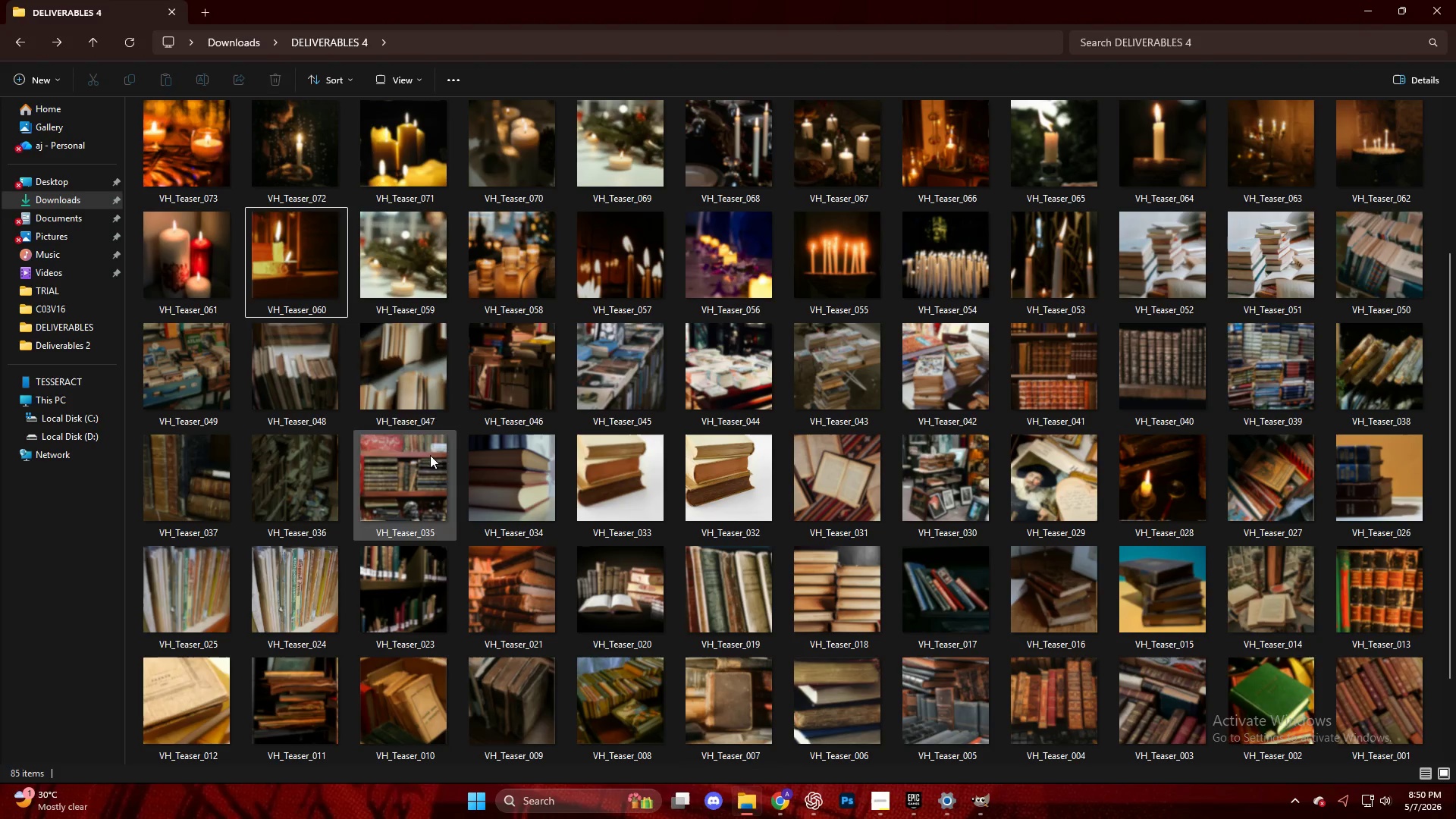 
scroll: coordinate [406, 377], scroll_direction: up, amount: 7.0
 